 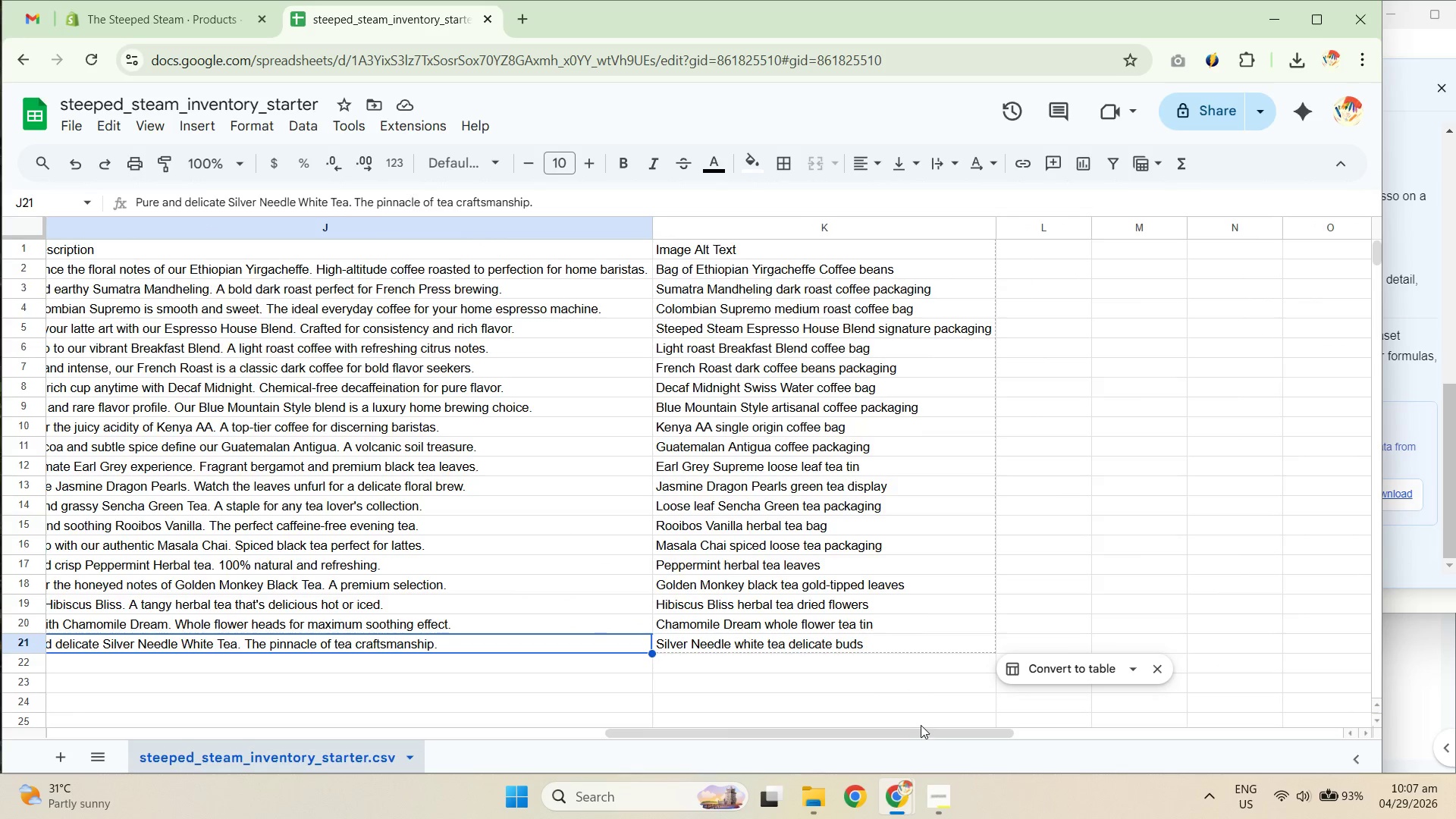 
left_click_drag(start_coordinate=[880, 736], to_coordinate=[741, 680])
 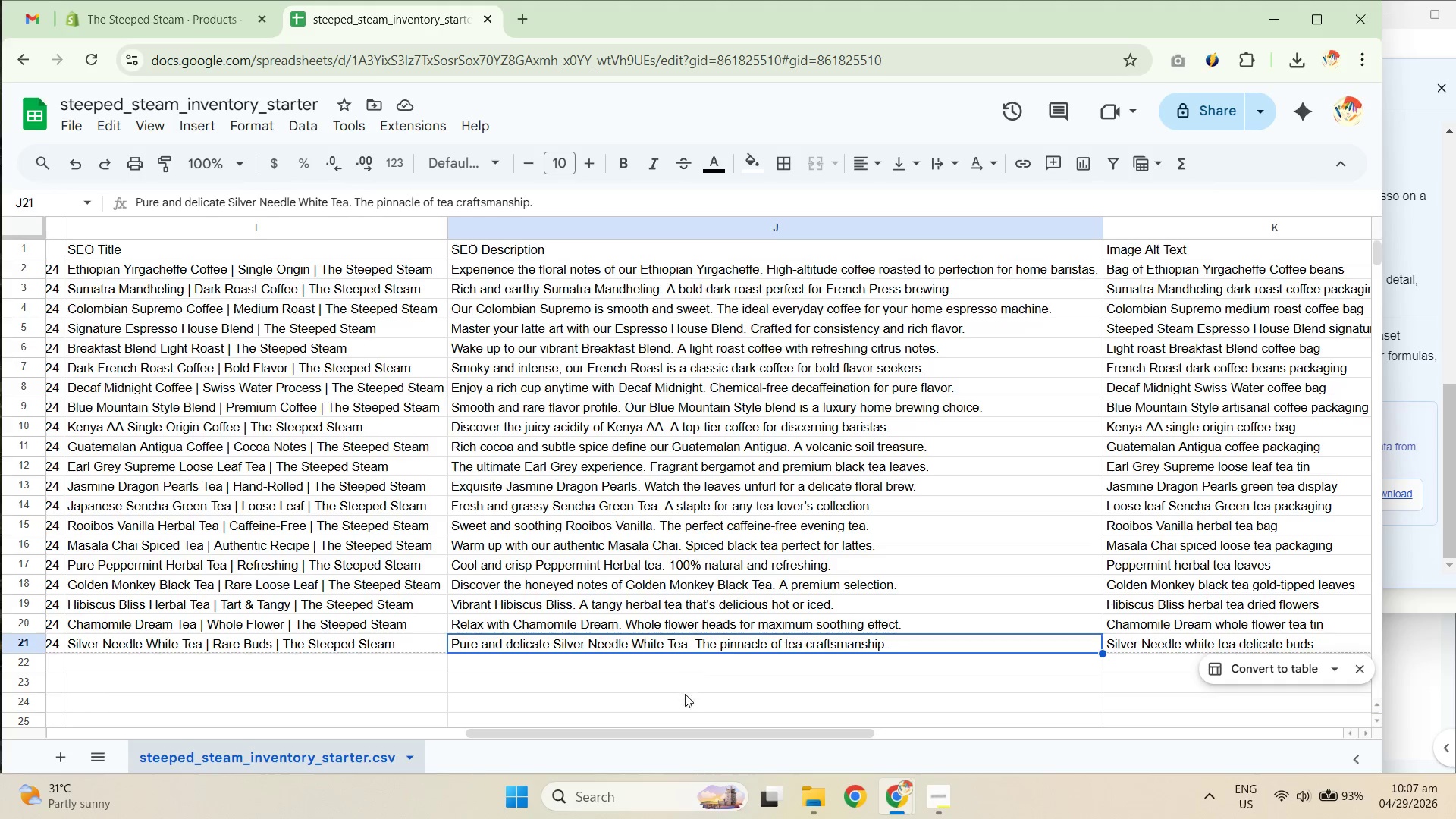 
left_click_drag(start_coordinate=[689, 735], to_coordinate=[212, 657])
 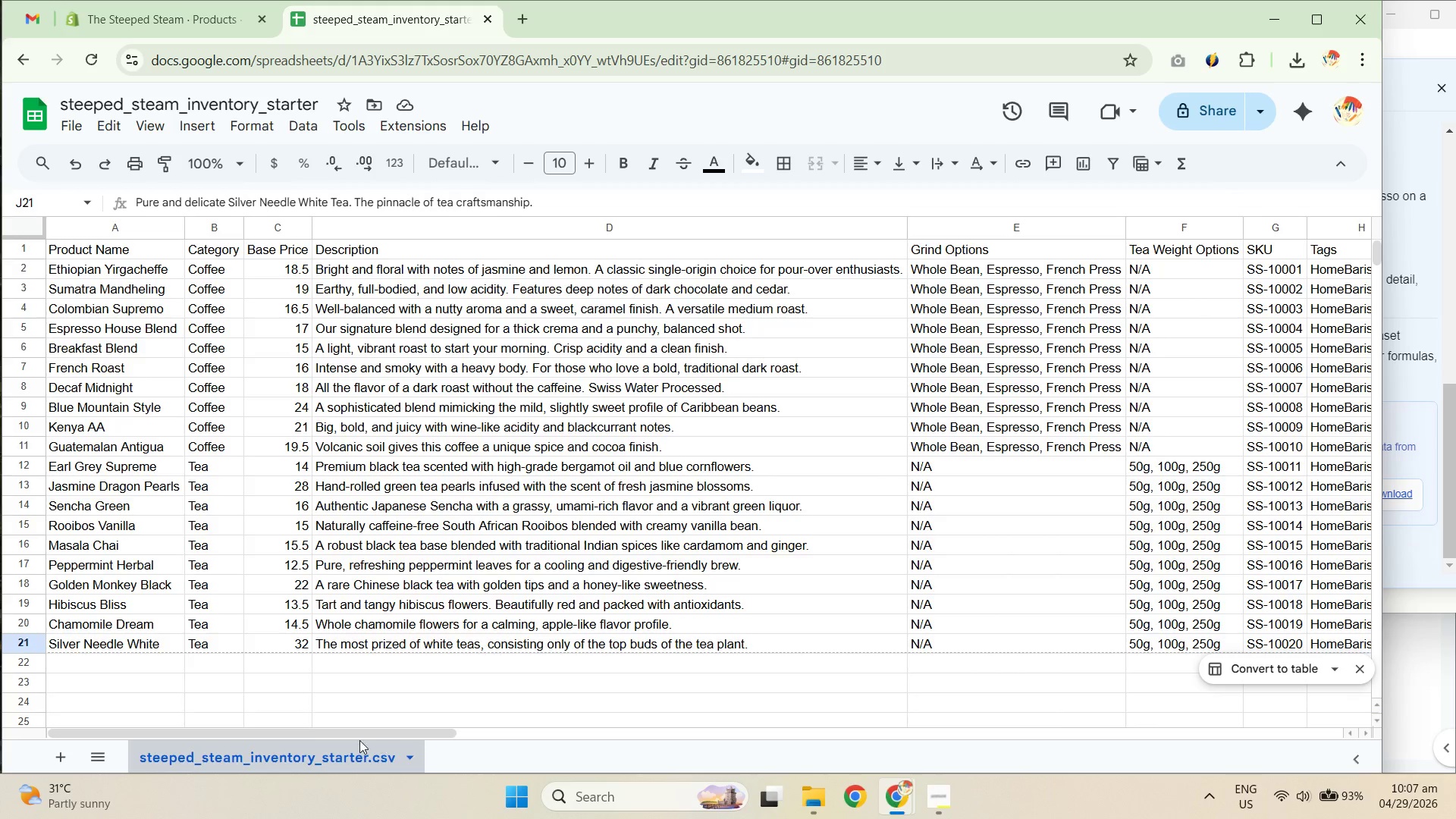 
left_click([77, 317])
 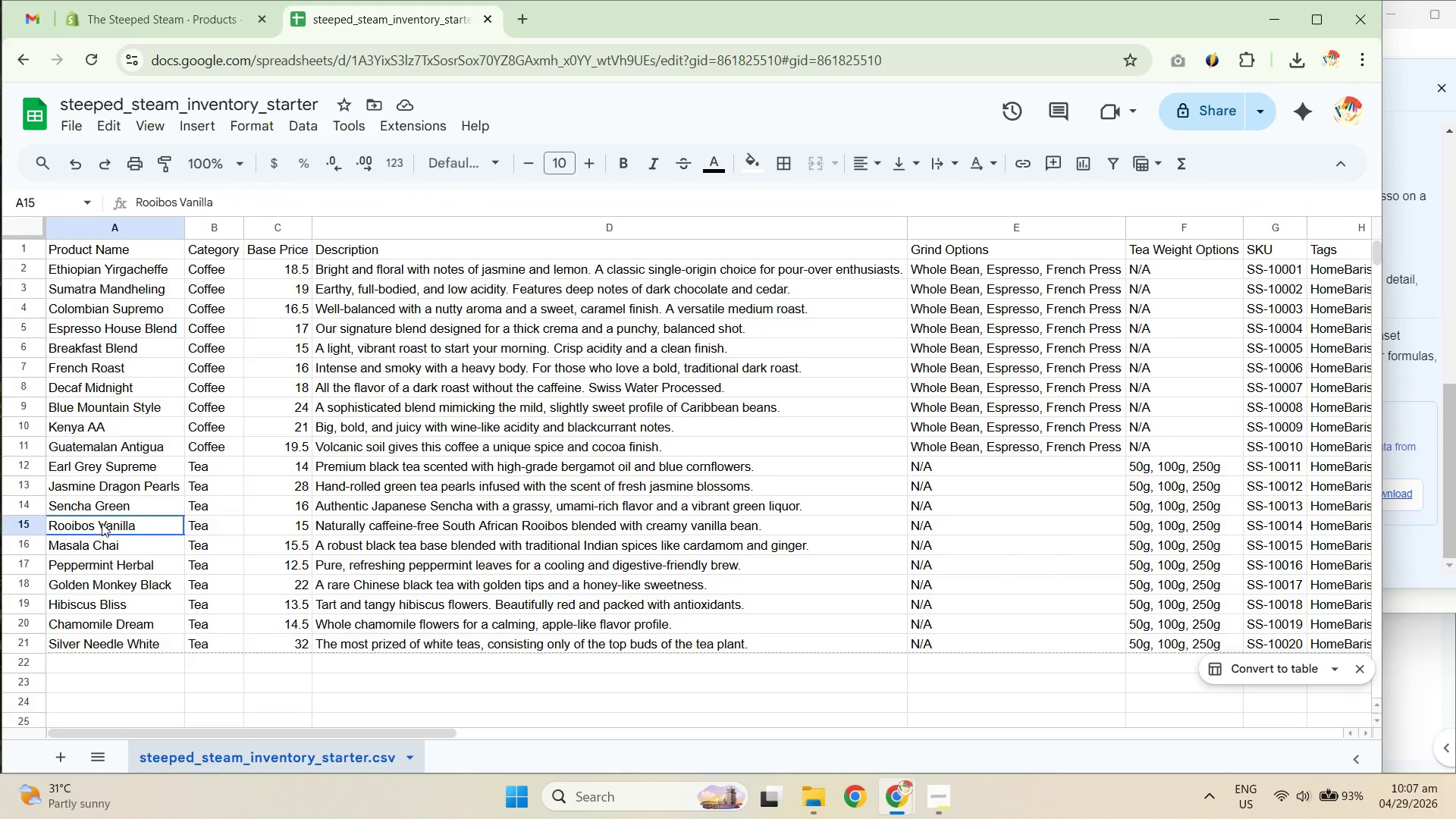 
triple_click([111, 598])
 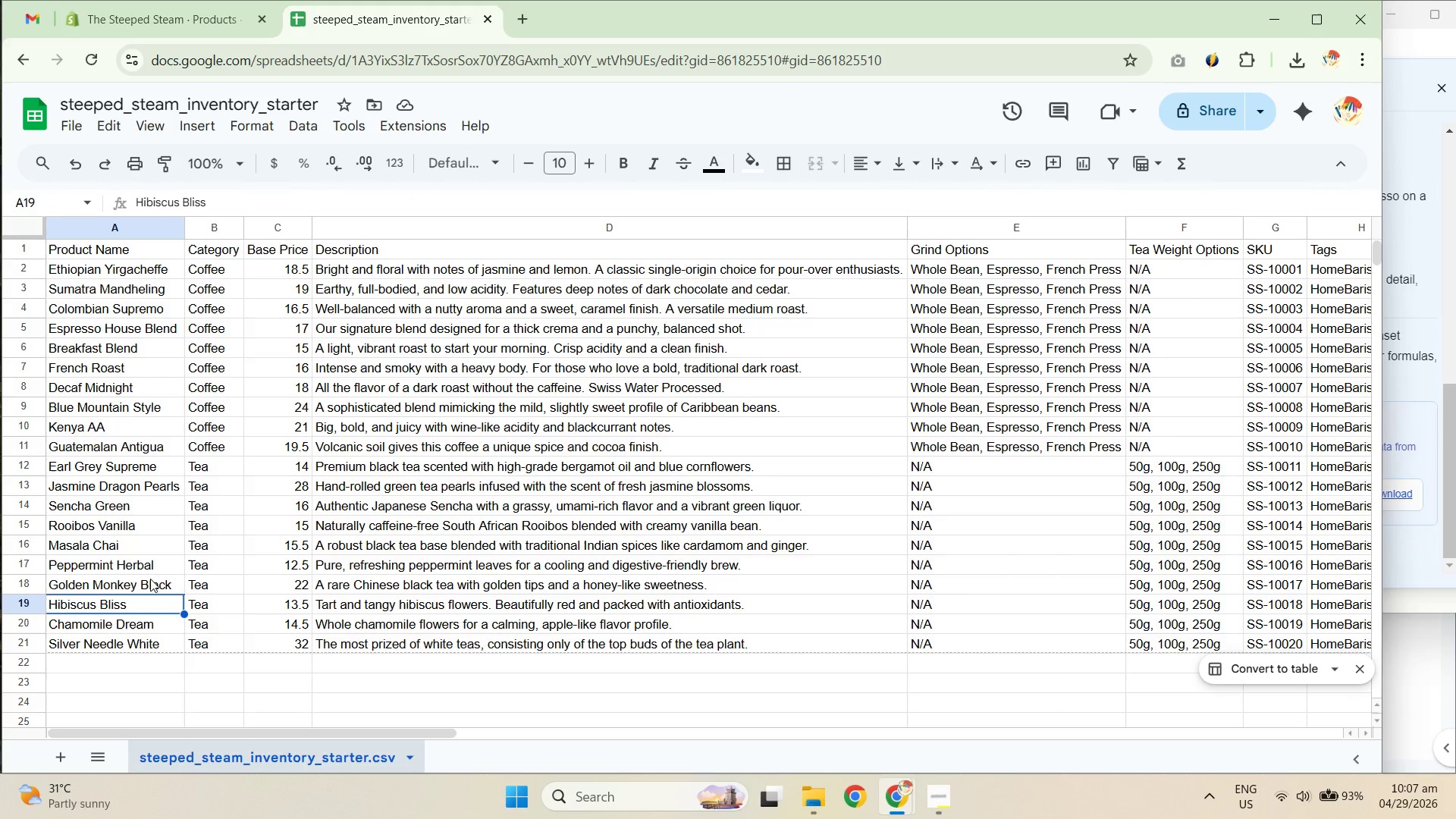 
left_click([149, 528])
 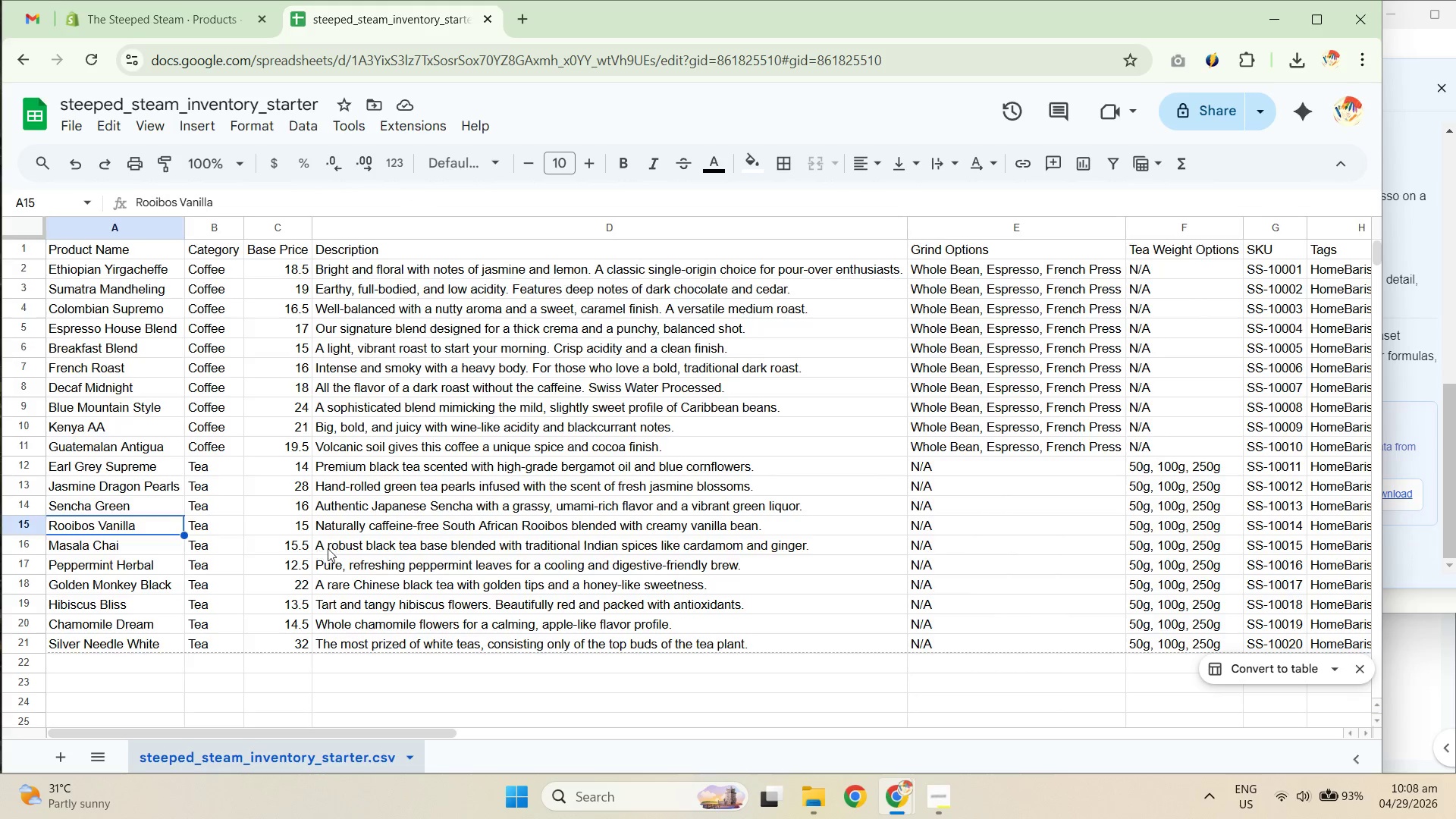 
left_click_drag(start_coordinate=[402, 520], to_coordinate=[406, 524])
 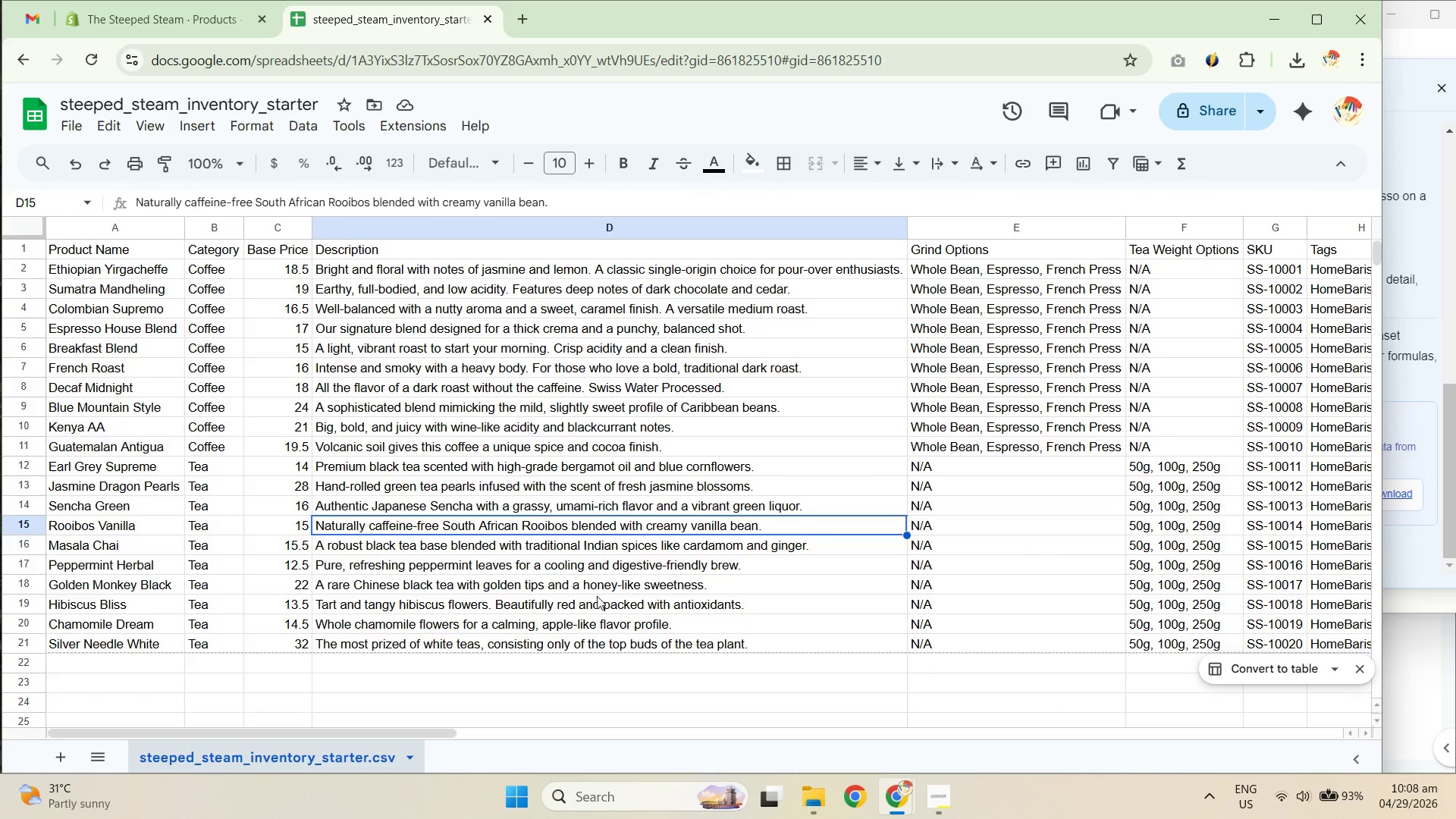 
triple_click([635, 620])
 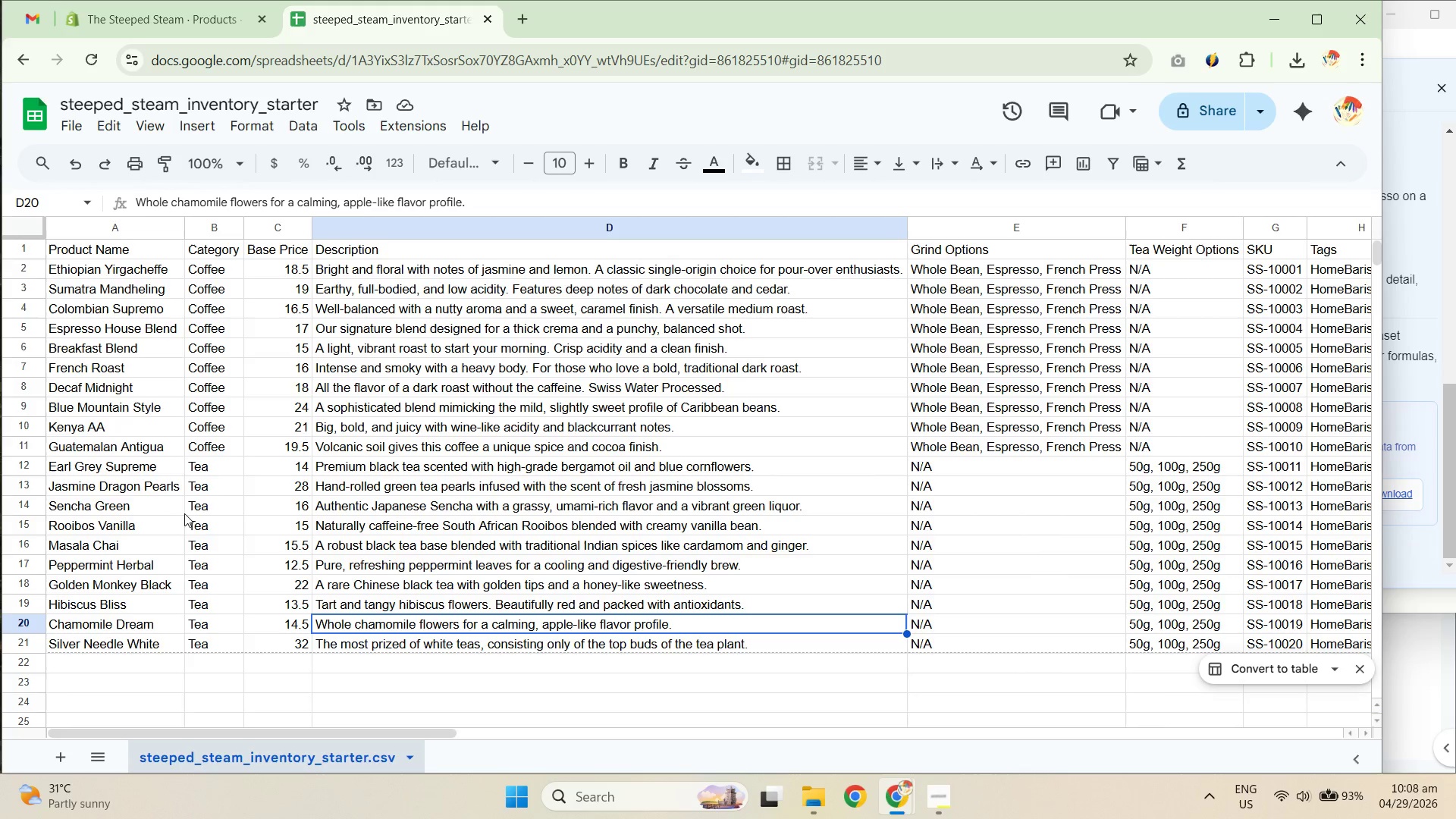 
wait(7.18)
 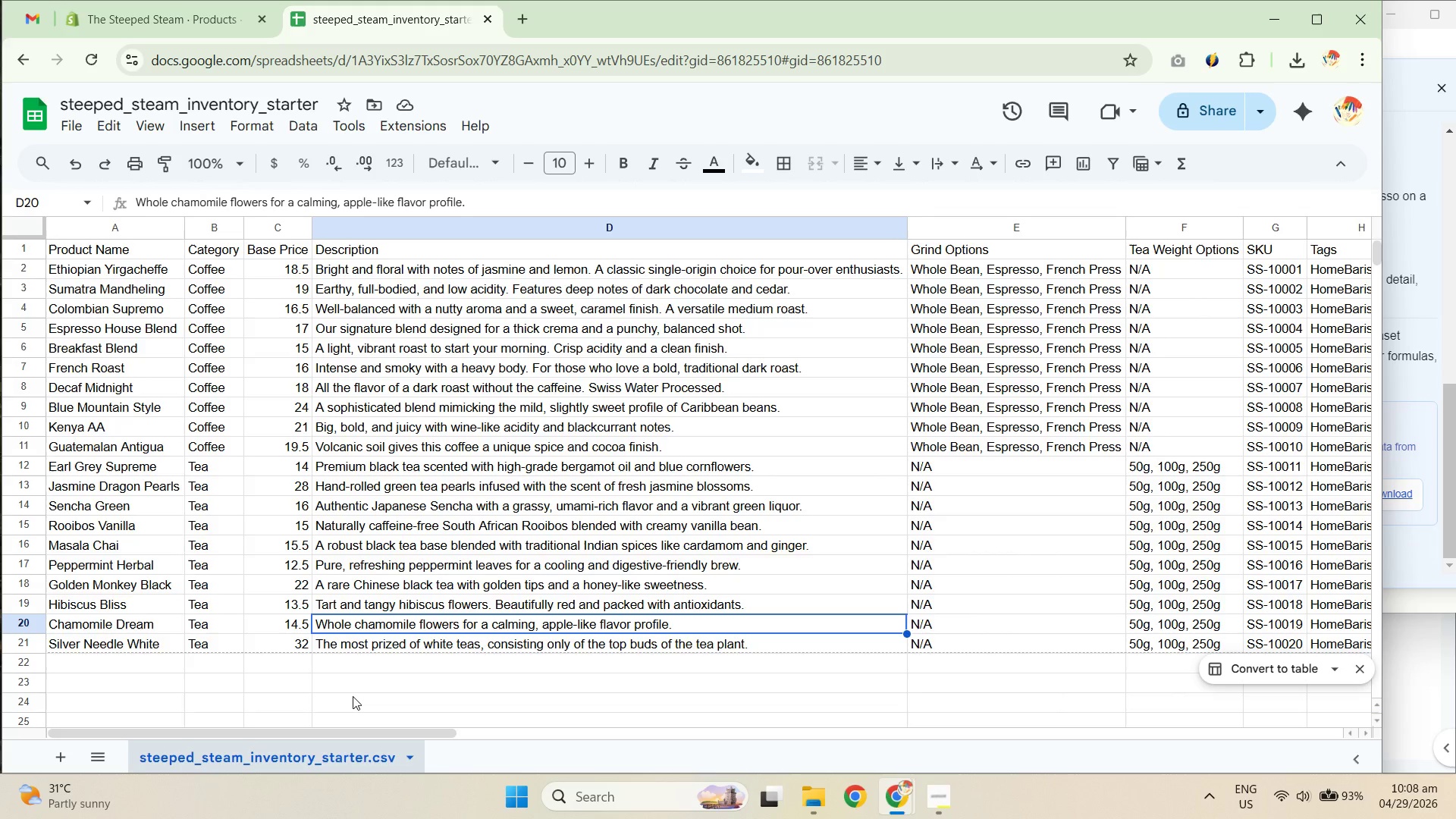 
mouse_move([261, 187])
 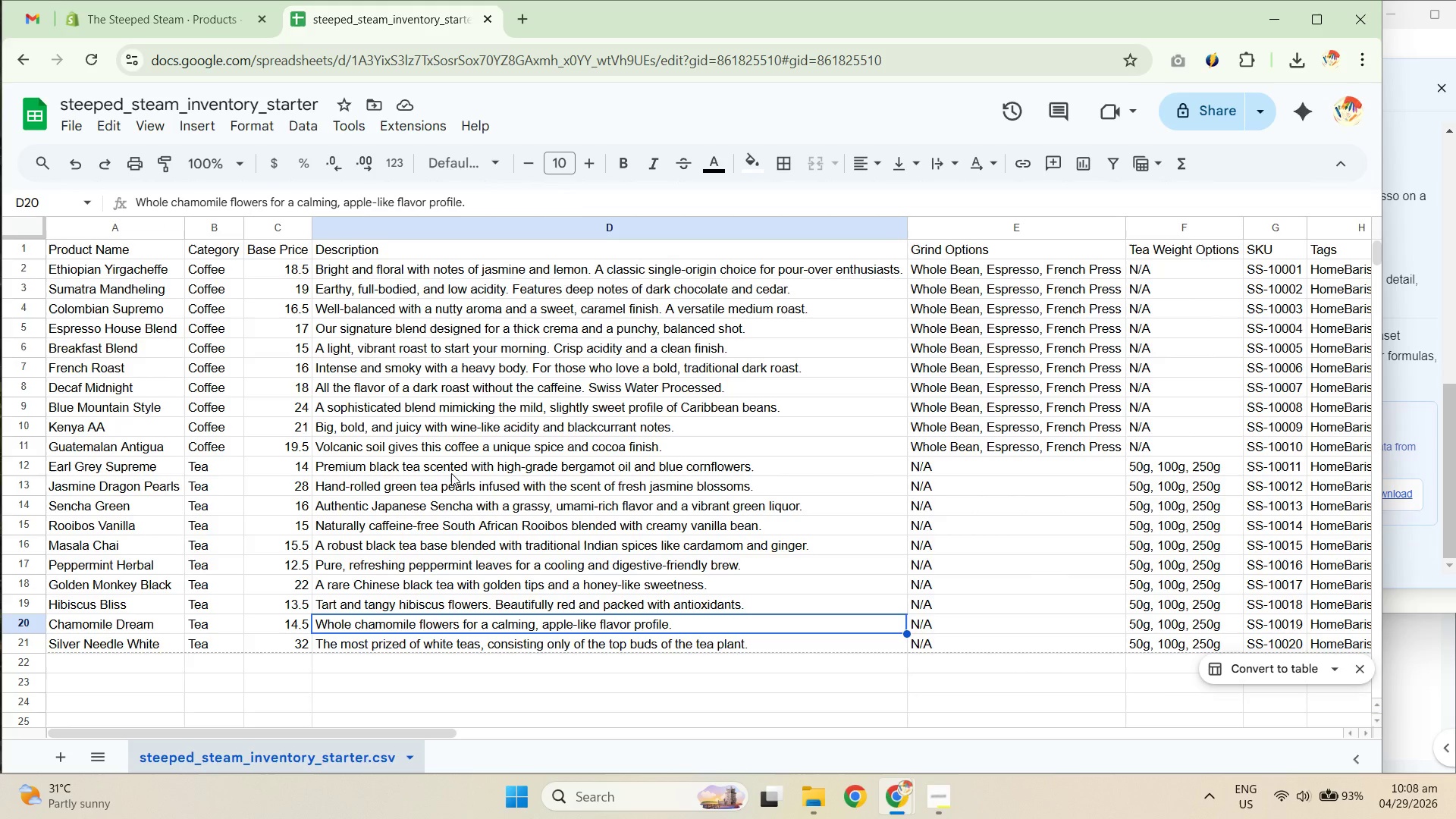 
wait(5.17)
 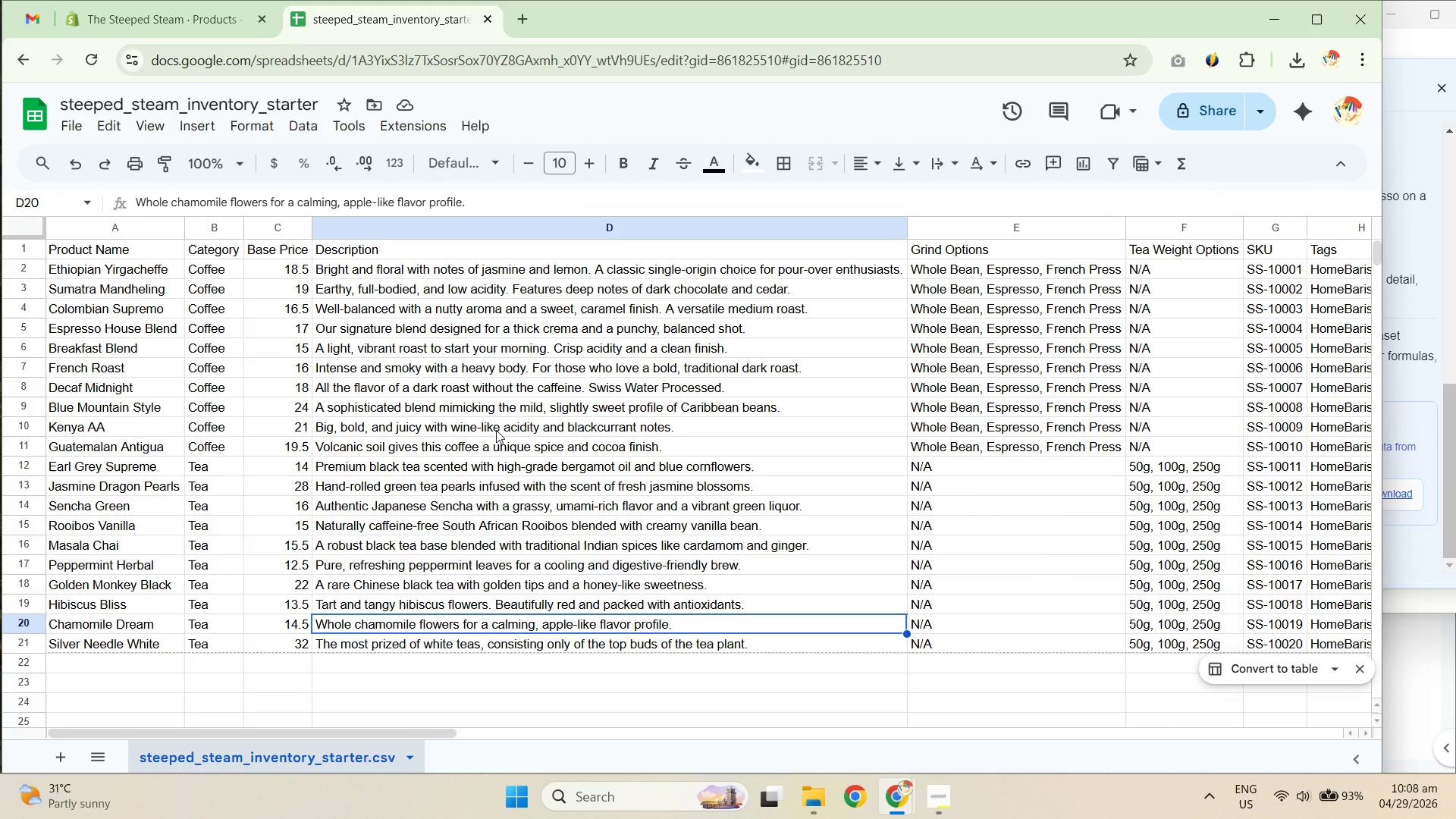 
double_click([159, 485])
 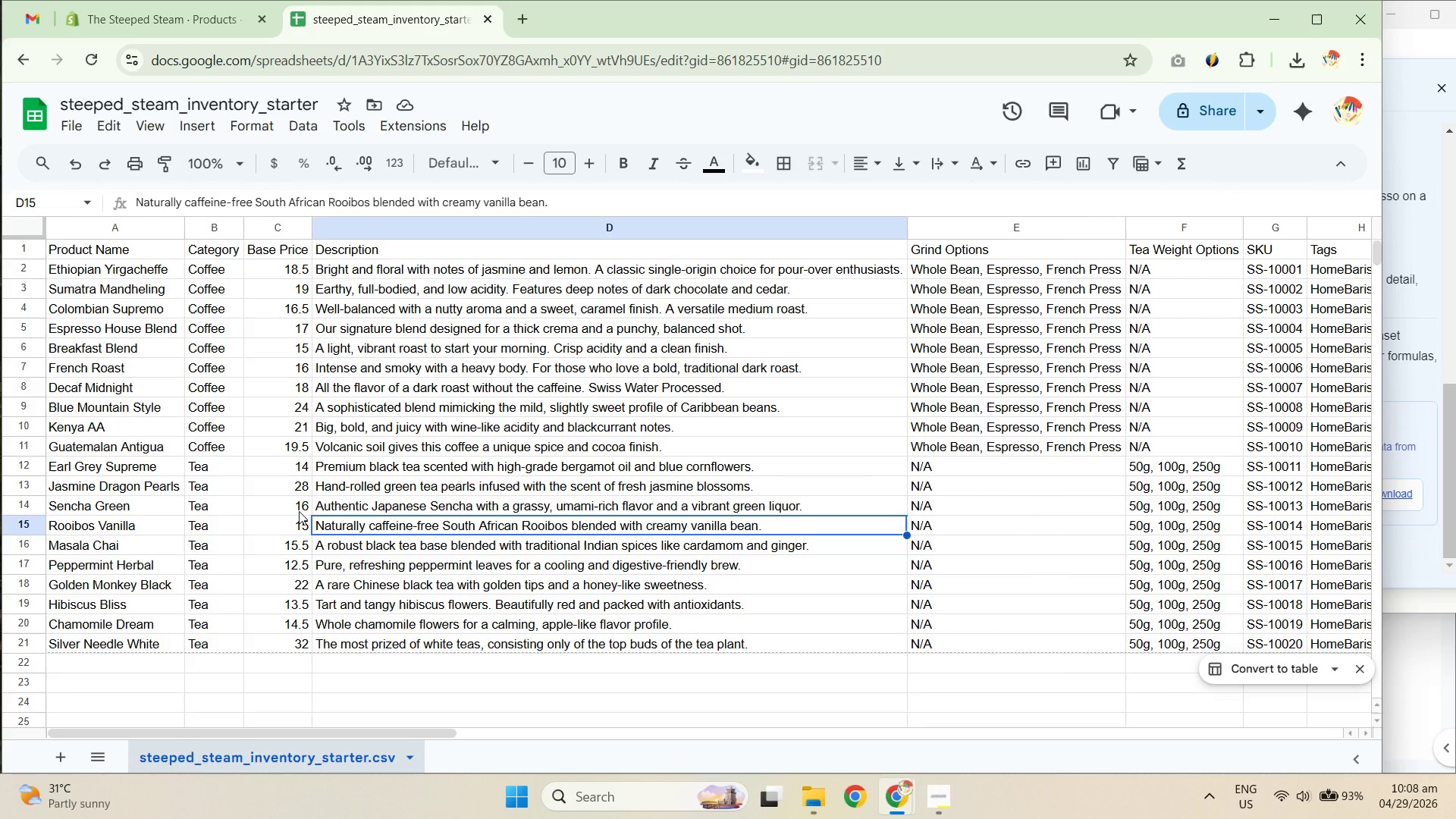 
left_click([248, 574])
 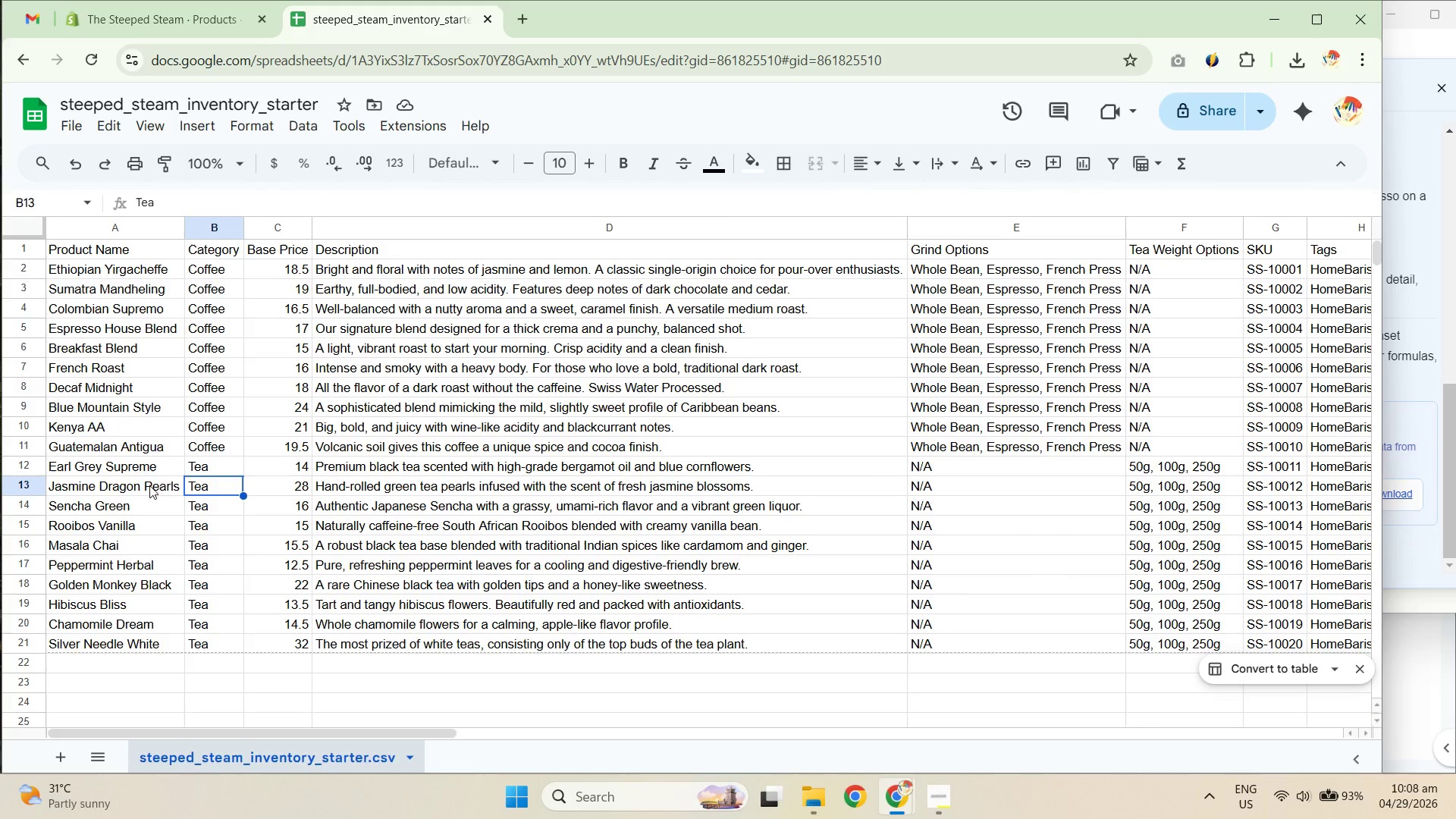 
left_click_drag(start_coordinate=[117, 464], to_coordinate=[490, 548])
 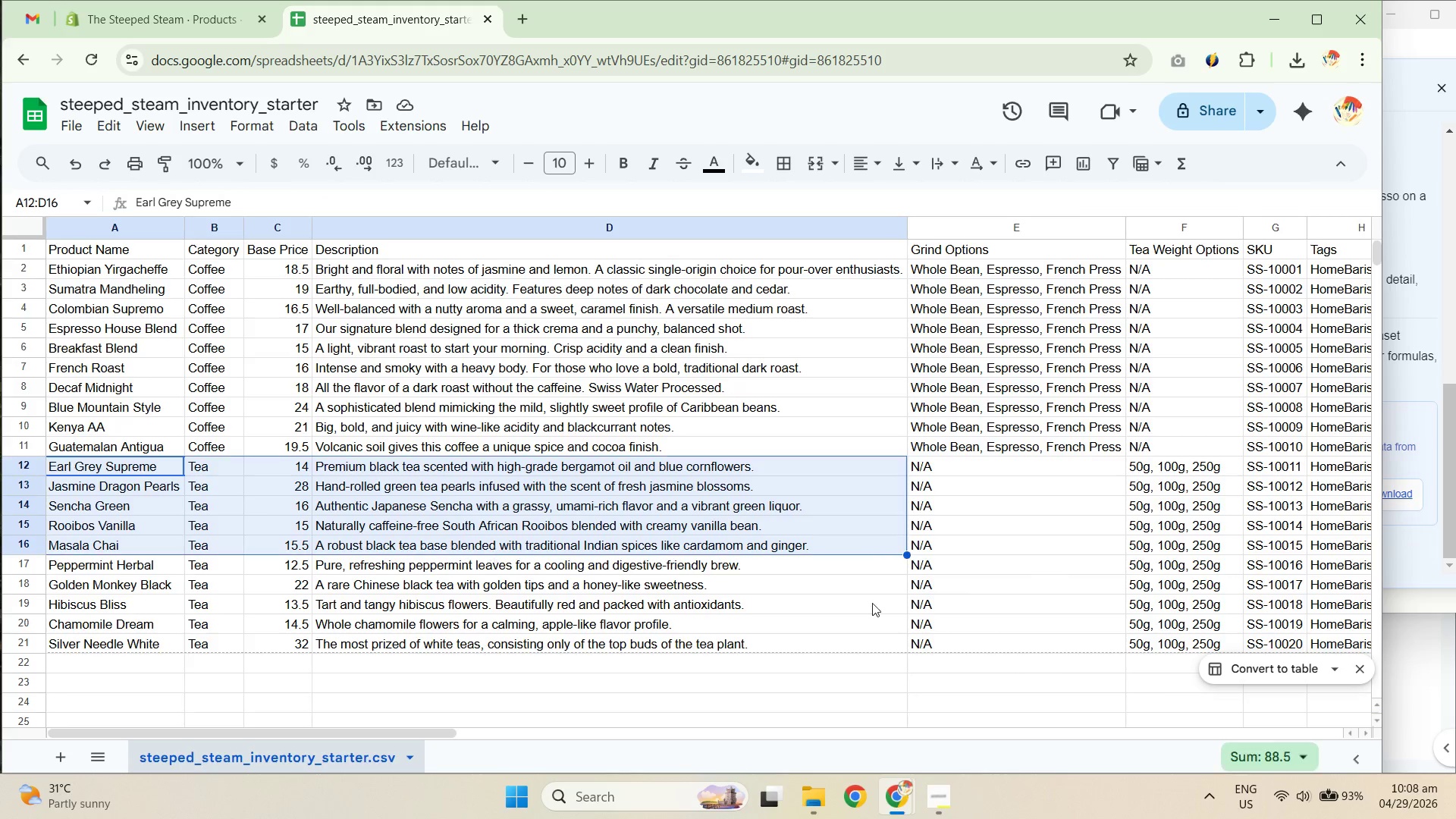 
left_click([970, 610])
 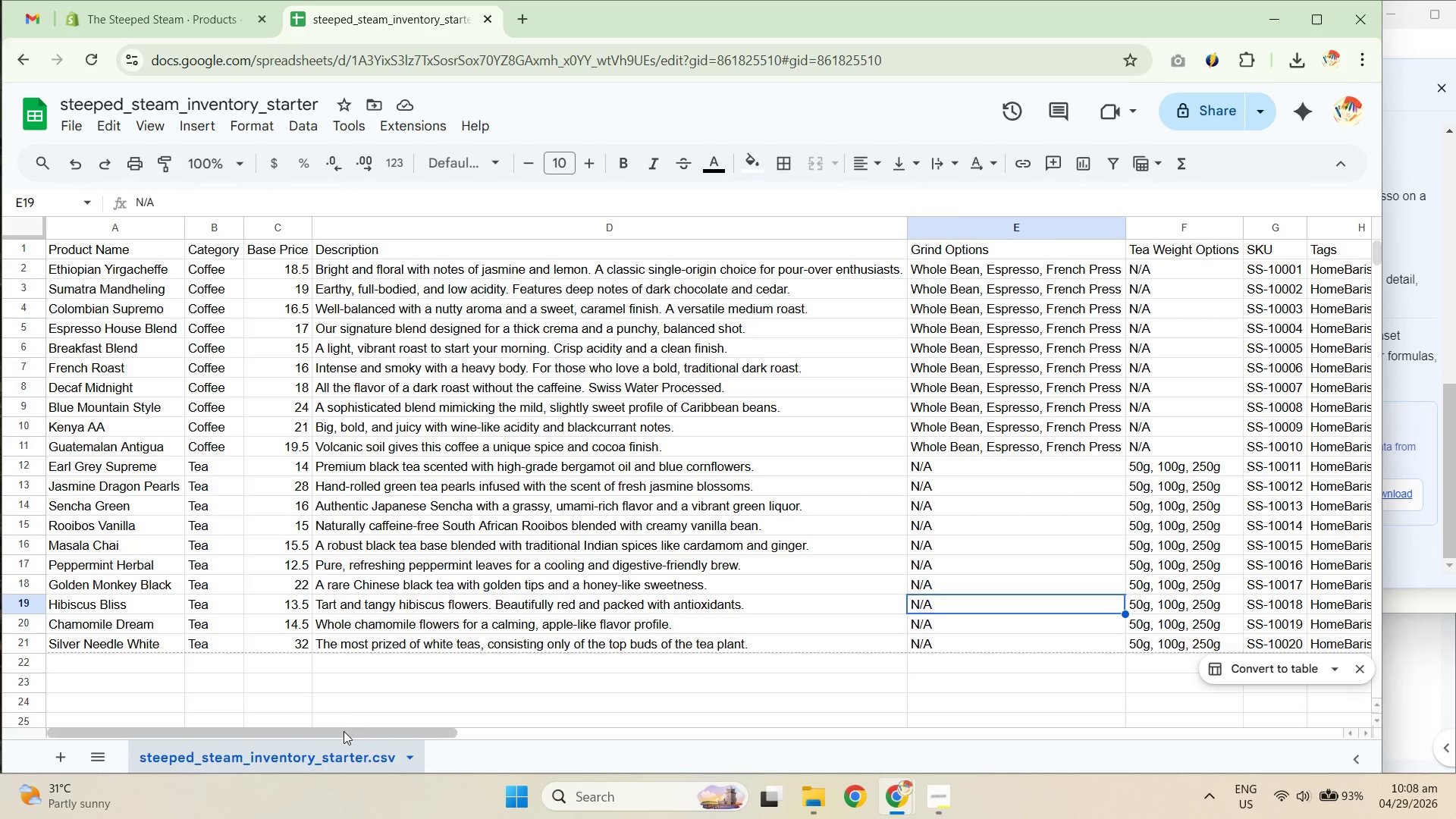 
left_click_drag(start_coordinate=[345, 733], to_coordinate=[176, 598])
 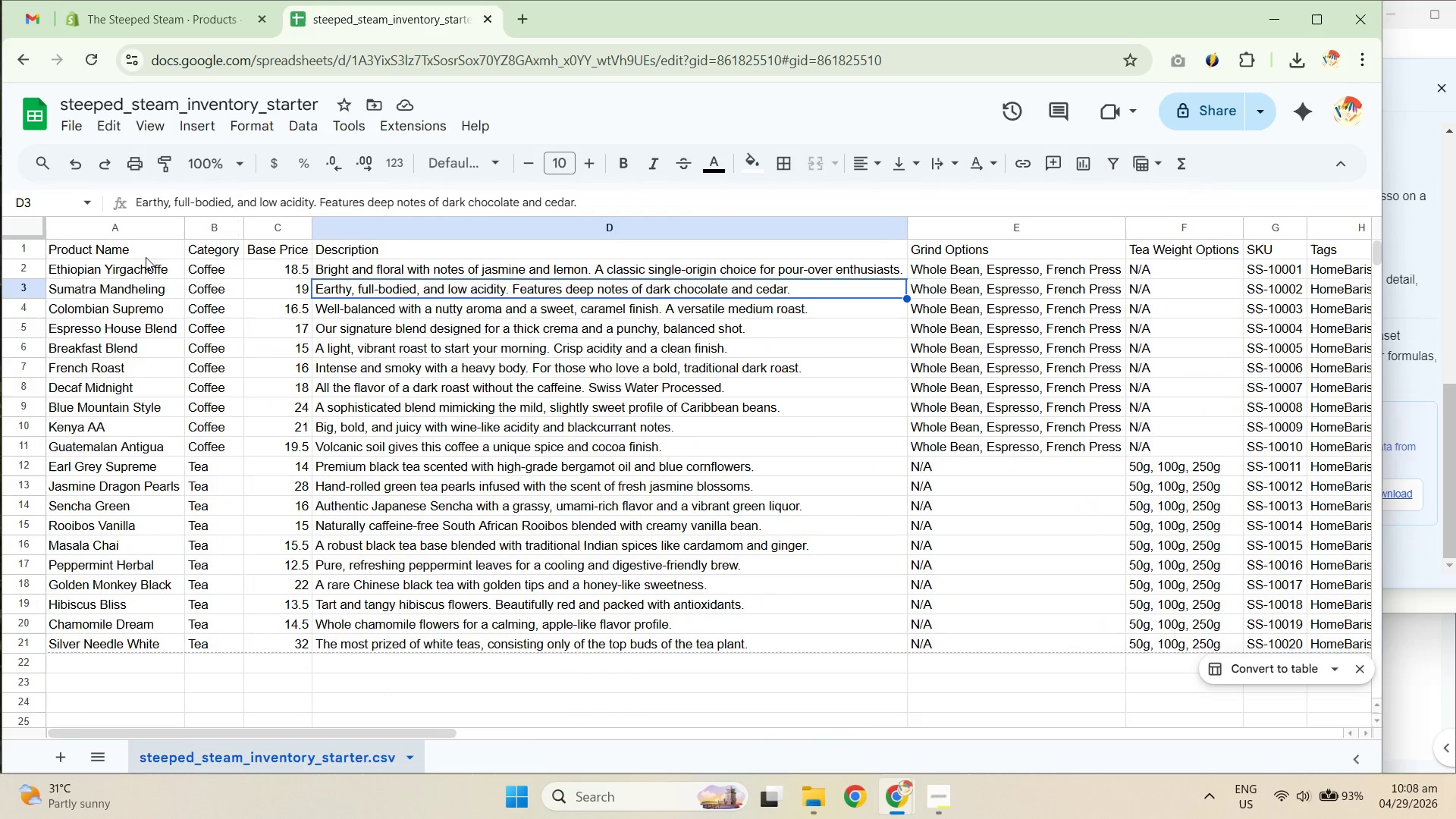 
left_click_drag(start_coordinate=[98, 254], to_coordinate=[484, 284])
 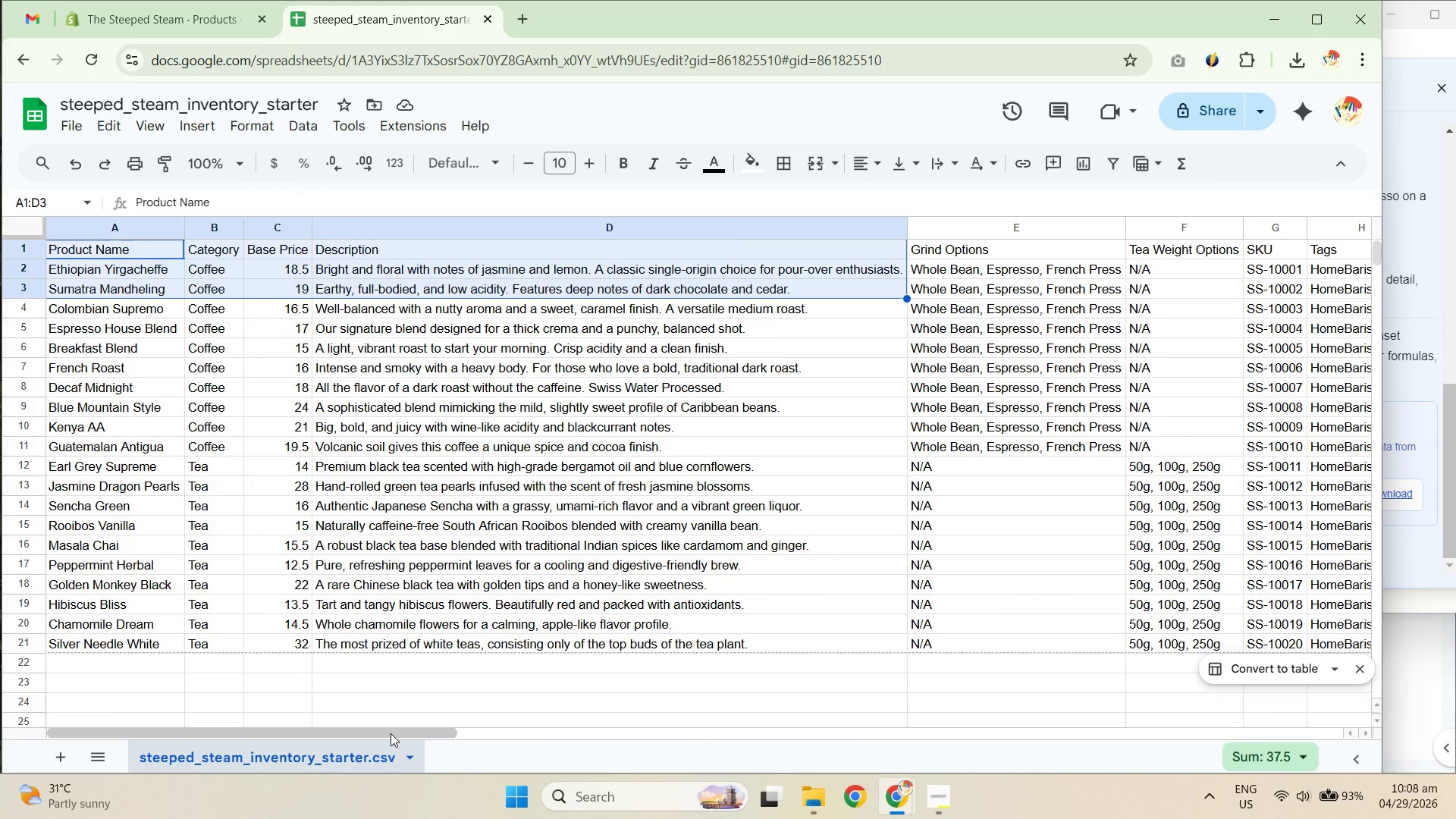 
left_click_drag(start_coordinate=[391, 733], to_coordinate=[249, 684])
 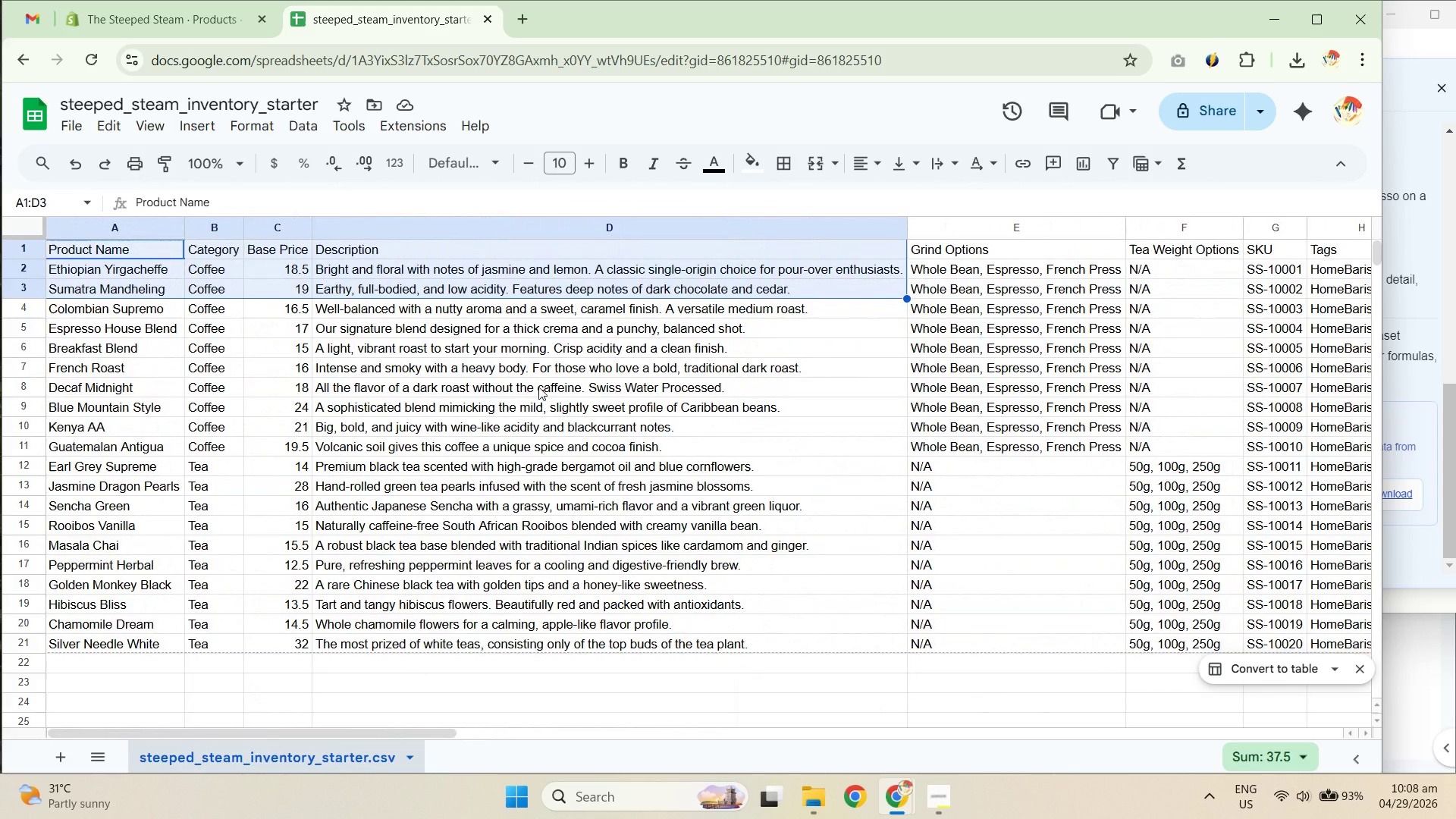 
double_click([316, 306])
 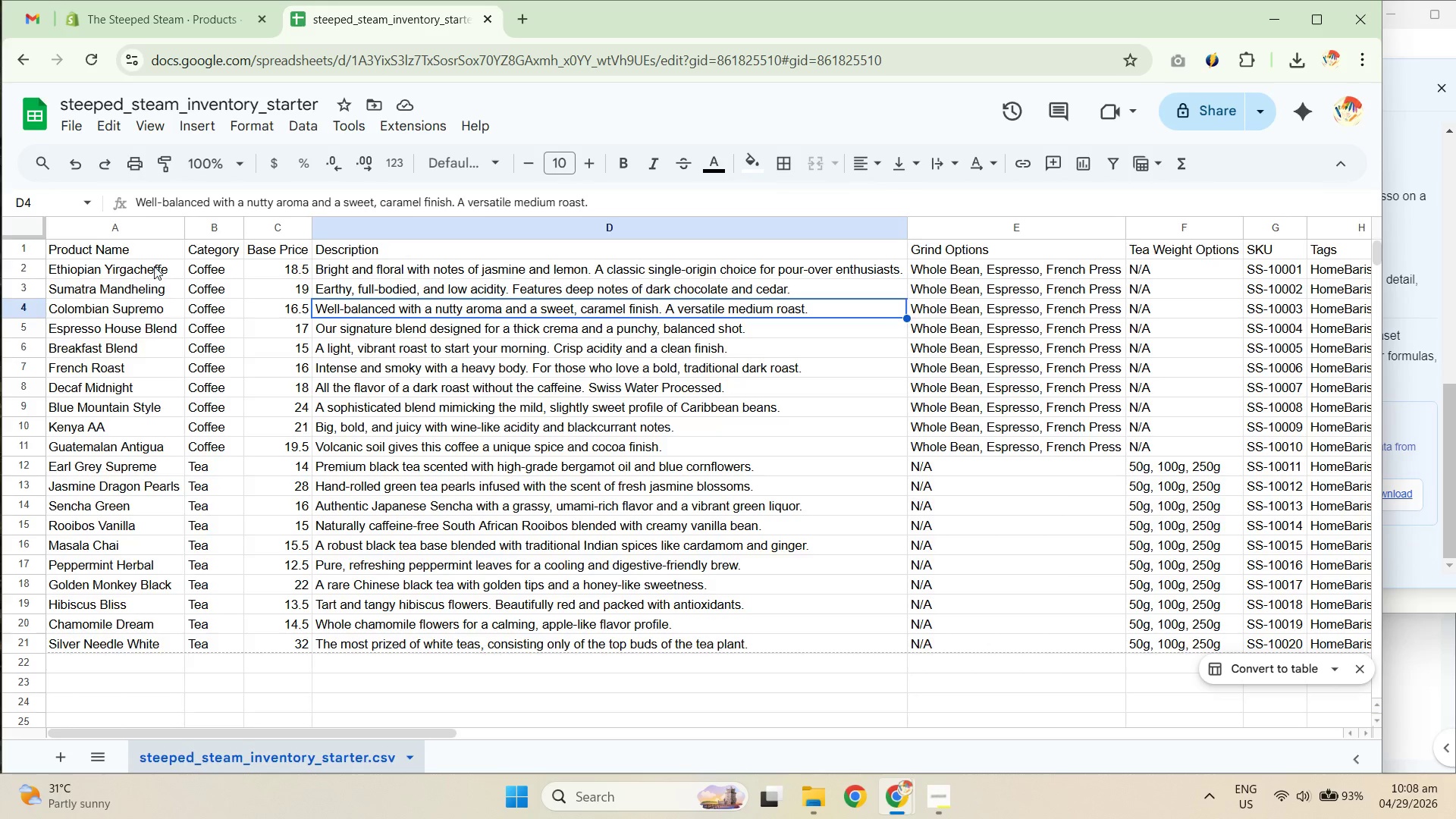 
left_click_drag(start_coordinate=[130, 243], to_coordinate=[1111, 315])
 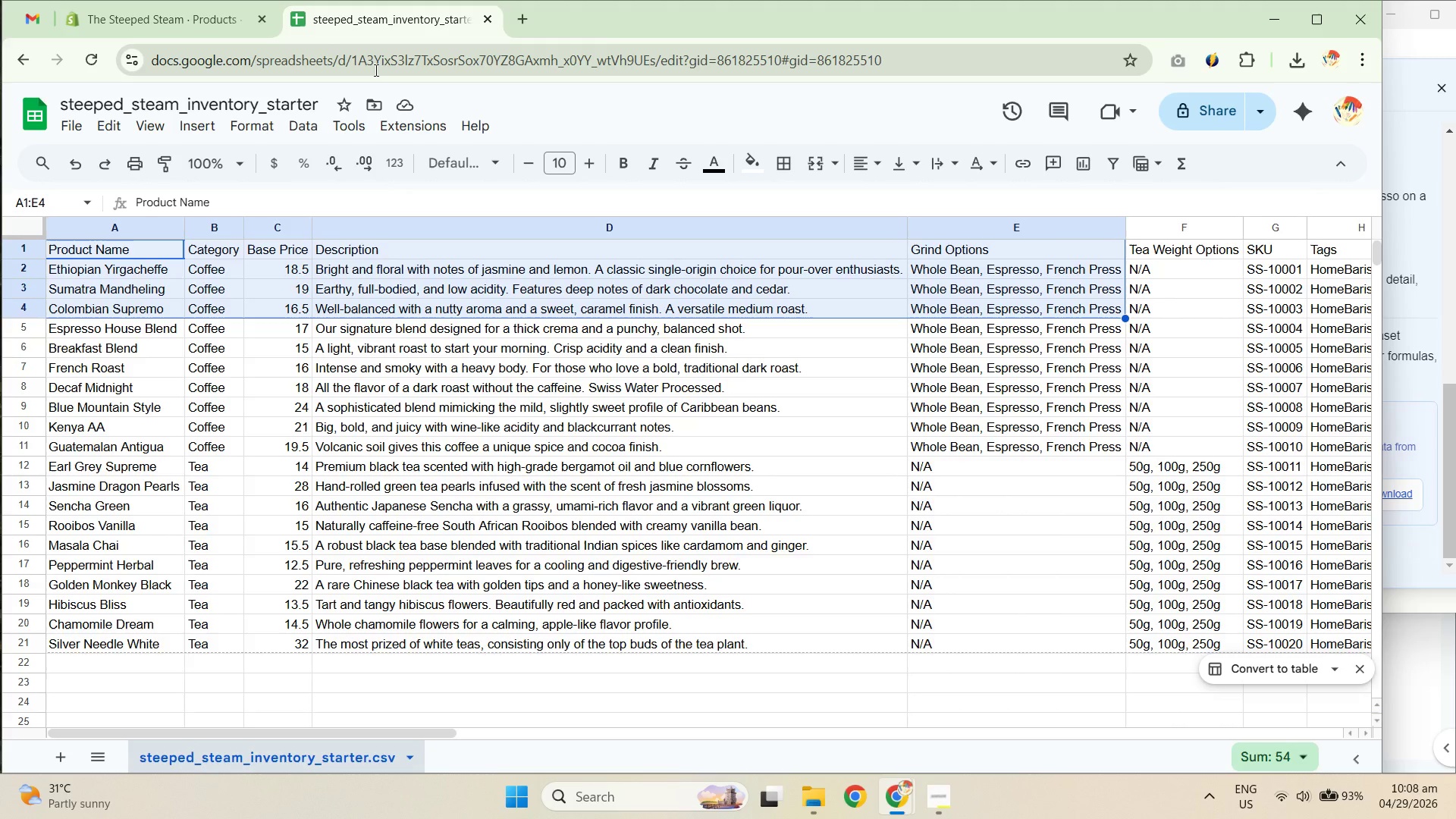 
wait(7.14)
 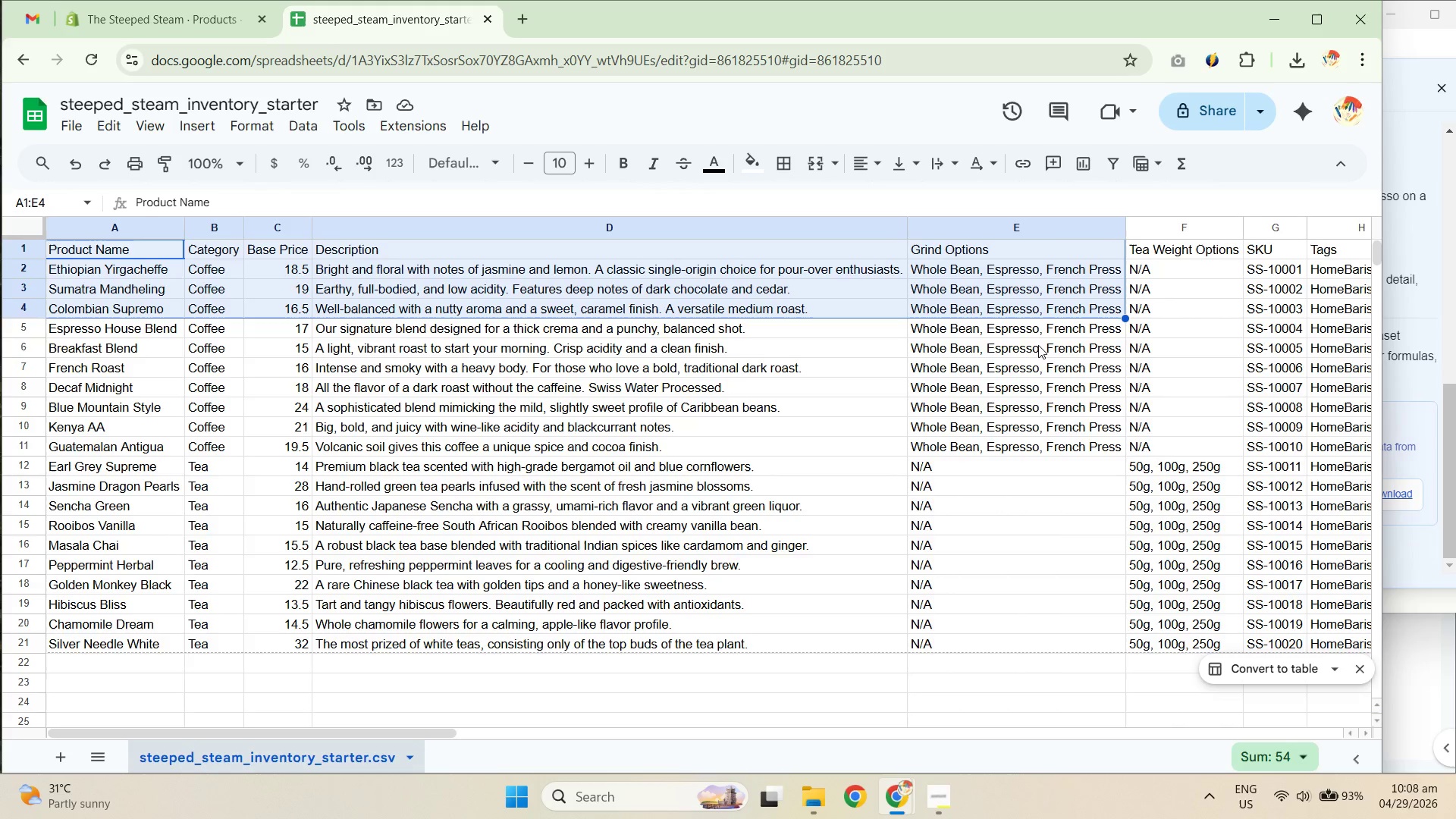 
left_click([583, 449])
 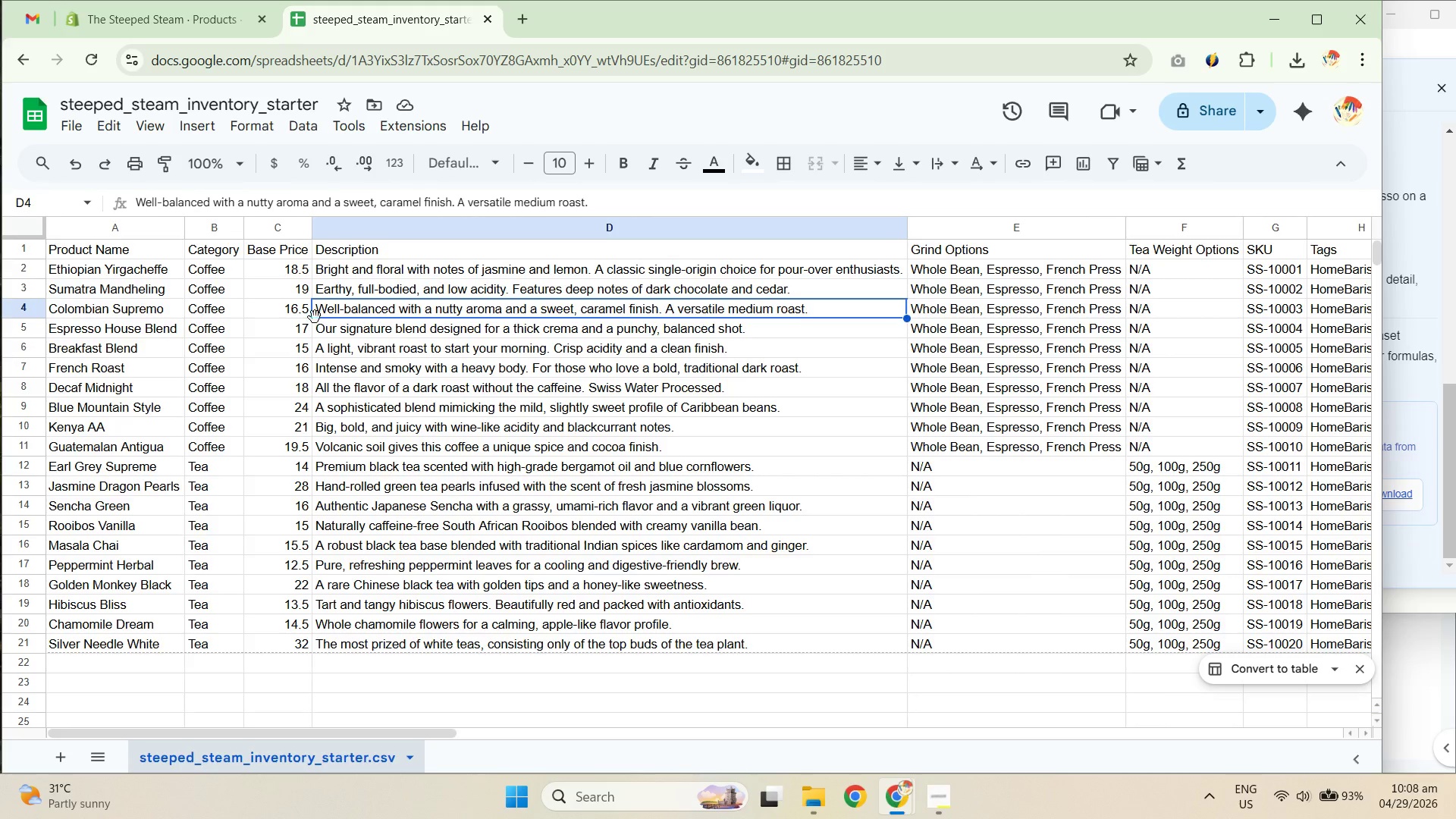 
left_click_drag(start_coordinate=[99, 269], to_coordinate=[352, 302])
 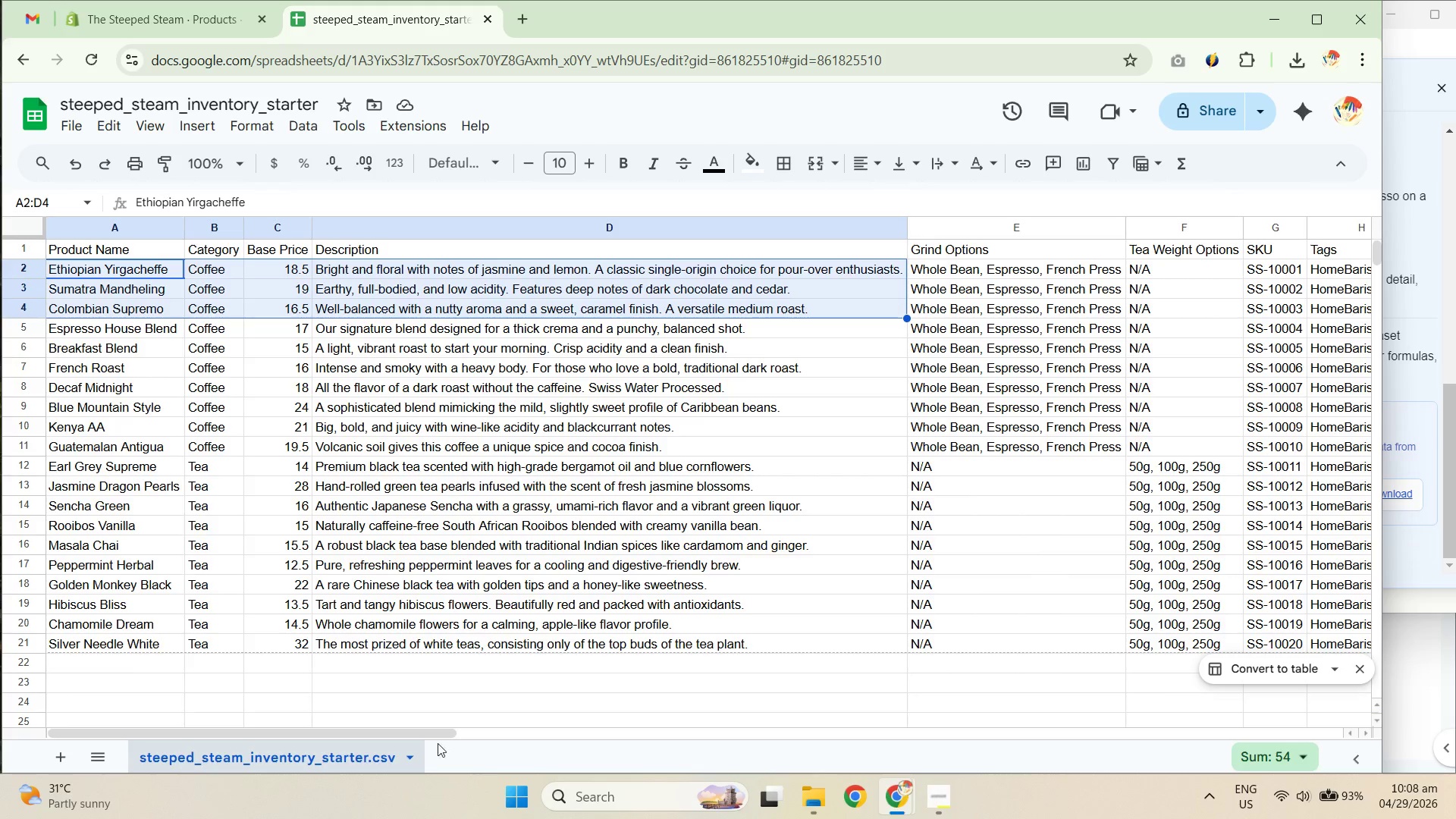 
left_click_drag(start_coordinate=[413, 733], to_coordinate=[281, 610])
 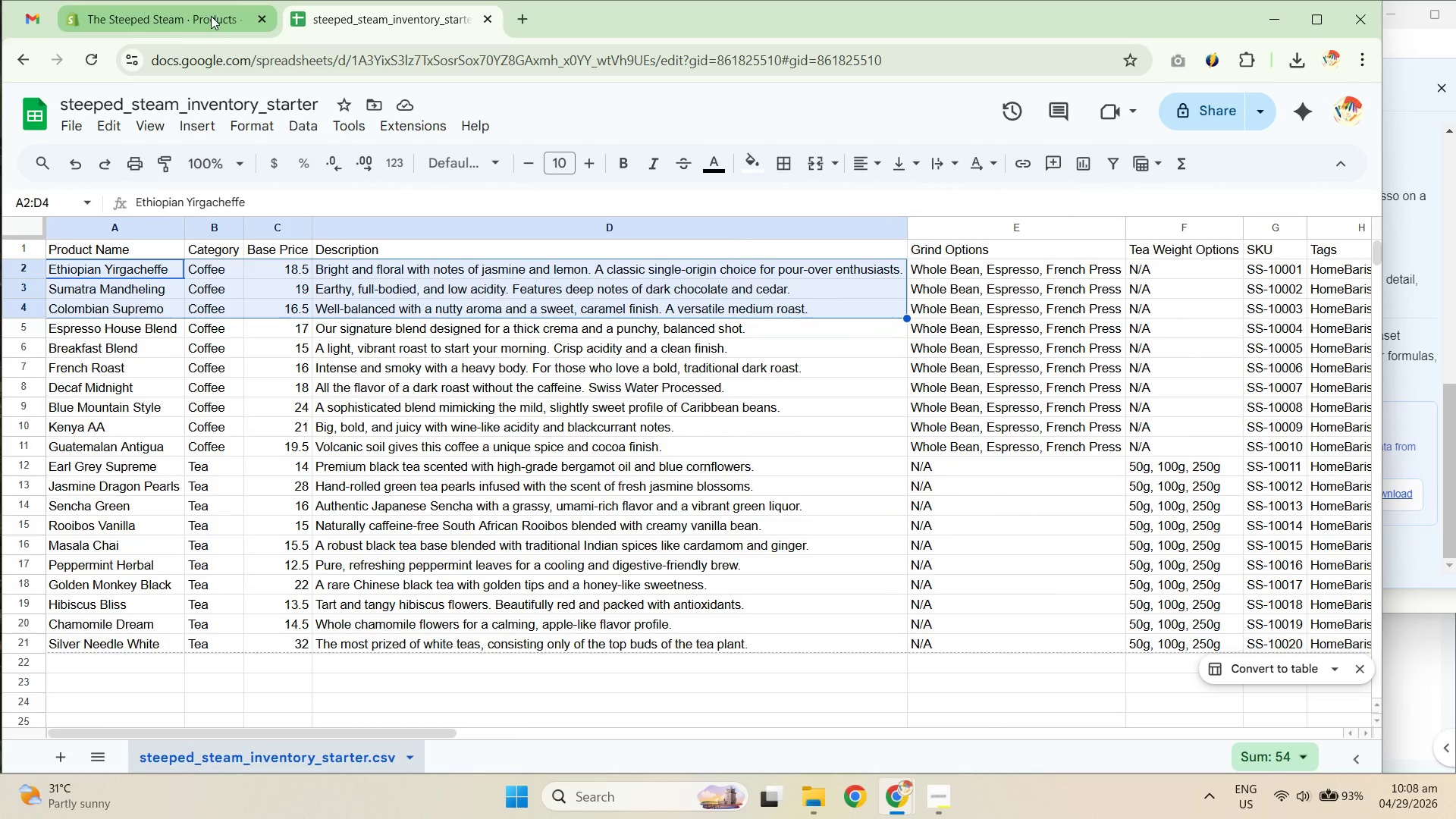 
left_click([192, 36])
 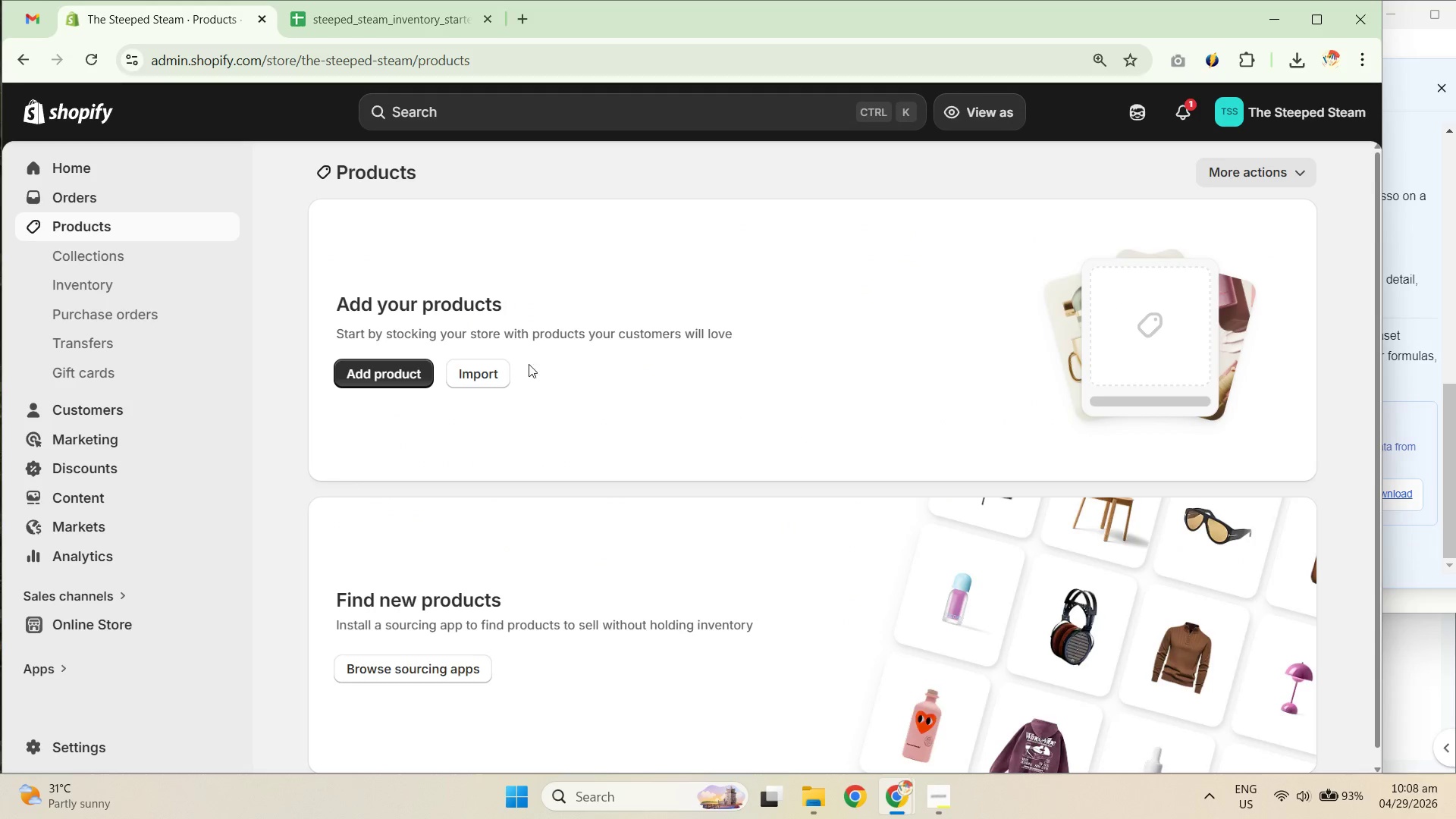 
scroll: coordinate [431, 436], scroll_direction: up, amount: 1.0
 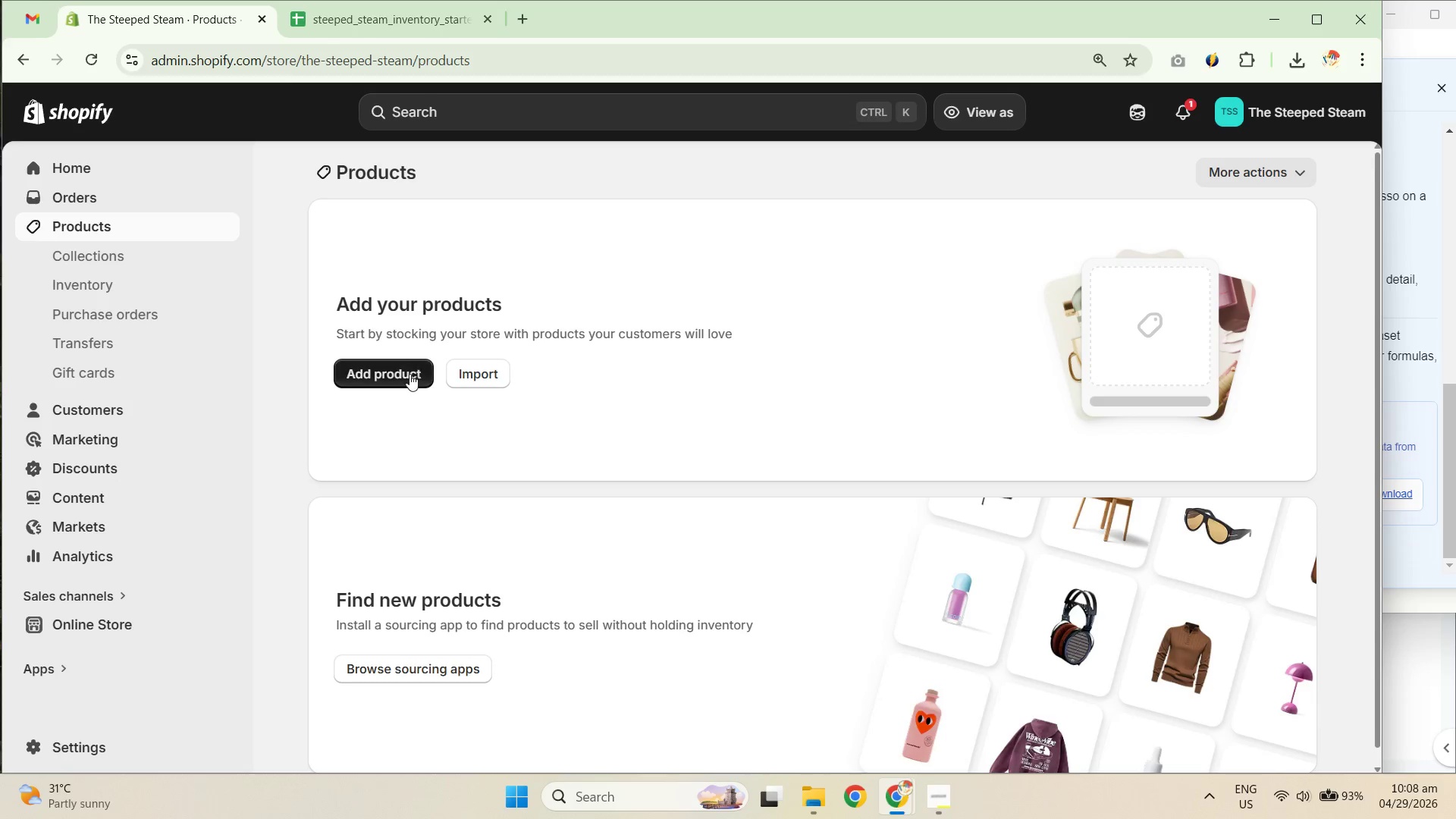 
left_click([399, 377])
 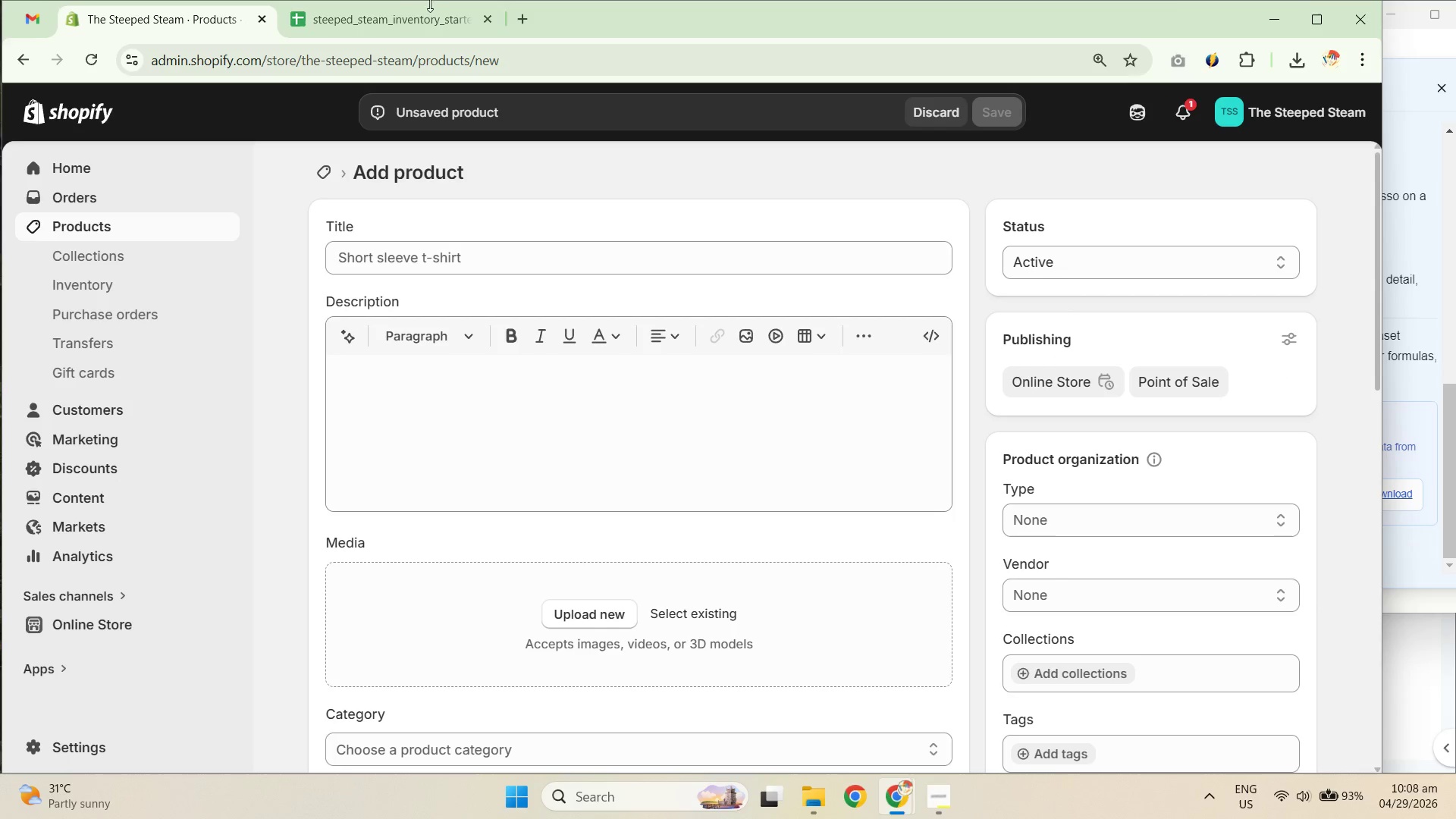 
left_click([388, 28])
 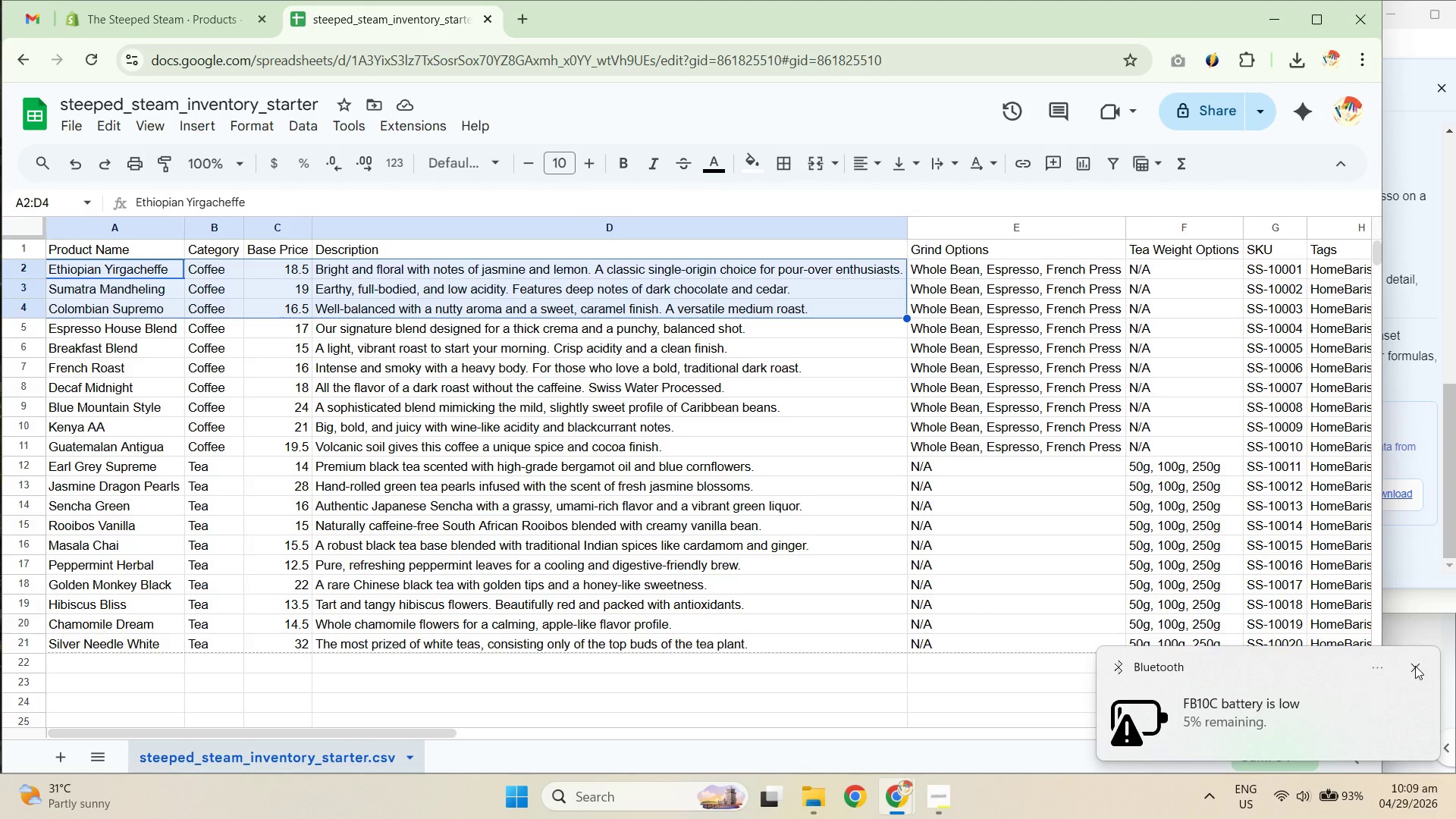 
wait(5.23)
 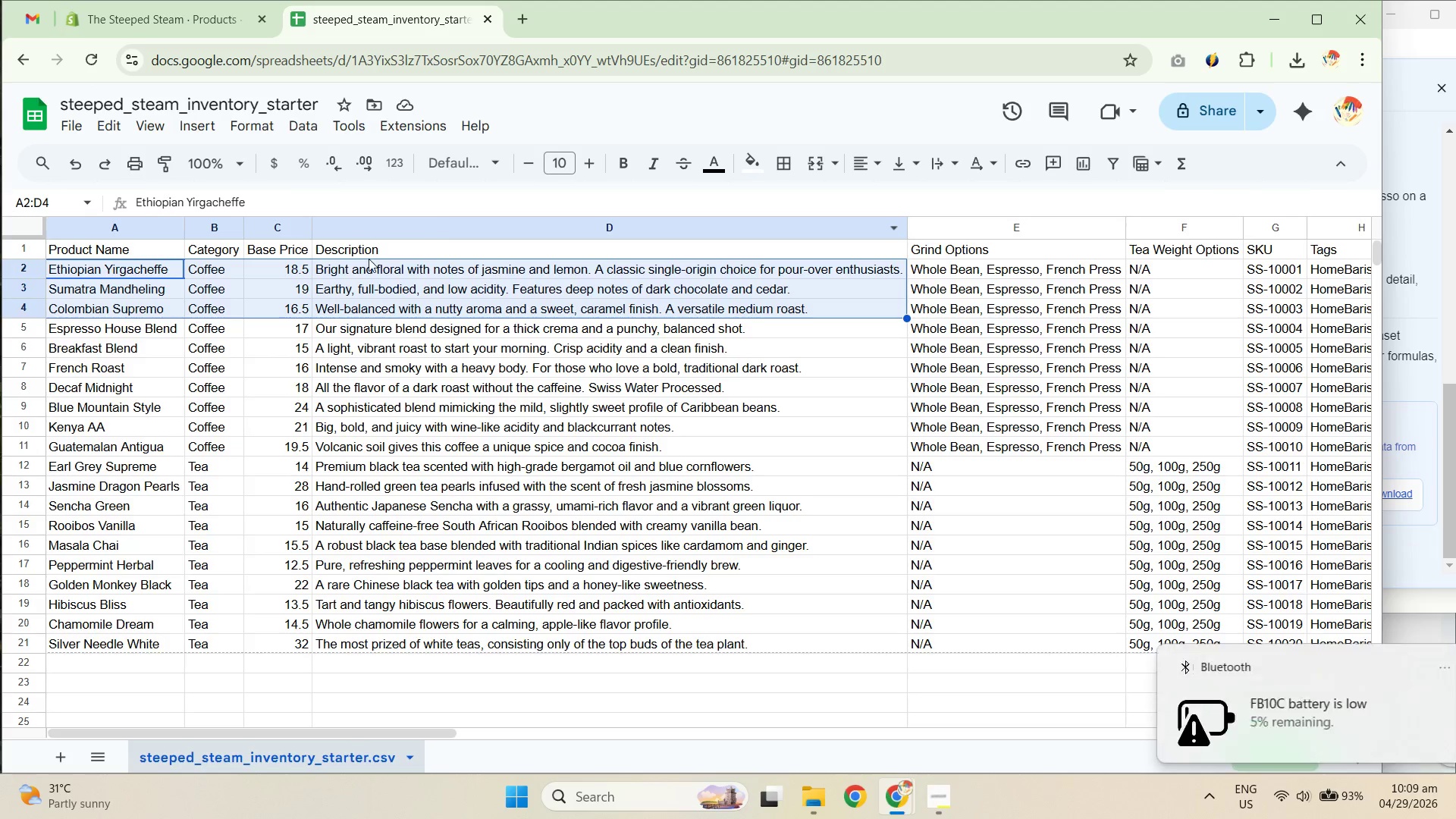 
left_click([1418, 666])
 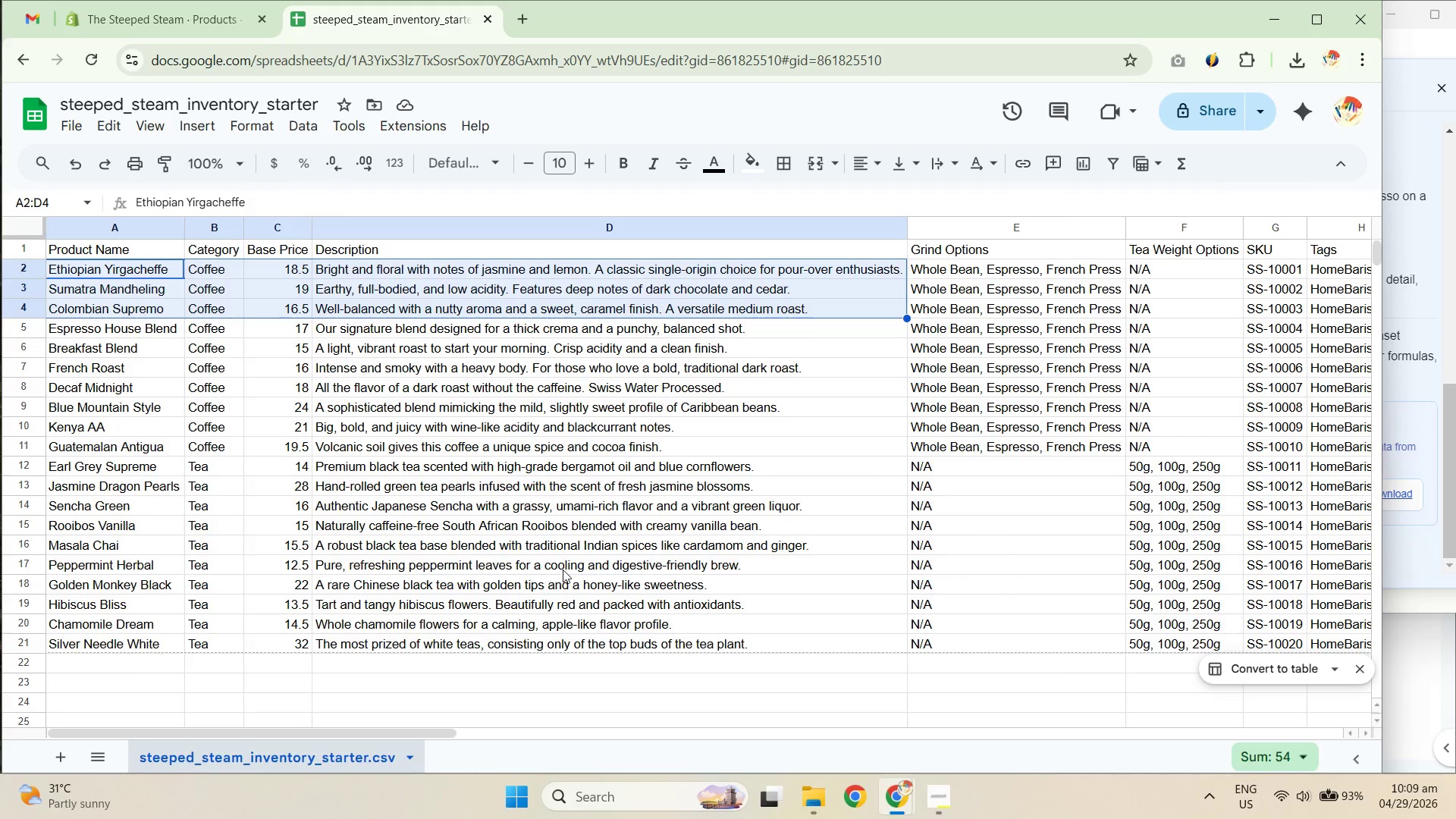 
left_click_drag(start_coordinate=[413, 409], to_coordinate=[408, 409])
 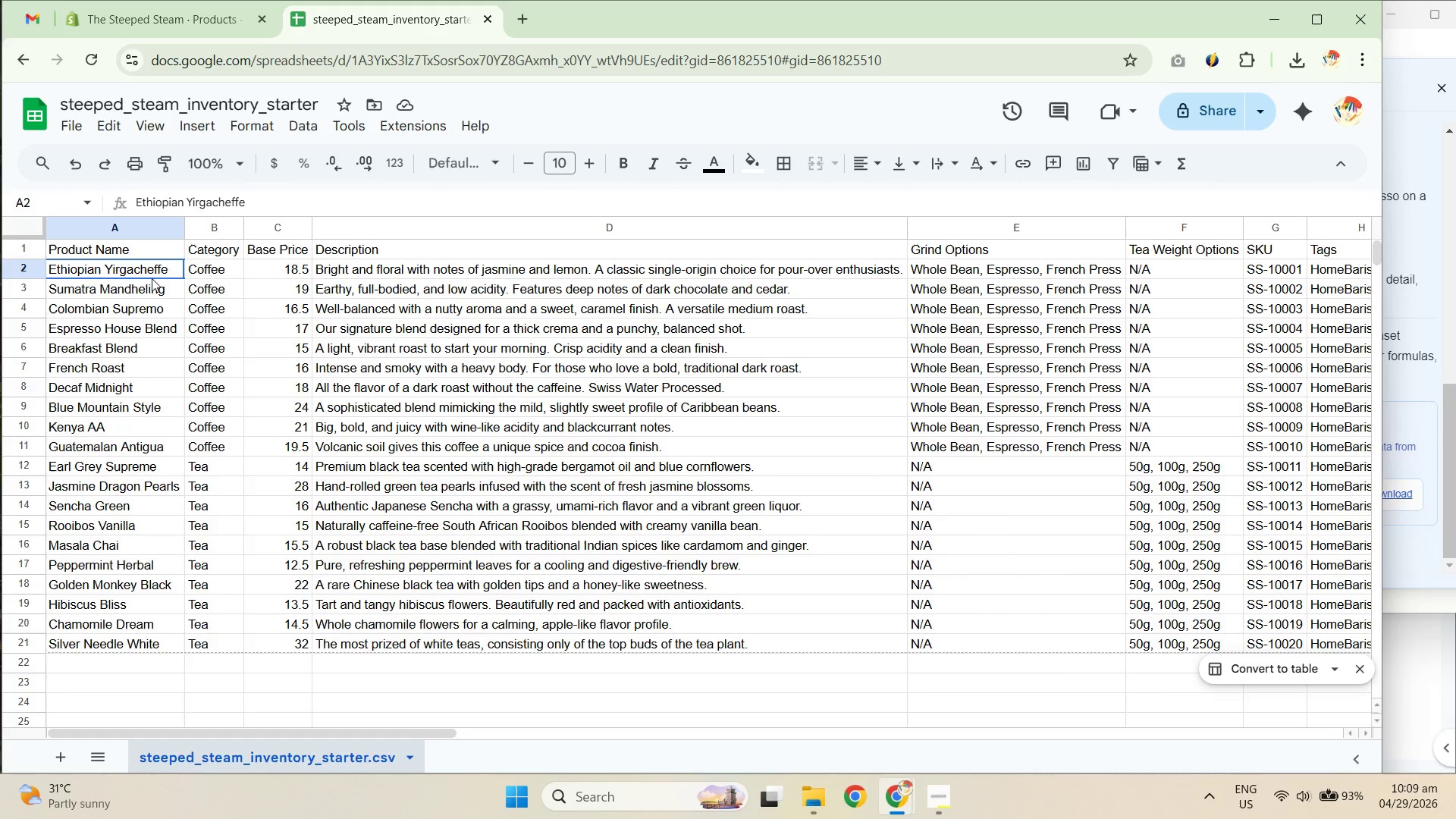 
key(Control+C)
 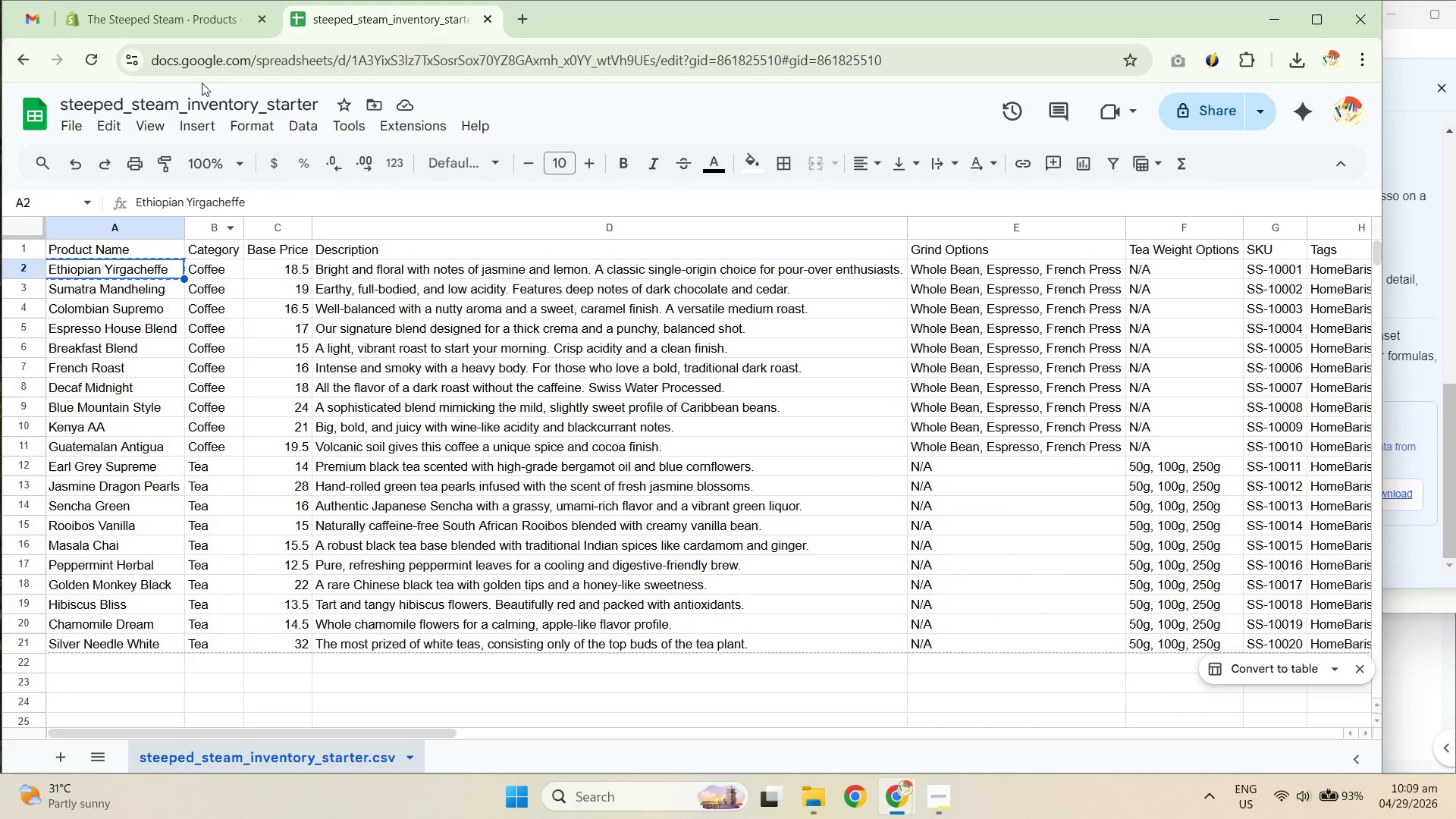 
key(Control+C)
 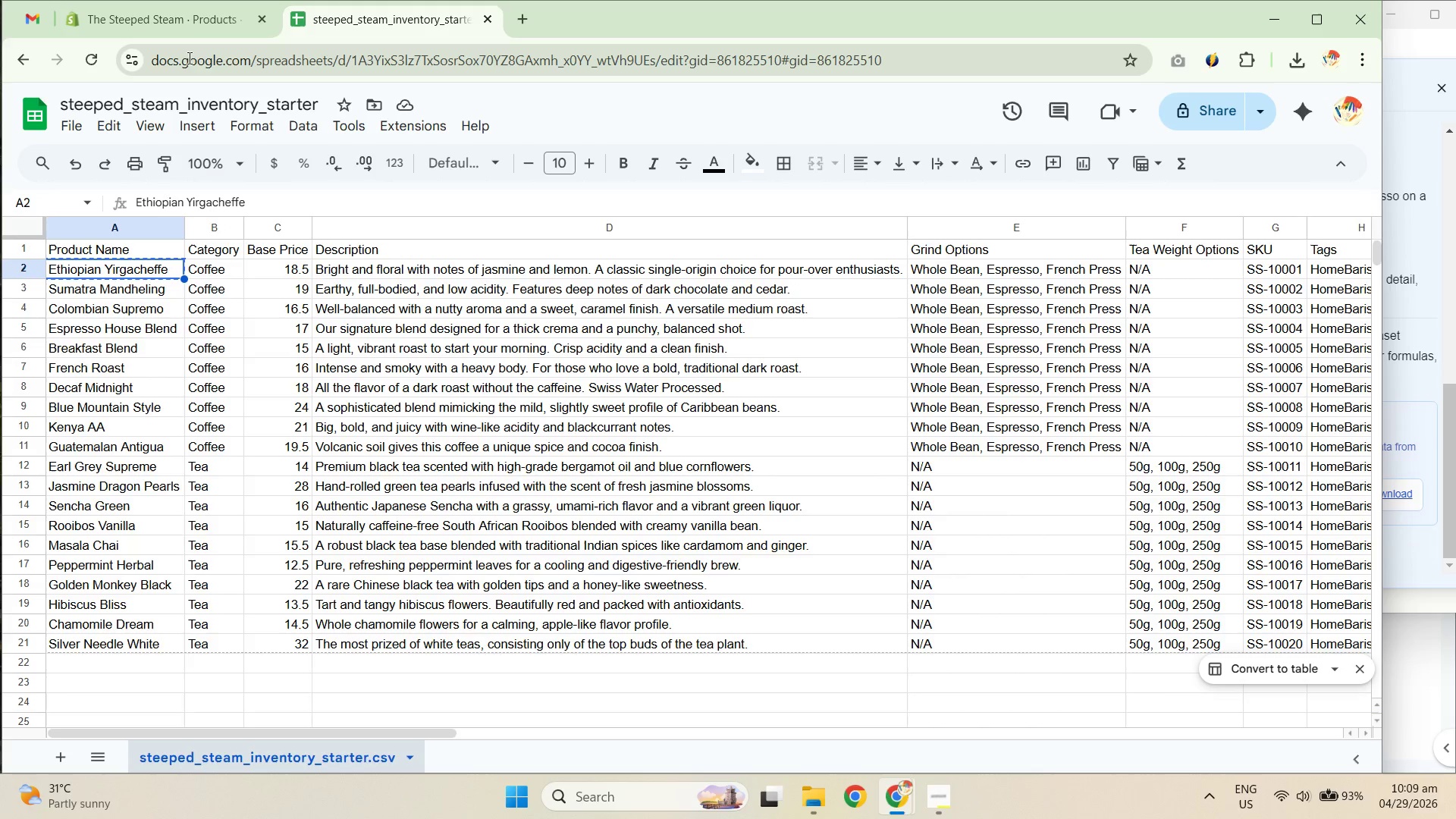 
key(Control+C)
 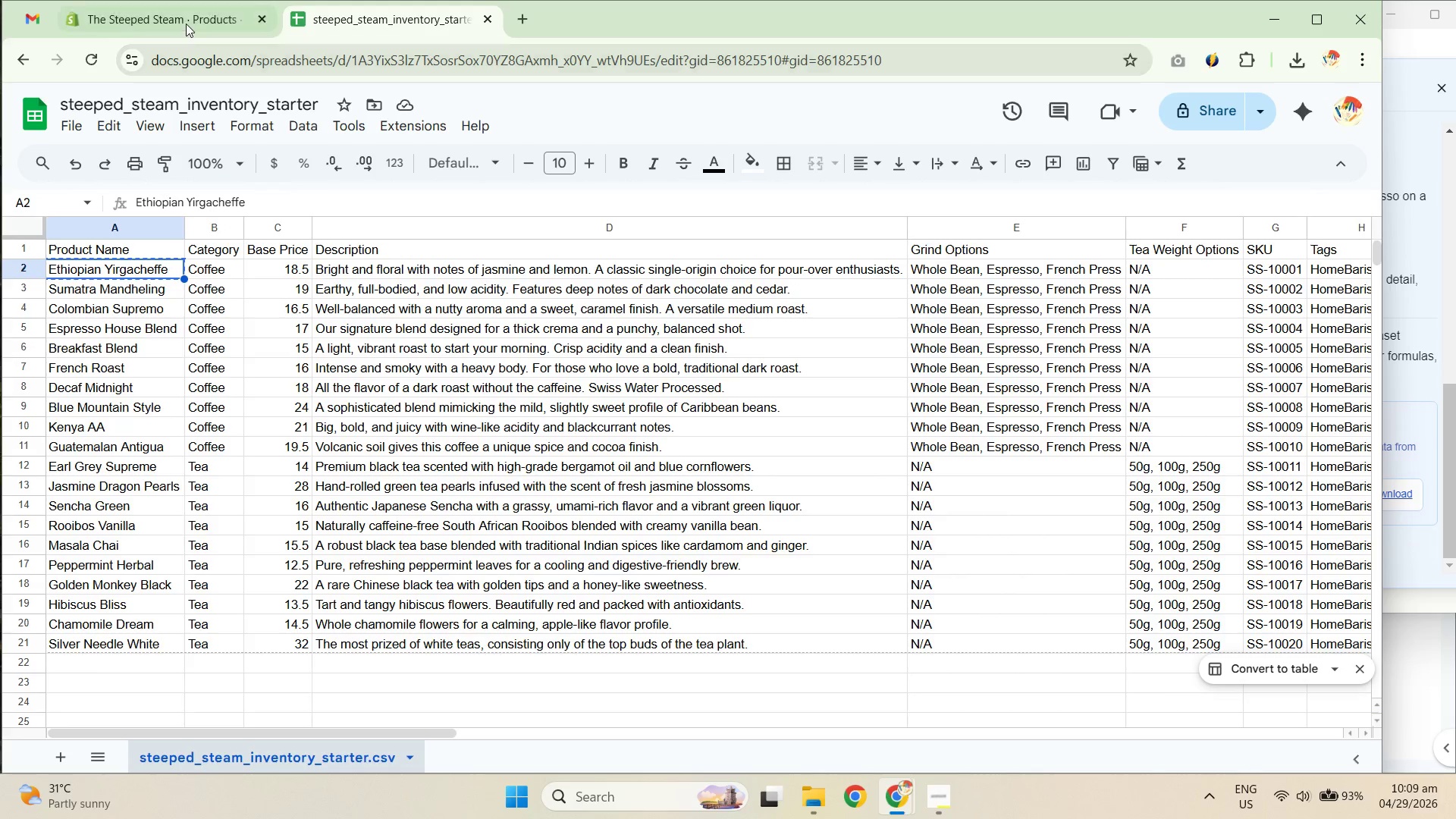 
key(Control+C)
 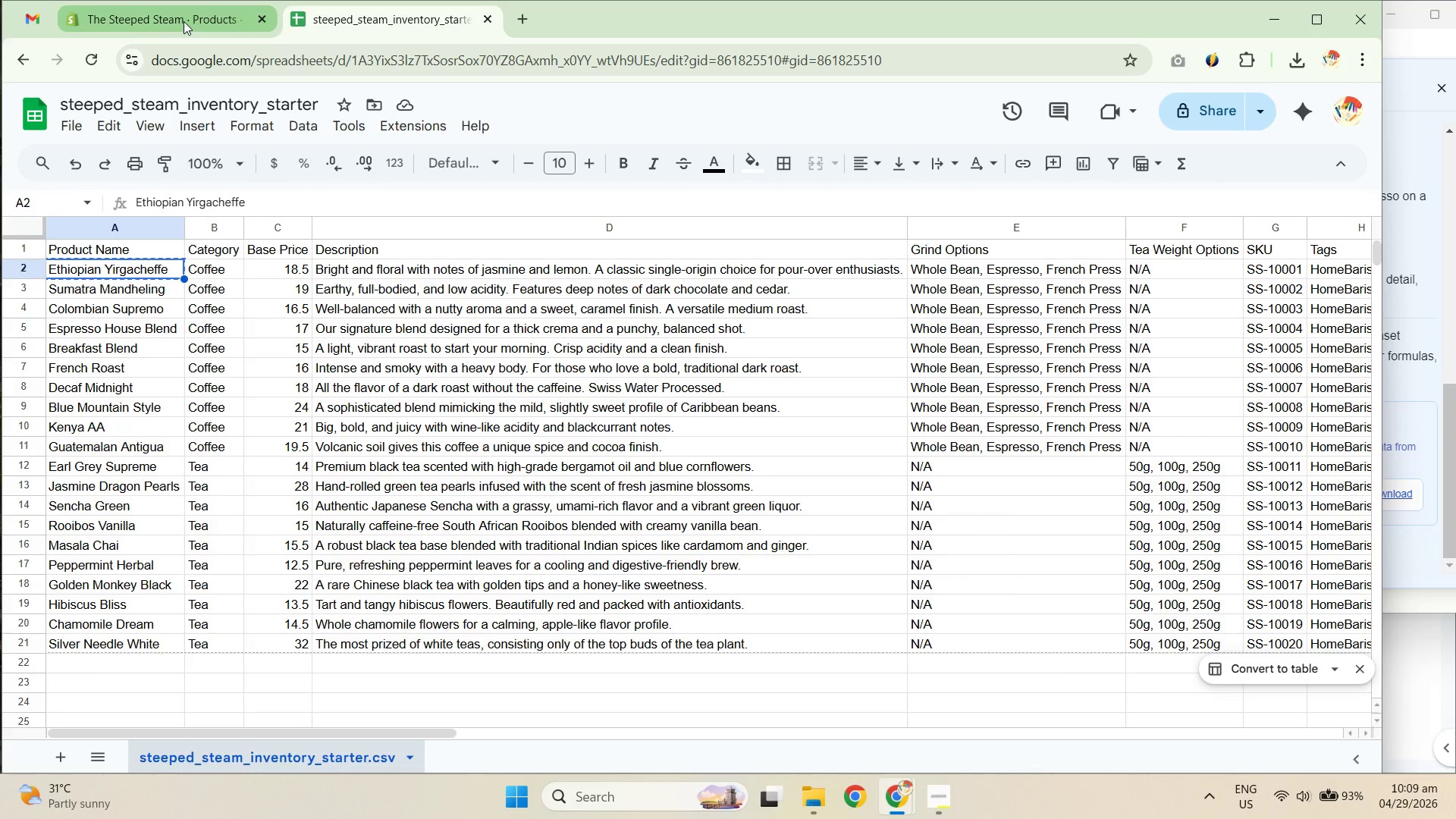 
key(Control+C)
 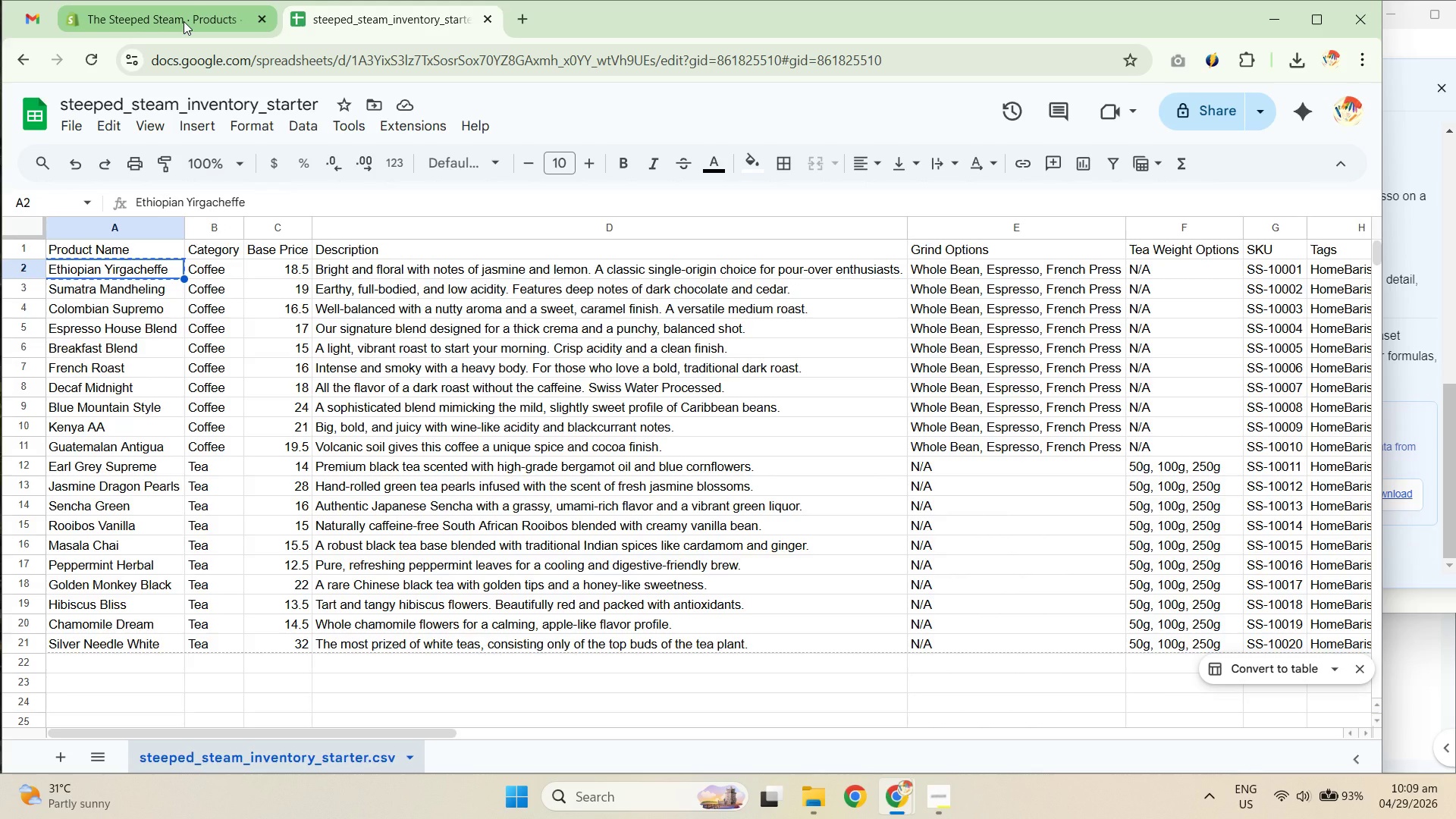 
left_click([184, 21])
 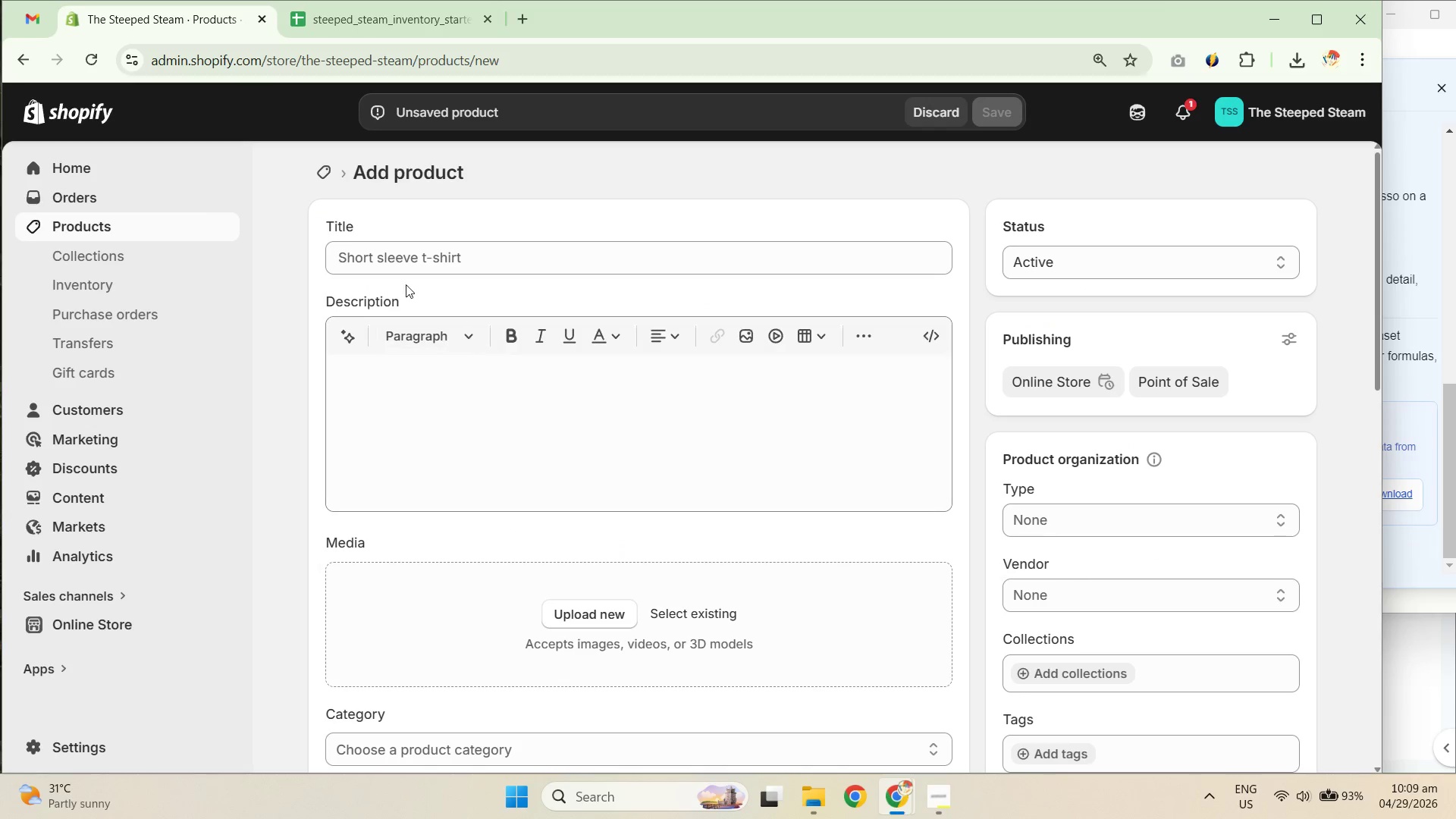 
left_click([405, 262])
 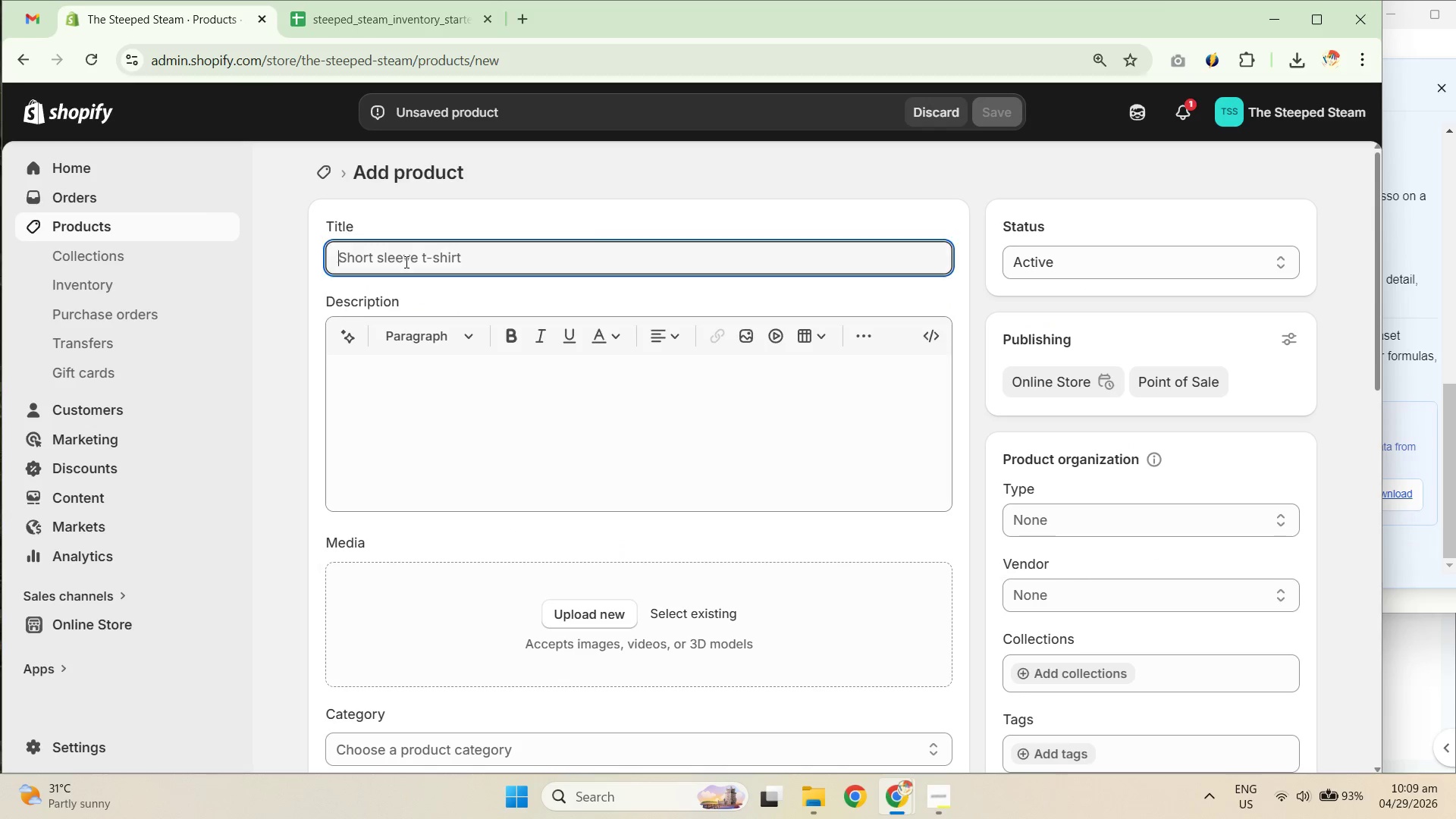 
key(Control+ControlLeft)
 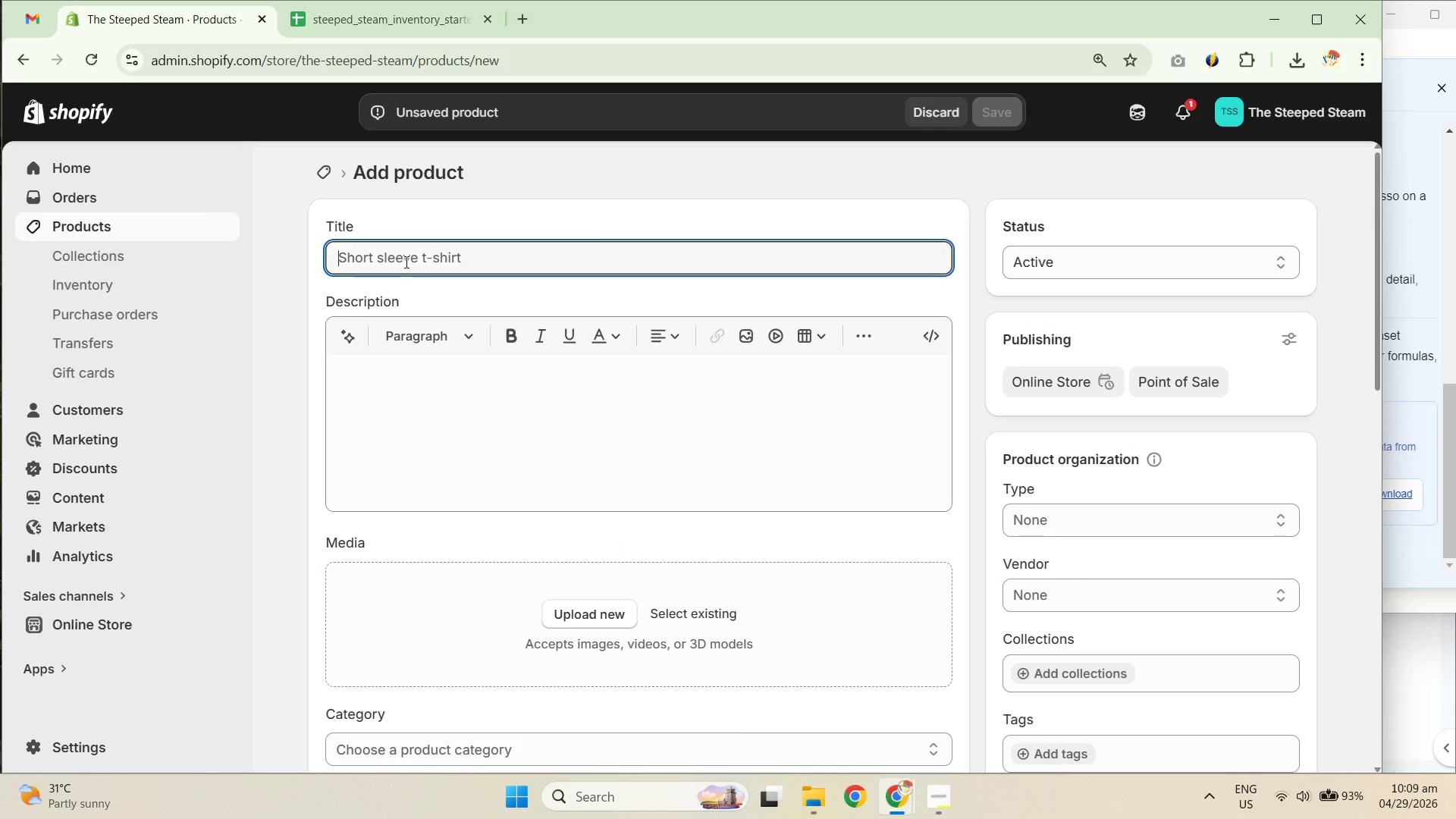 
key(Control+V)
 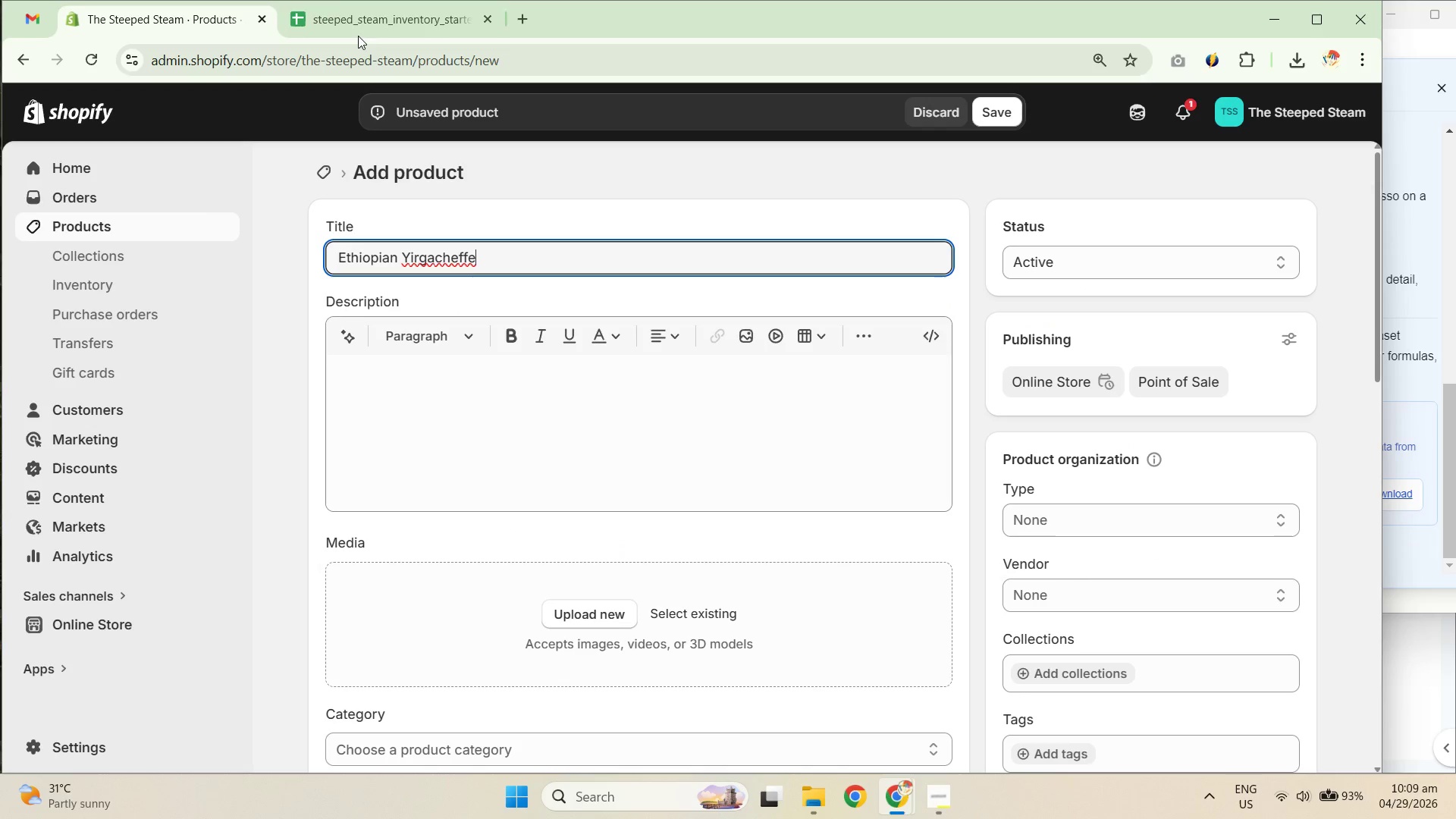 
left_click([350, 28])
 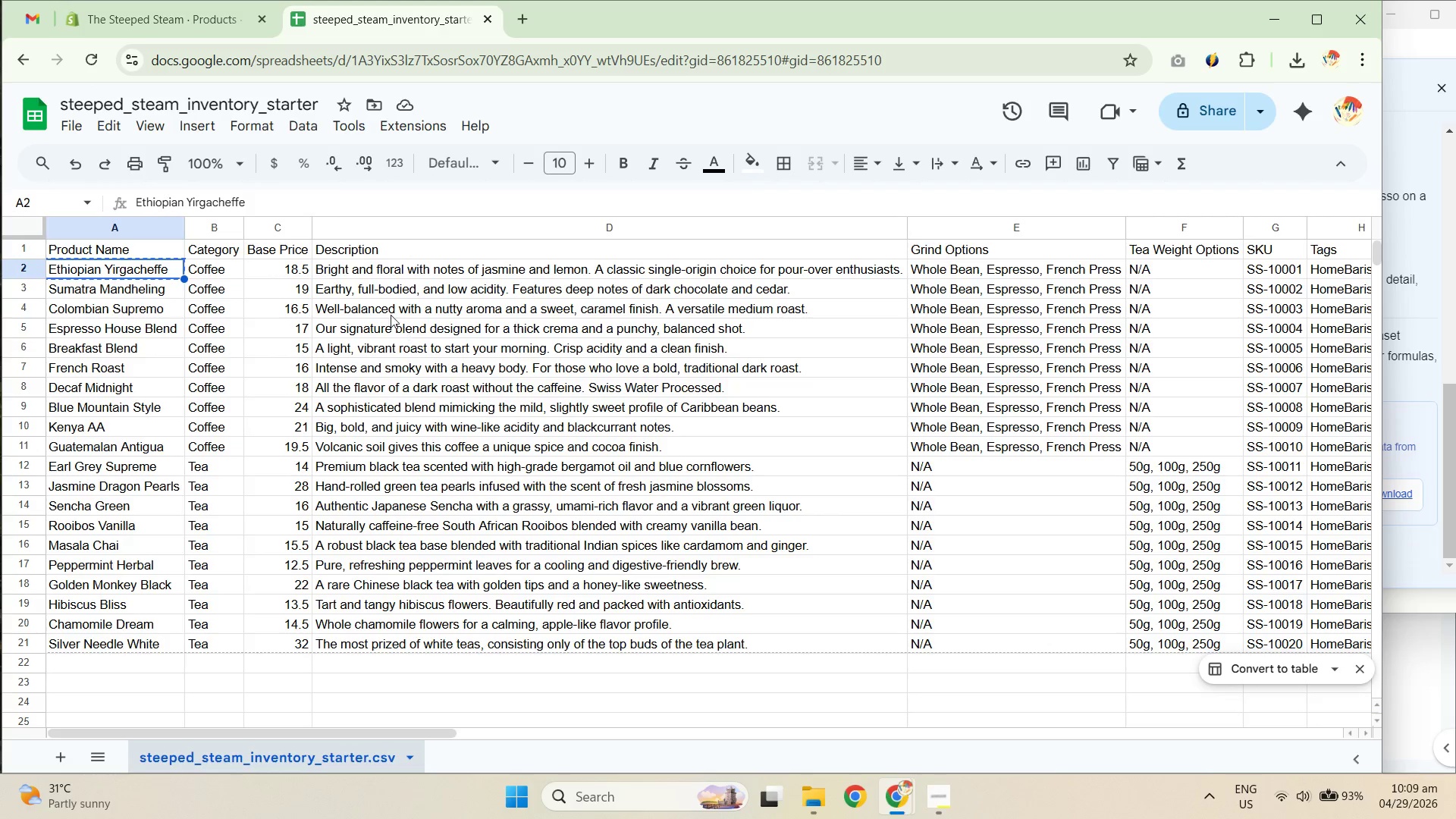 
left_click([362, 263])
 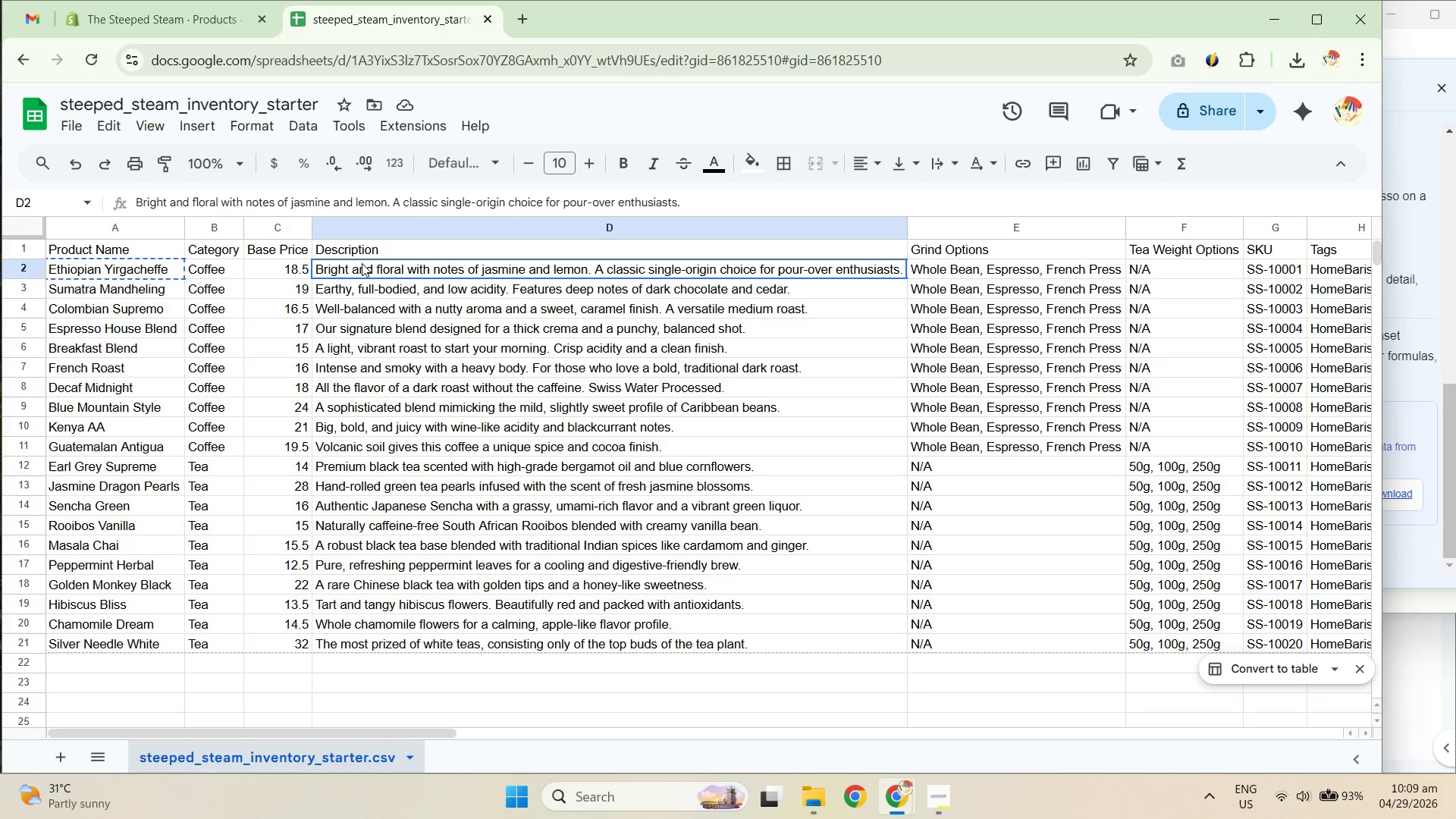 
key(Control+C)
 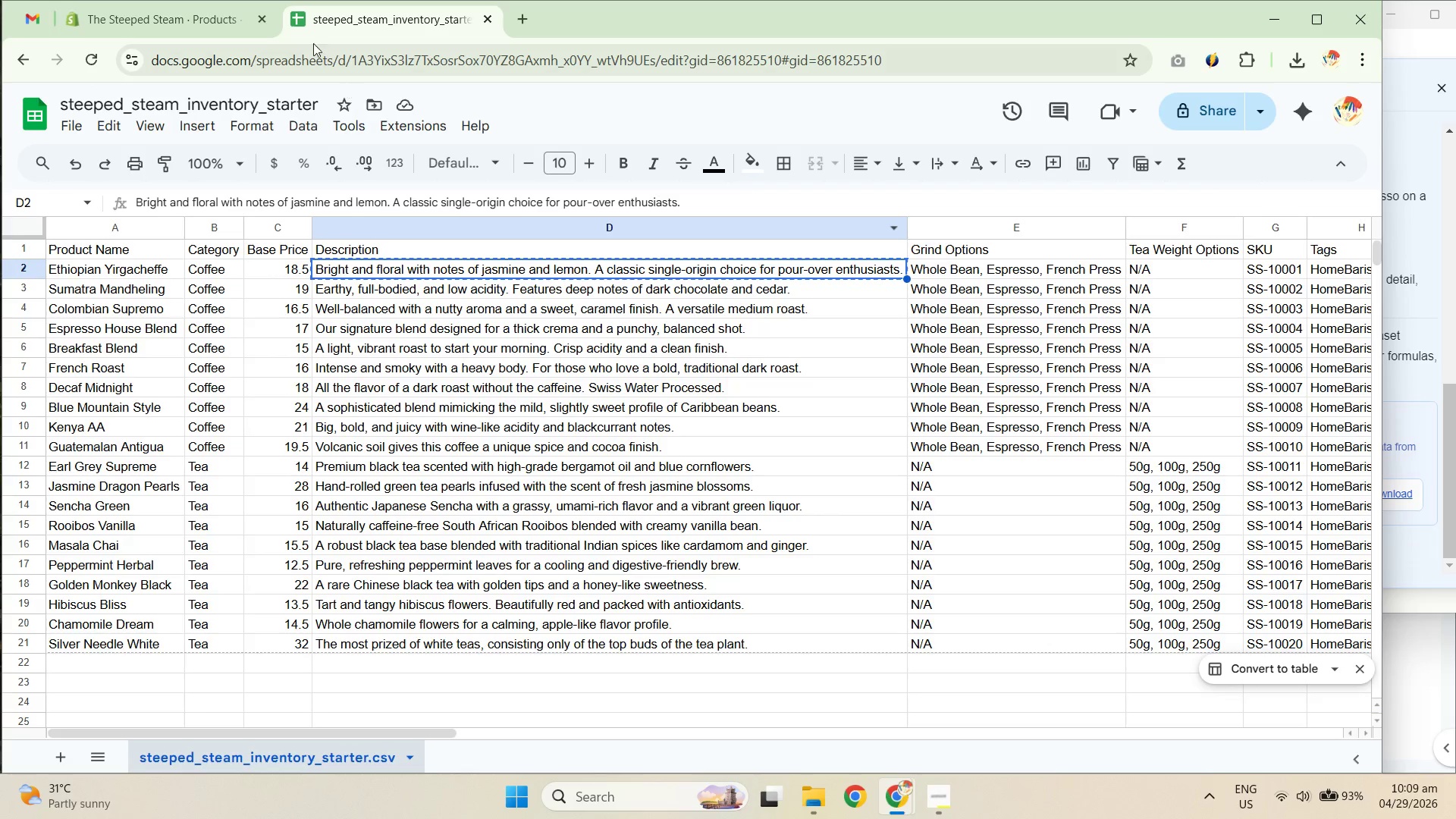 
key(Control+C)
 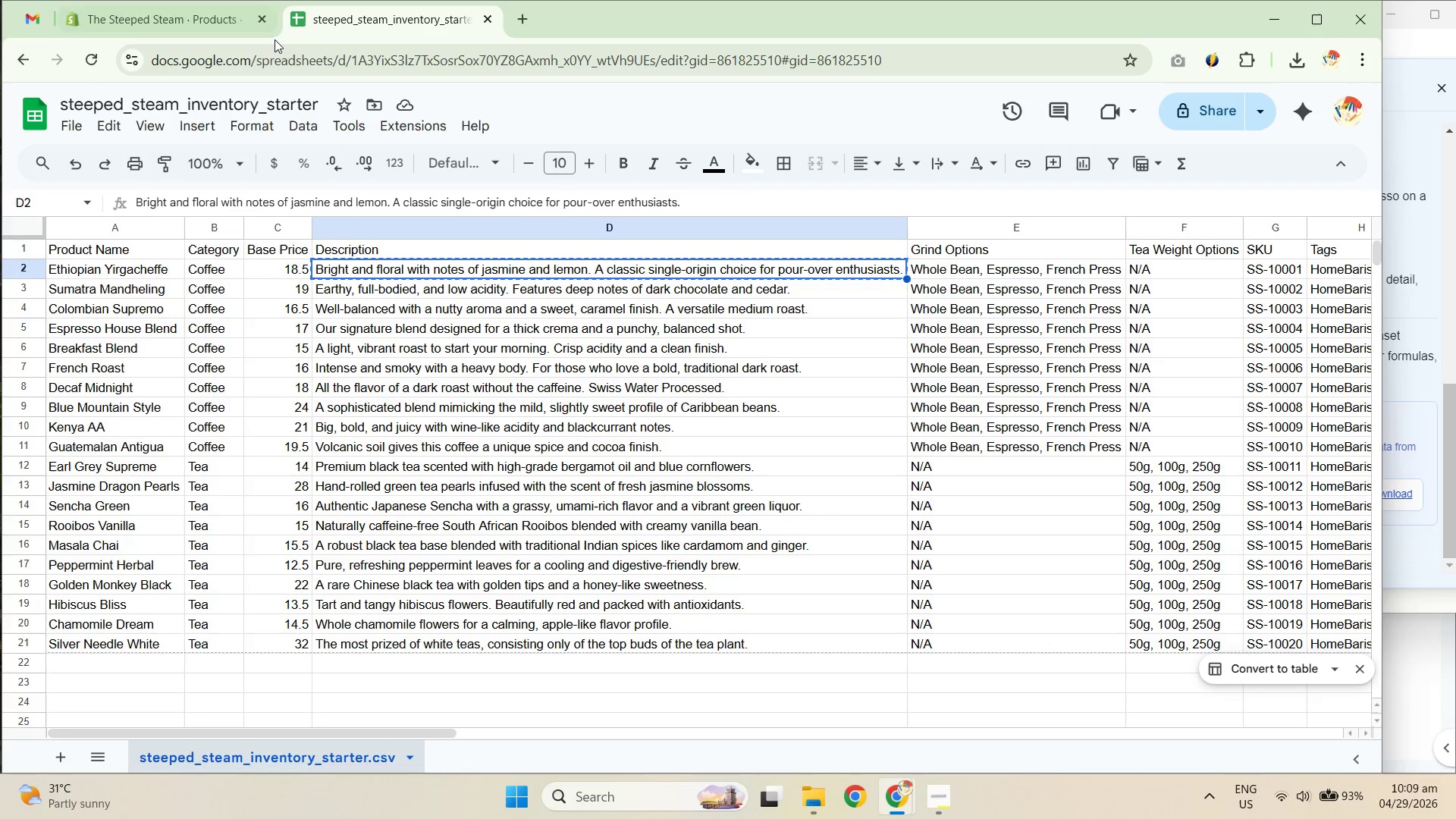 
key(Control+C)
 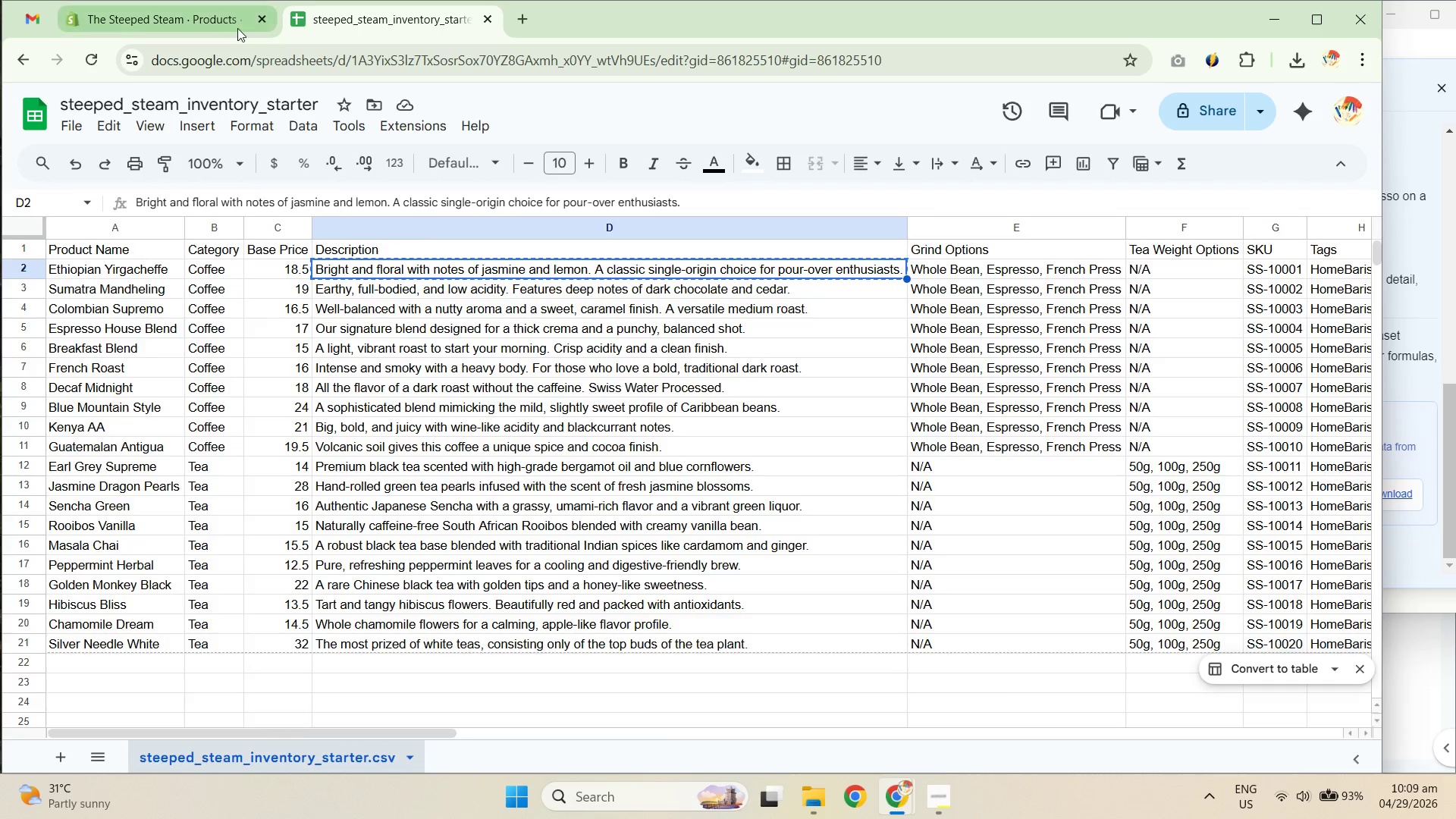 
left_click([229, 26])
 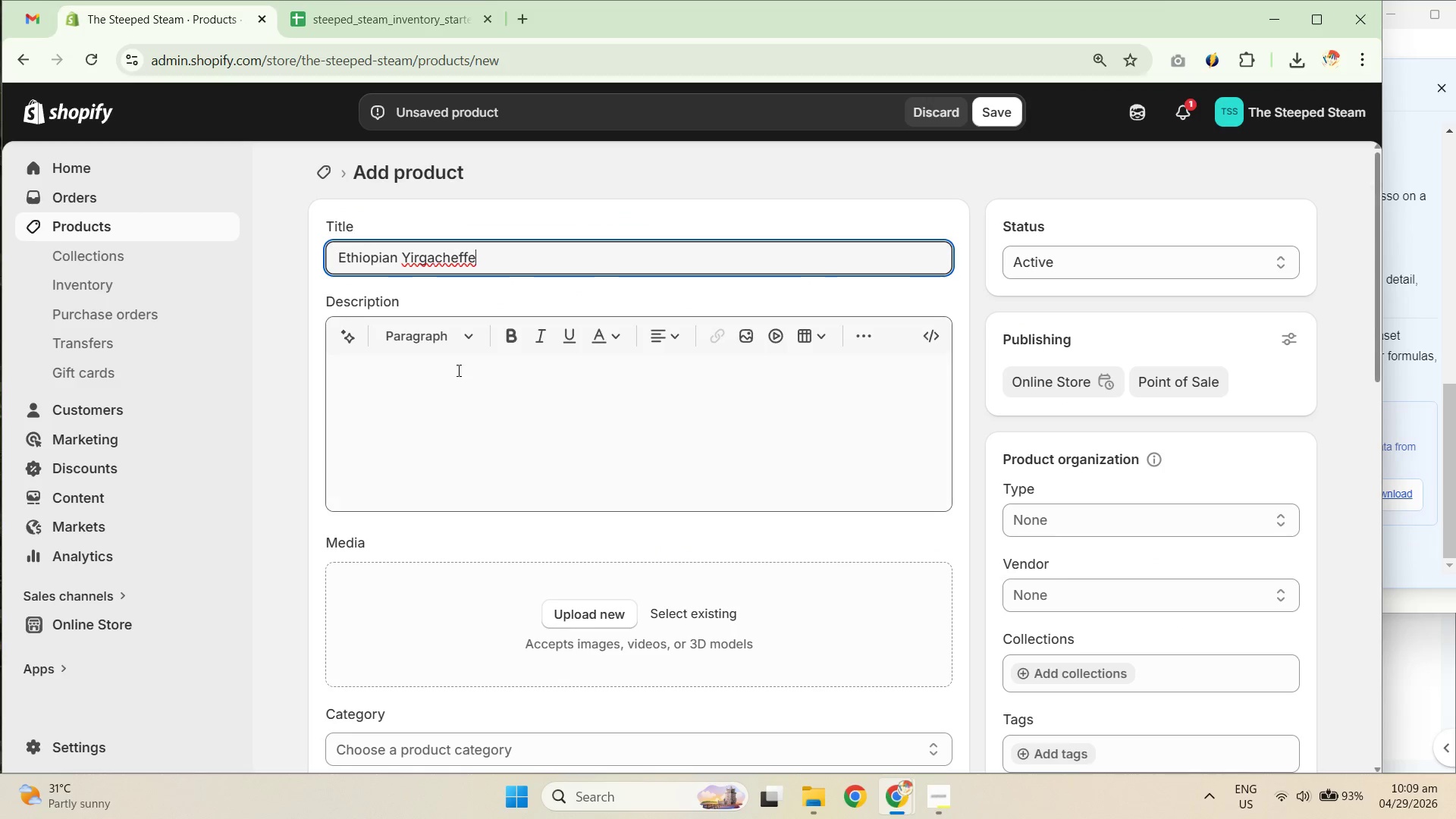 
left_click([438, 401])
 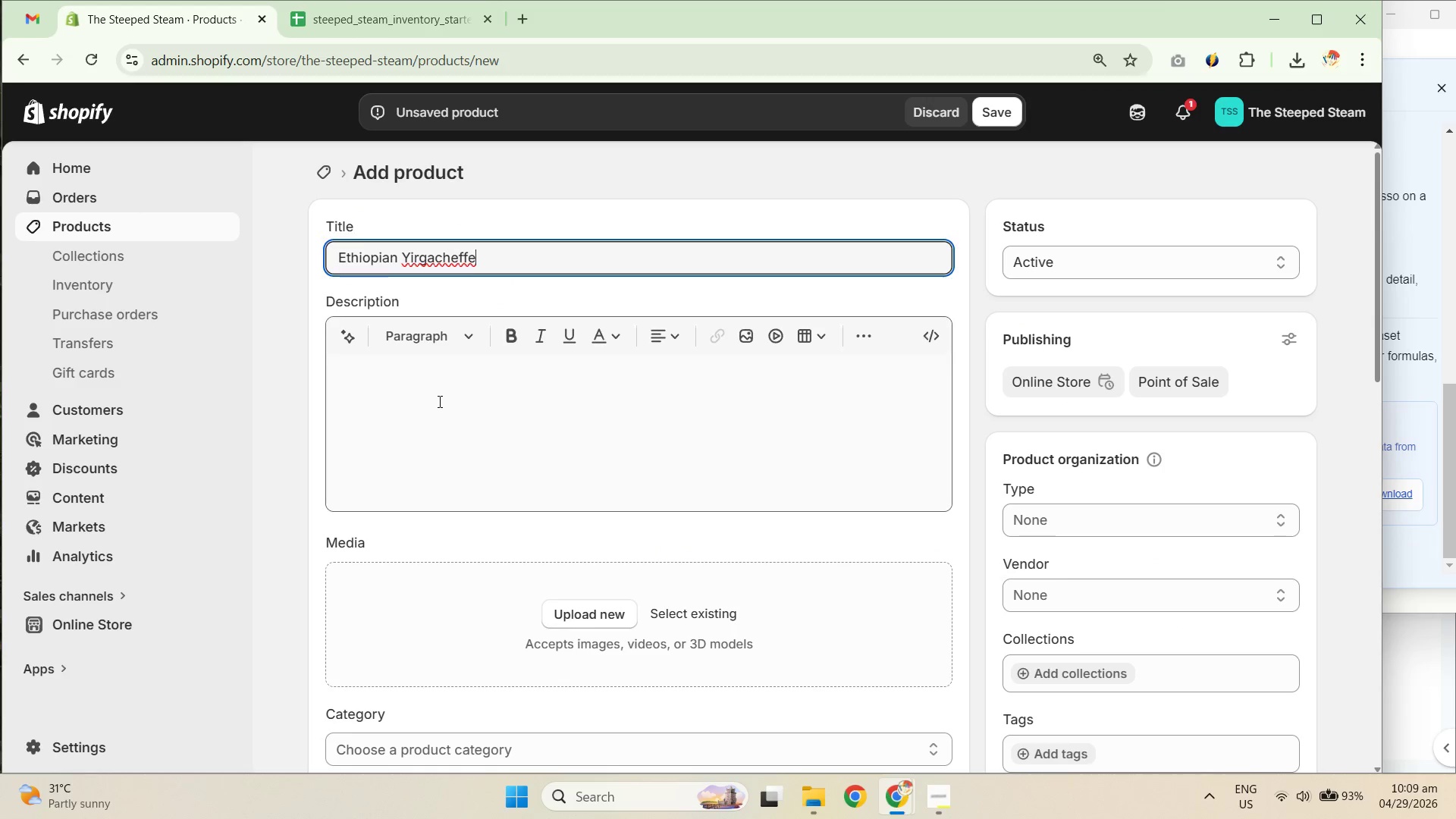 
key(Control+ControlLeft)
 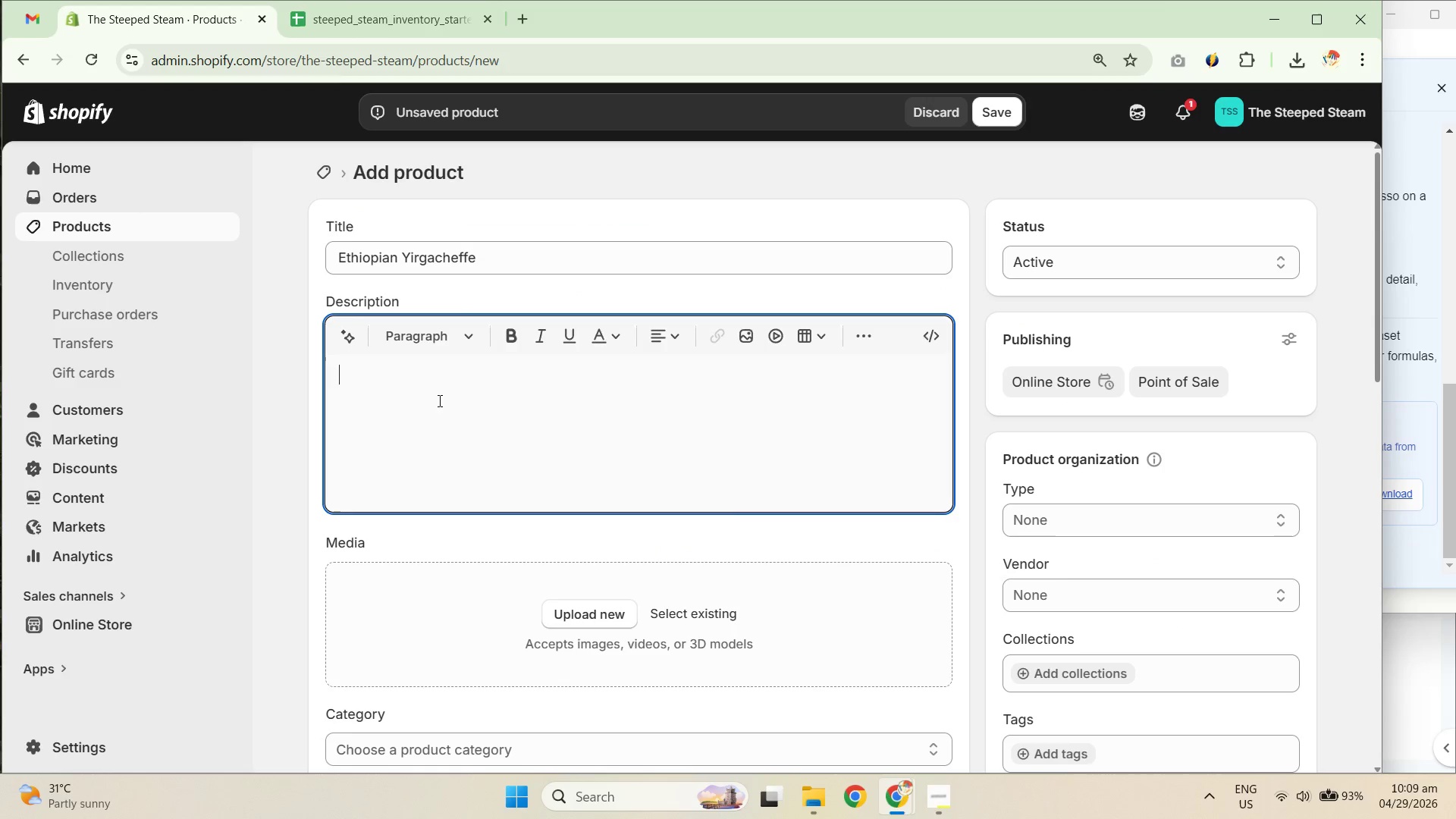 
key(Control+V)
 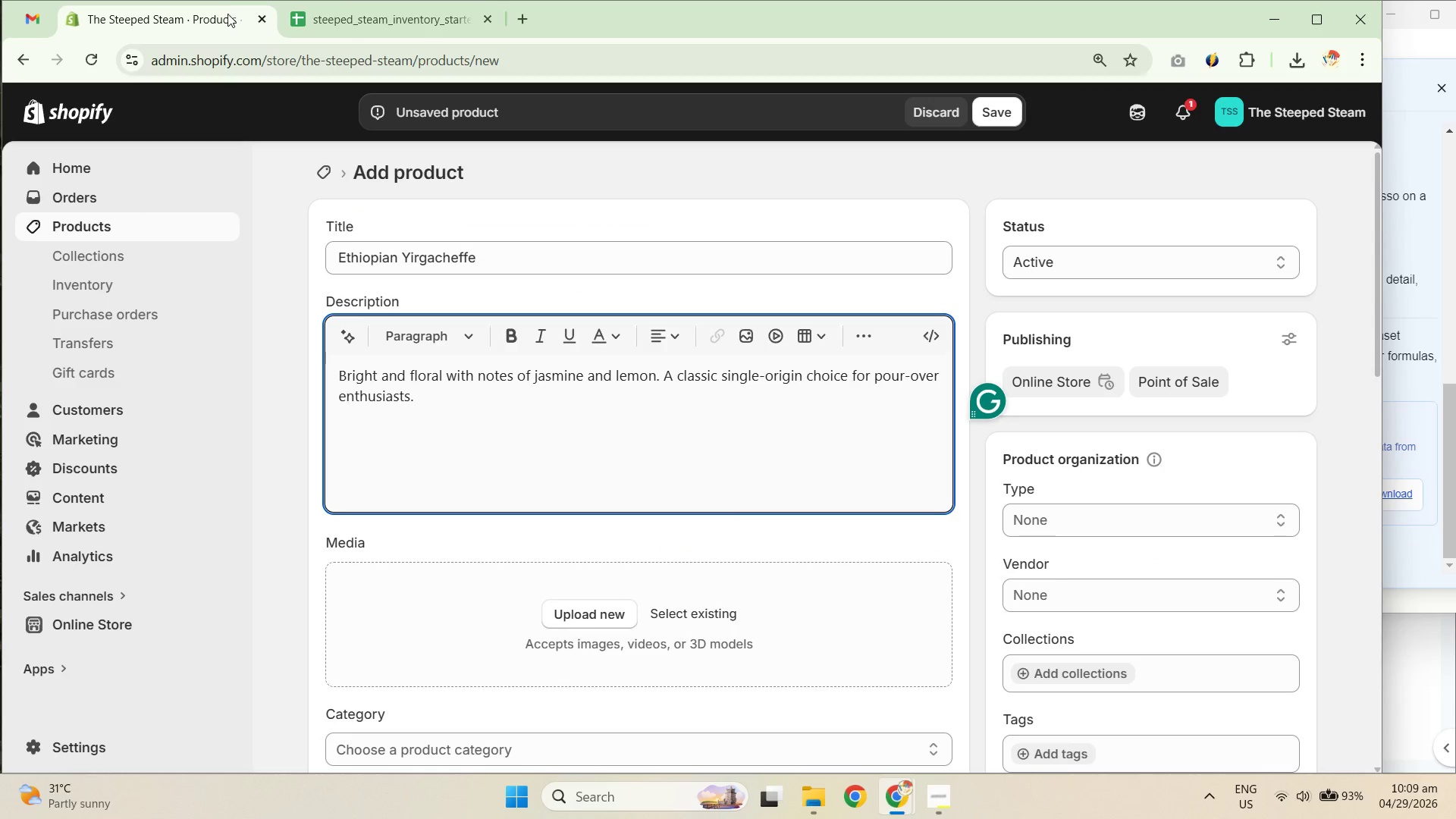 
left_click([362, 14])
 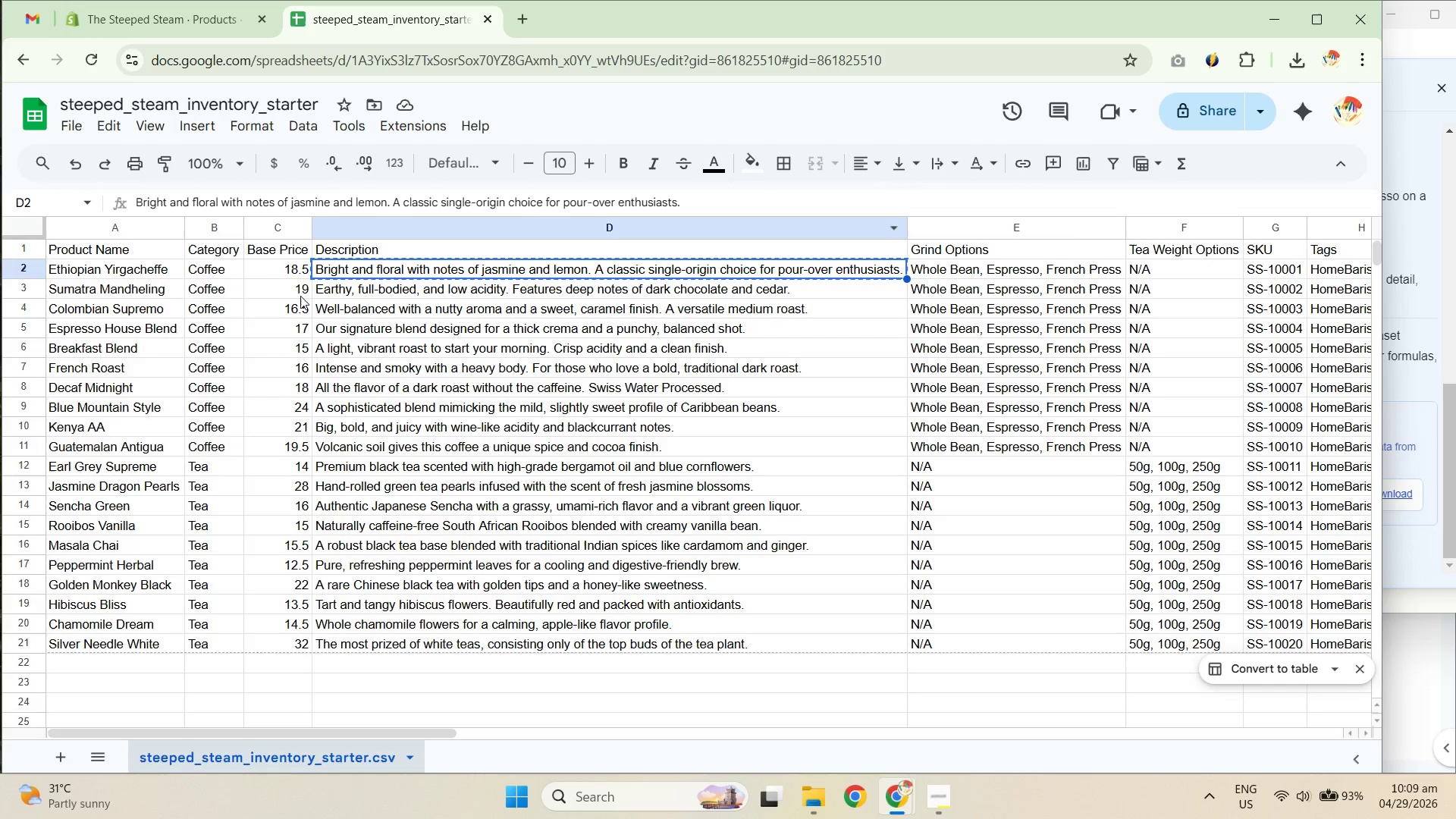 
left_click([288, 271])
 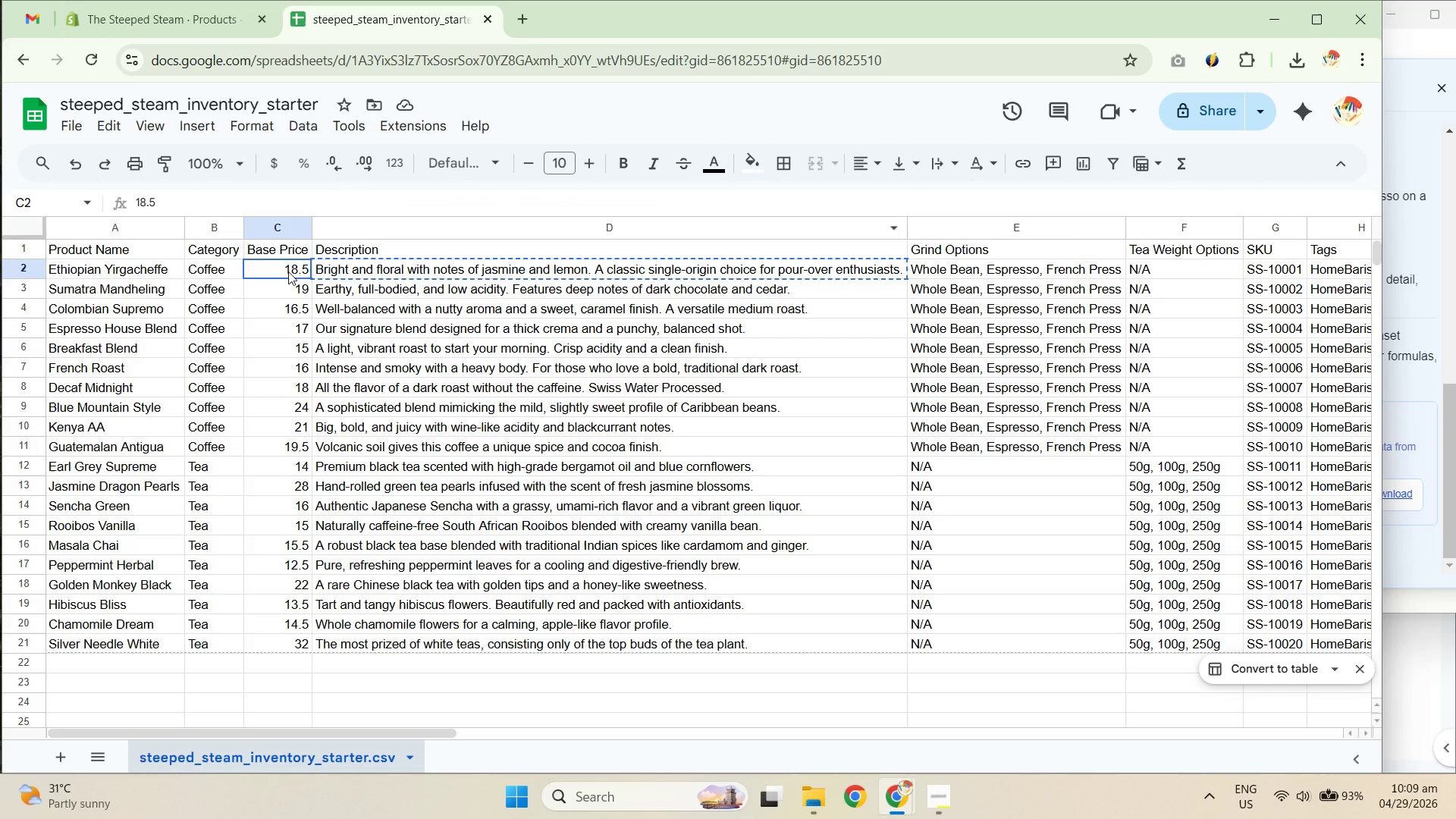 
key(Control+C)
 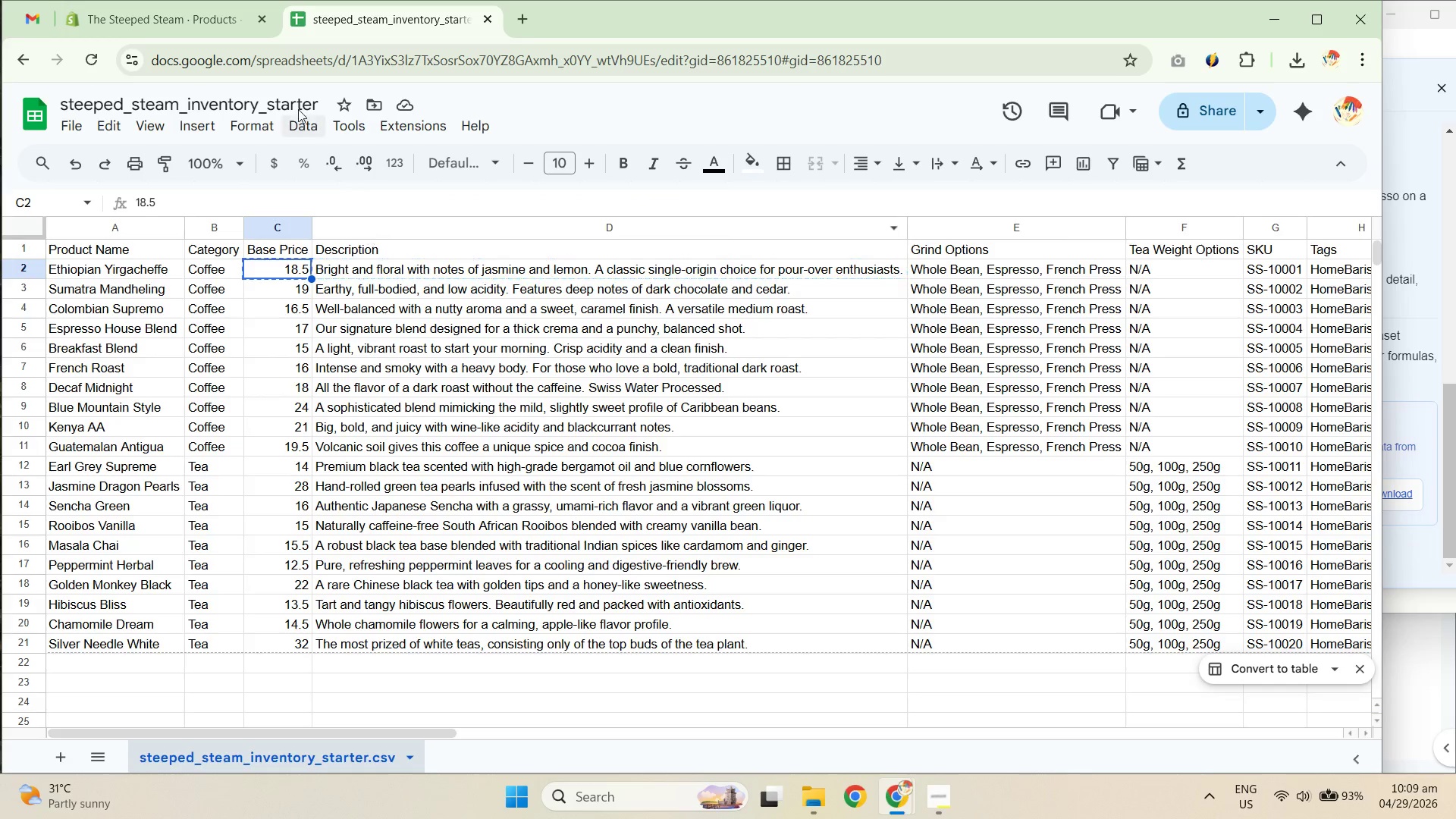 
key(Control+C)
 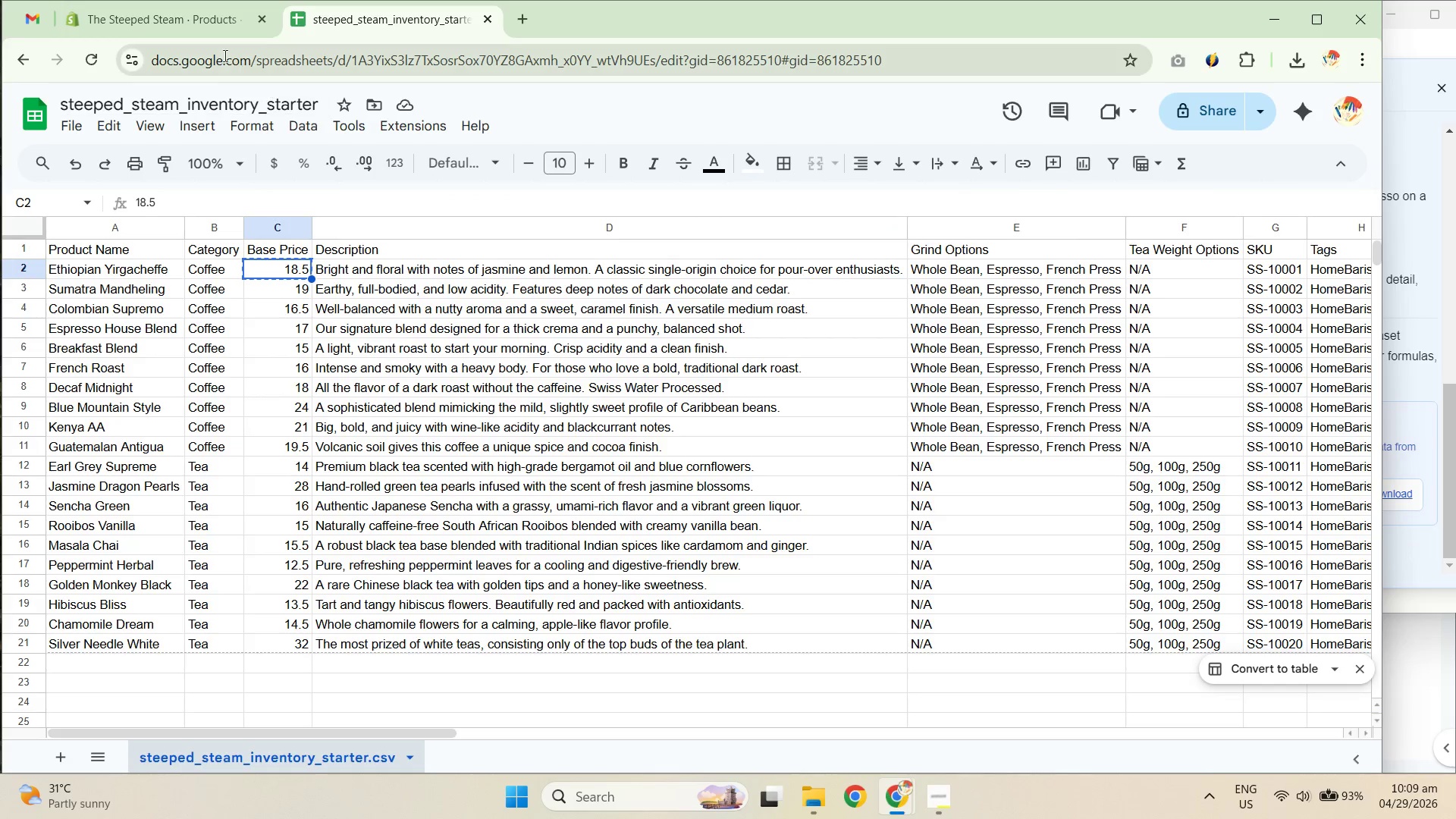 
key(Control+C)
 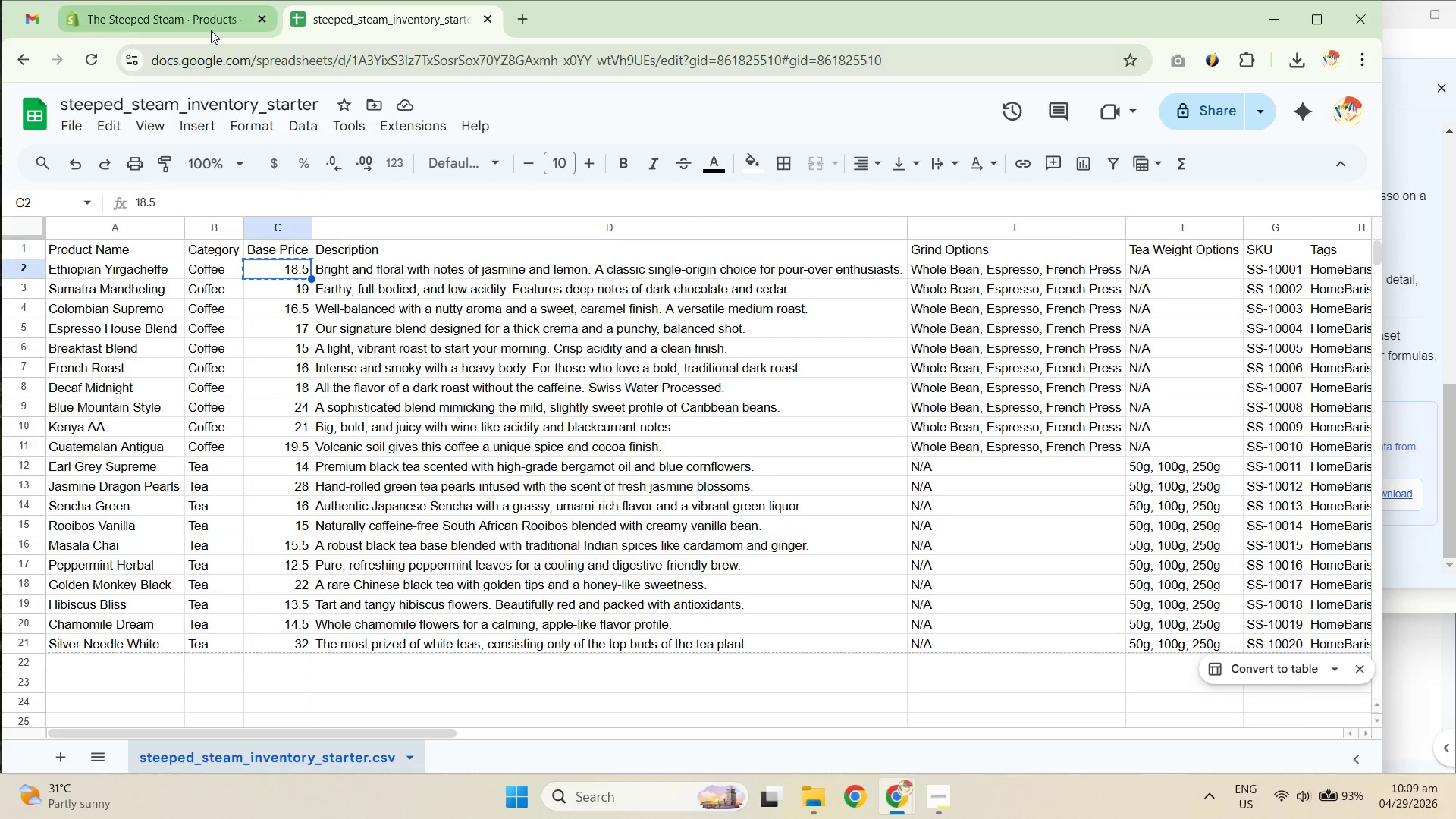 
left_click([211, 30])
 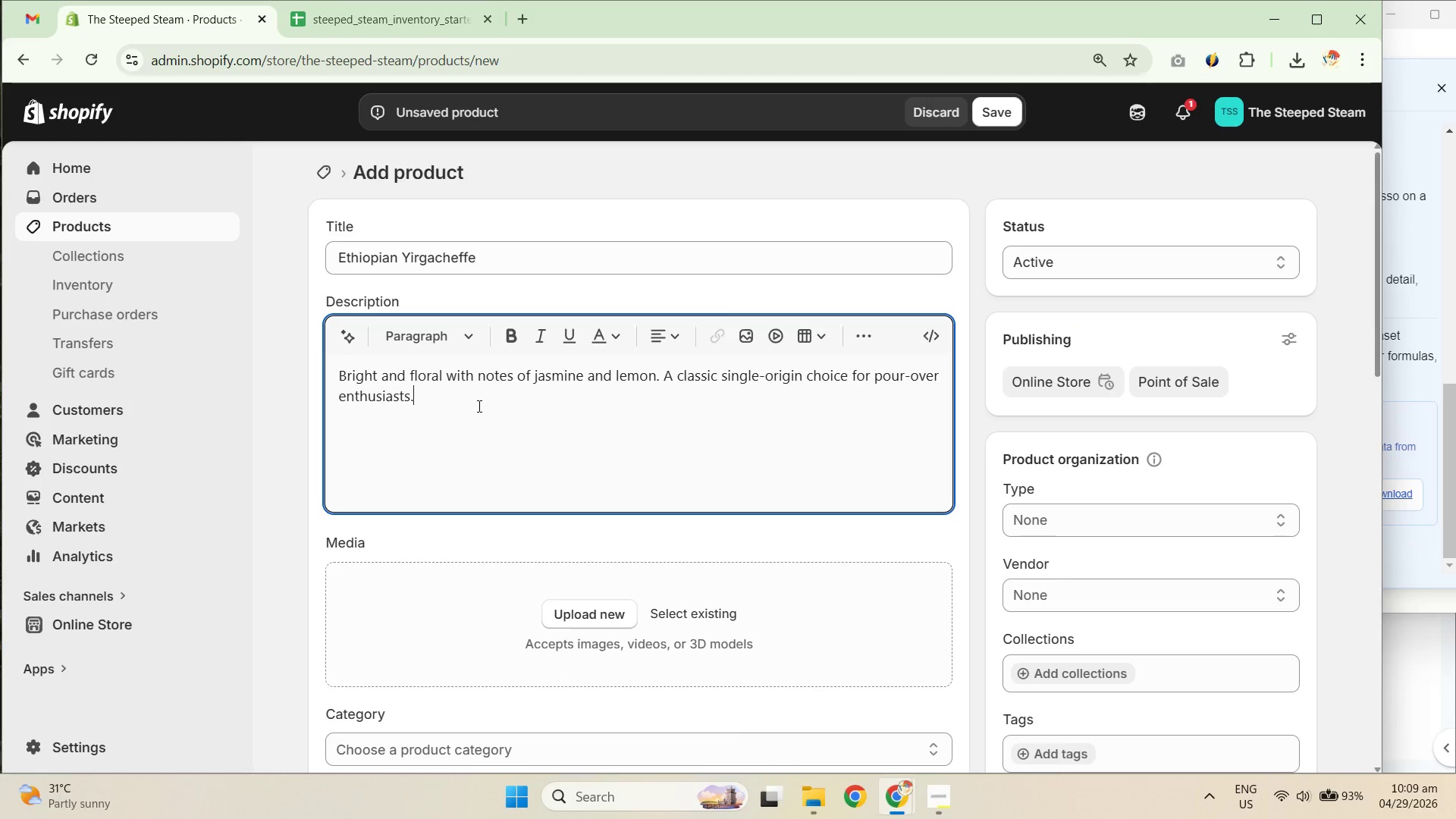 
scroll: coordinate [591, 540], scroll_direction: down, amount: 2.0
 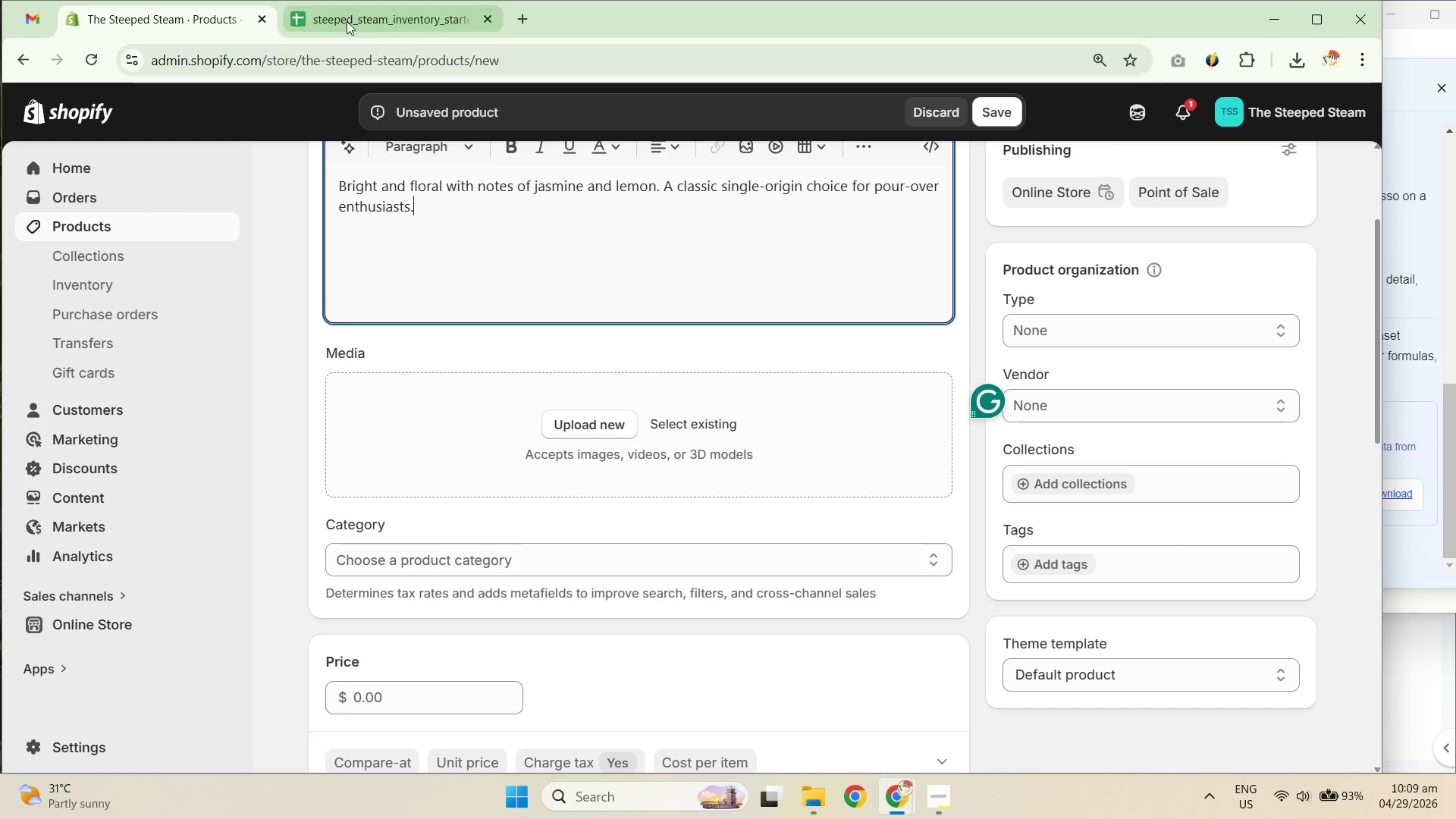 
left_click([347, 21])
 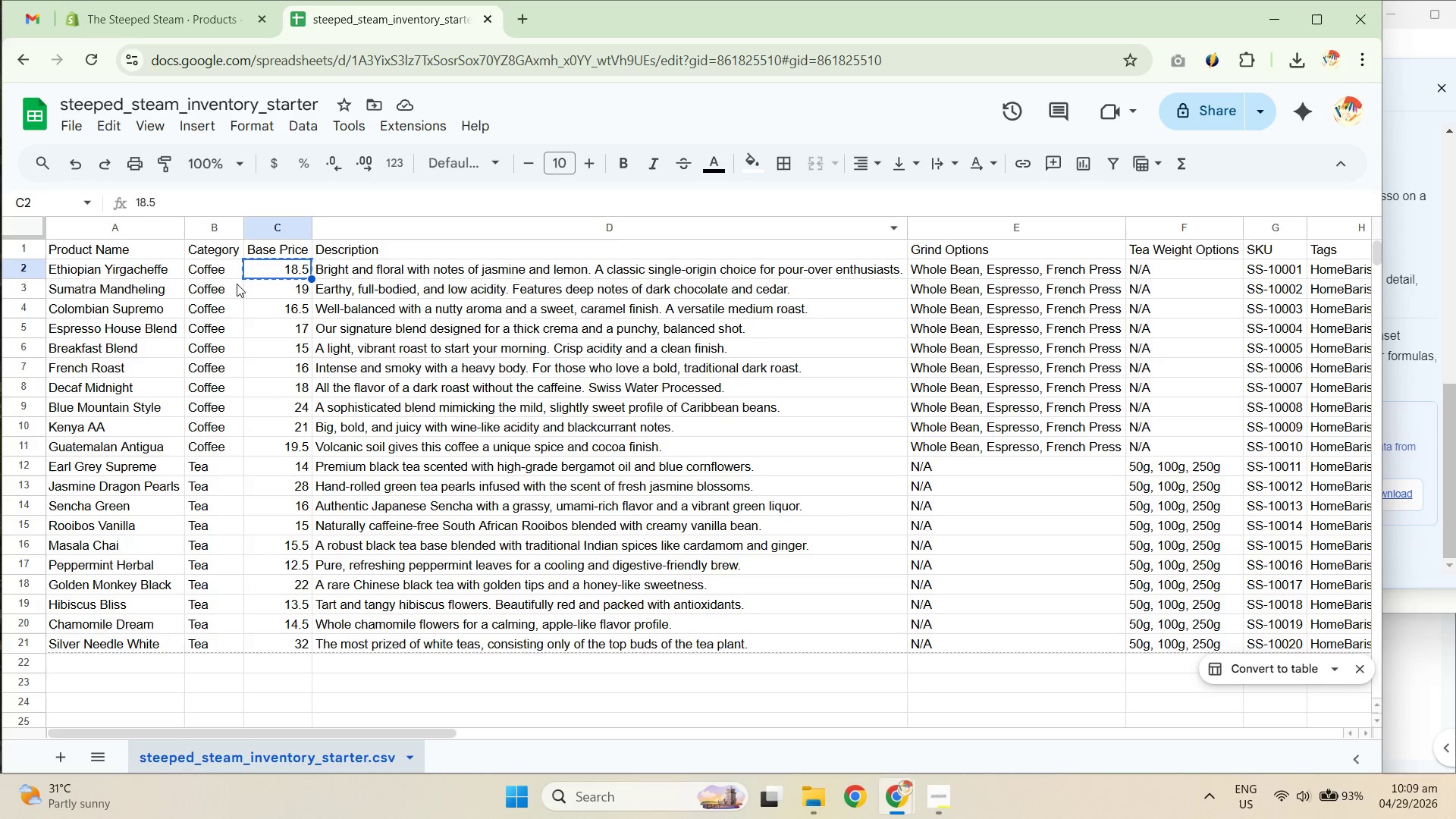 
left_click([211, 273])
 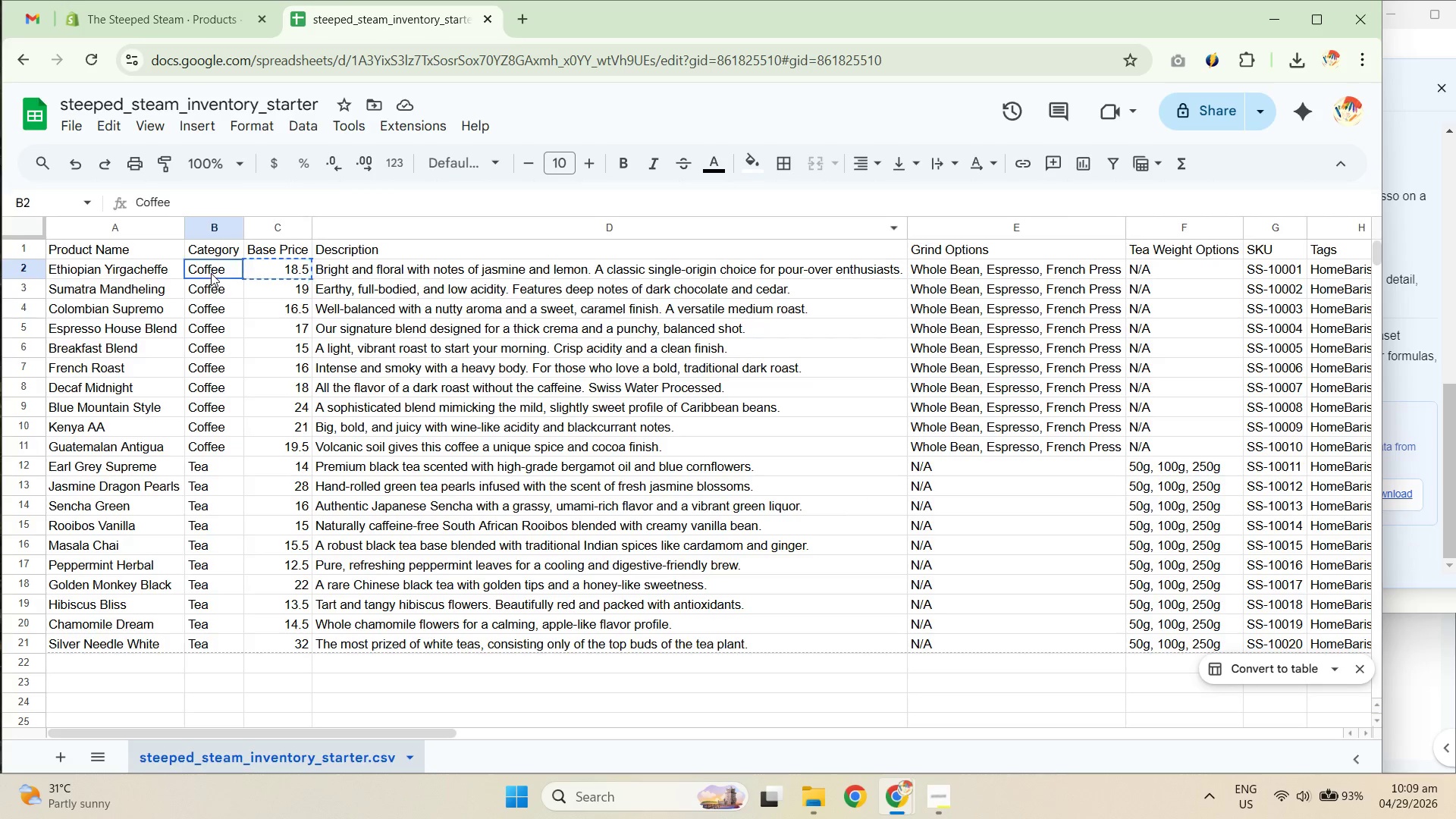 
key(Control+C)
 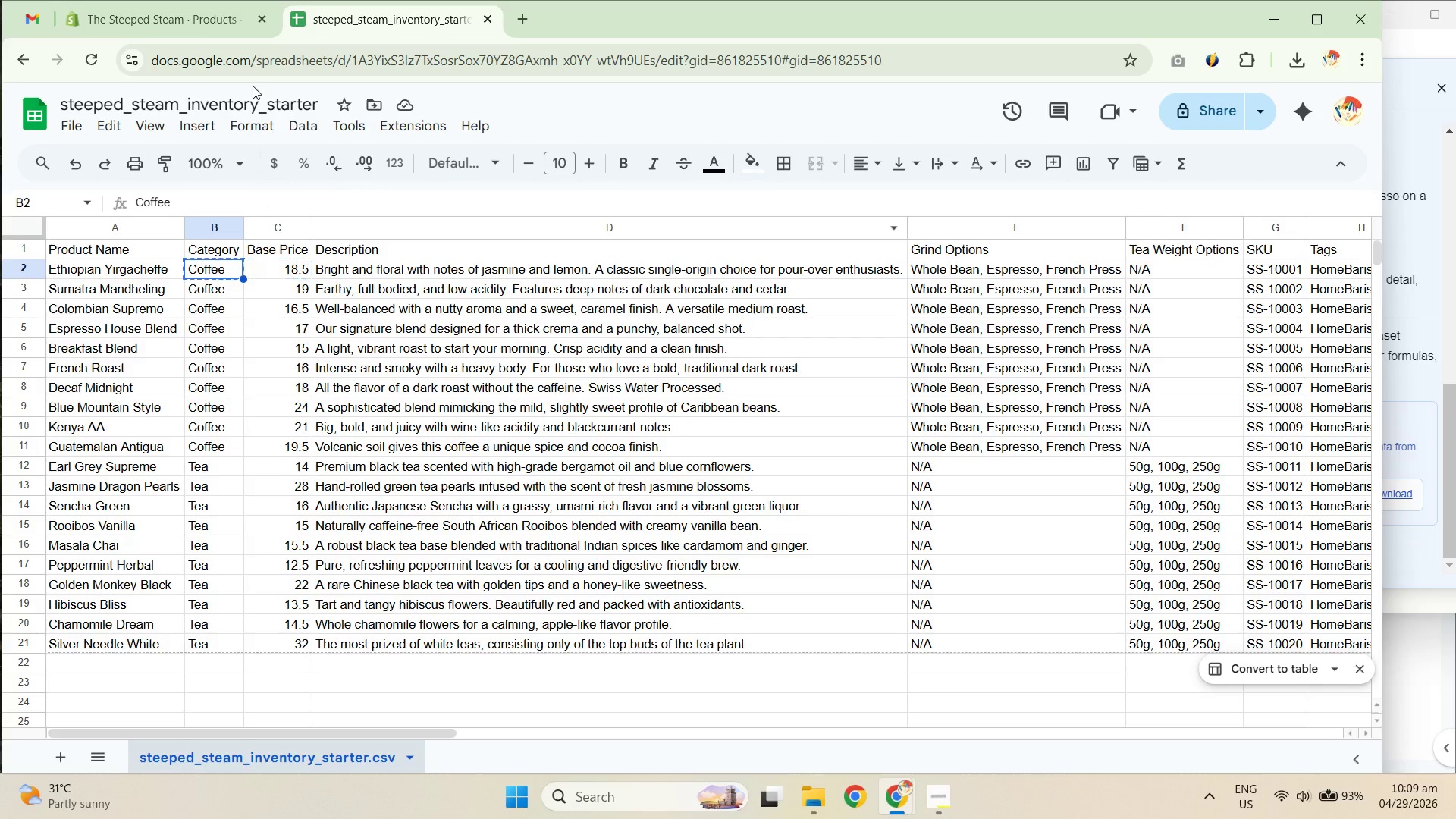 
key(Control+C)
 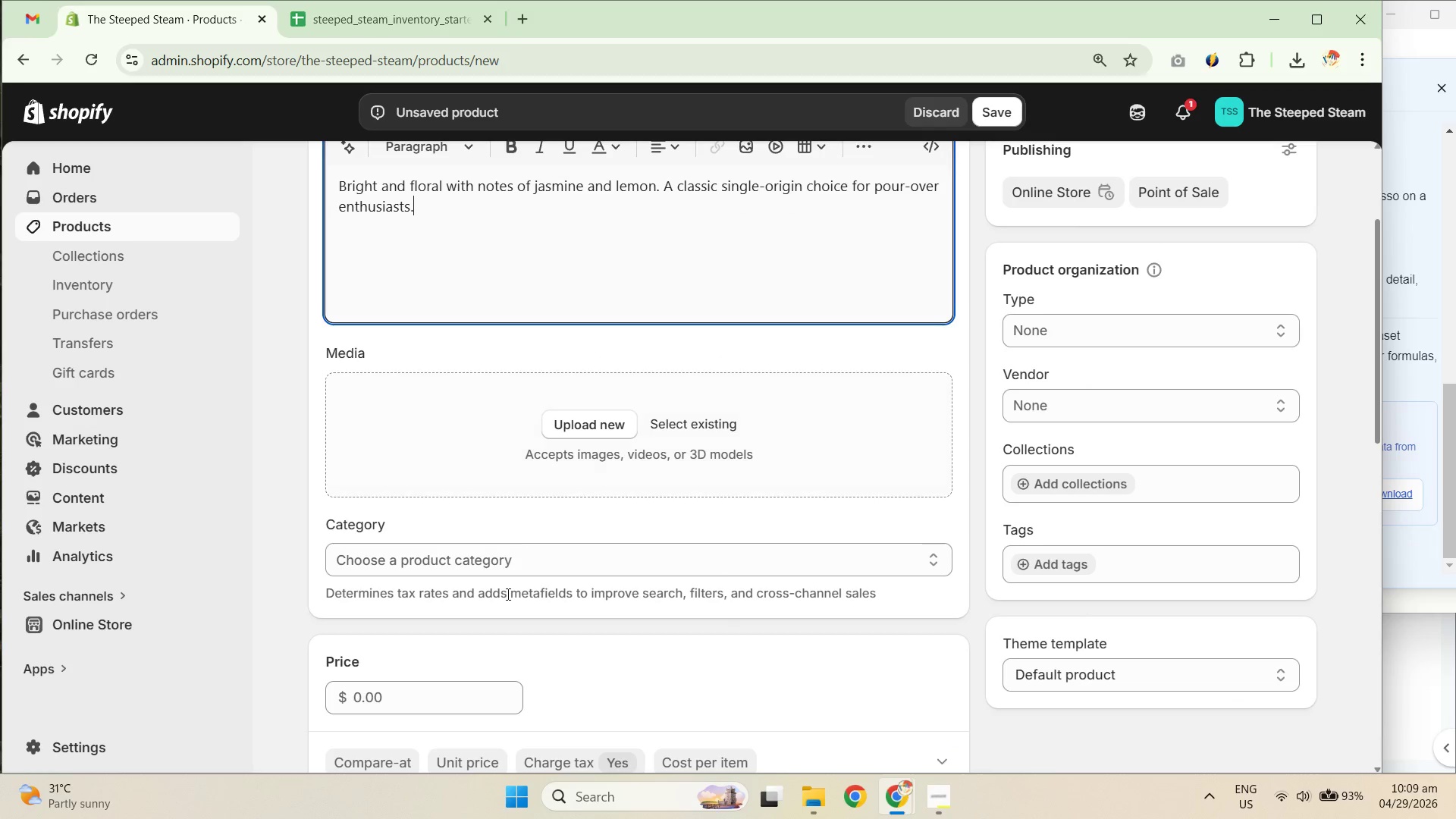 
left_click([498, 564])
 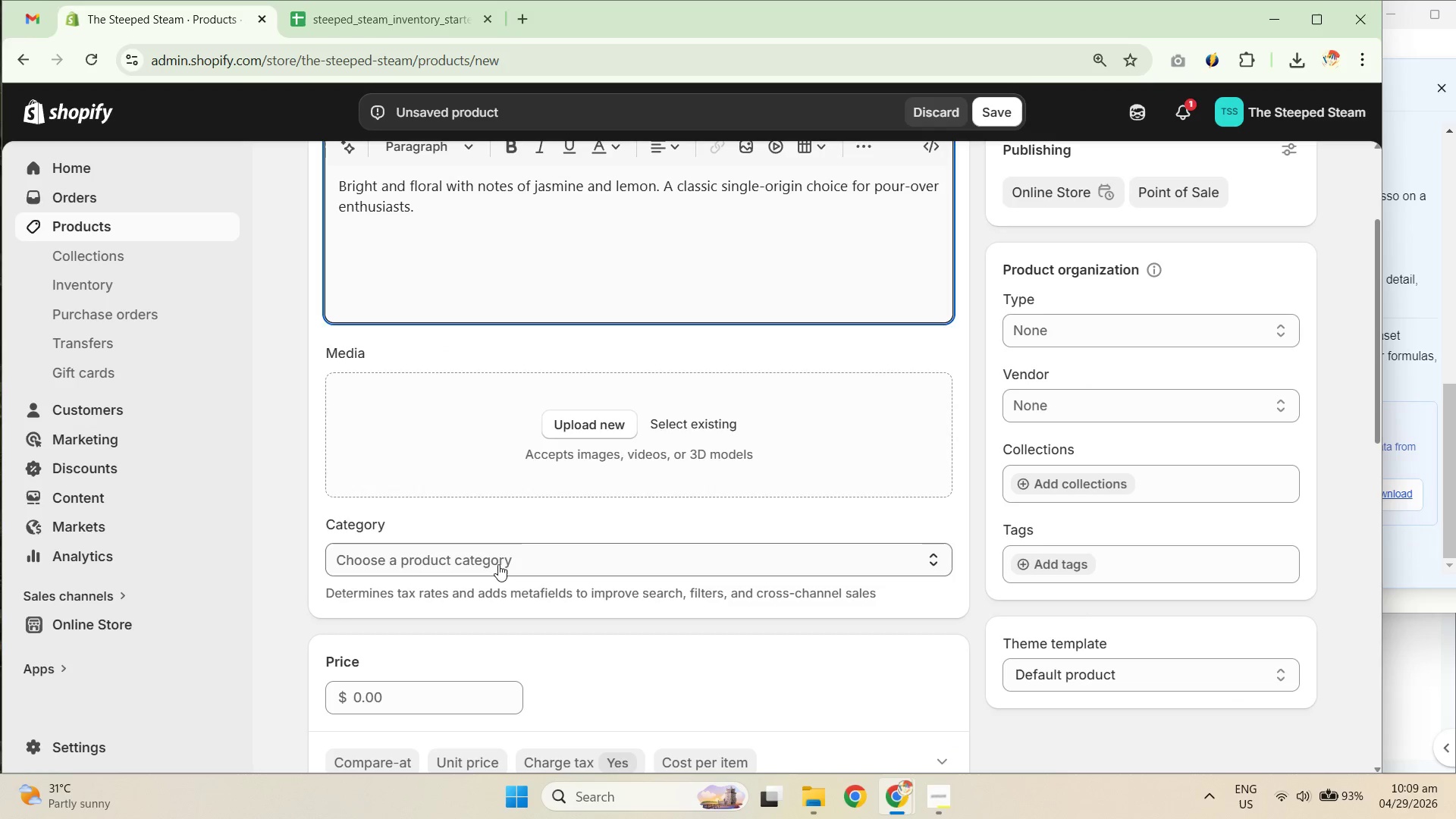 
key(Control+ControlLeft)
 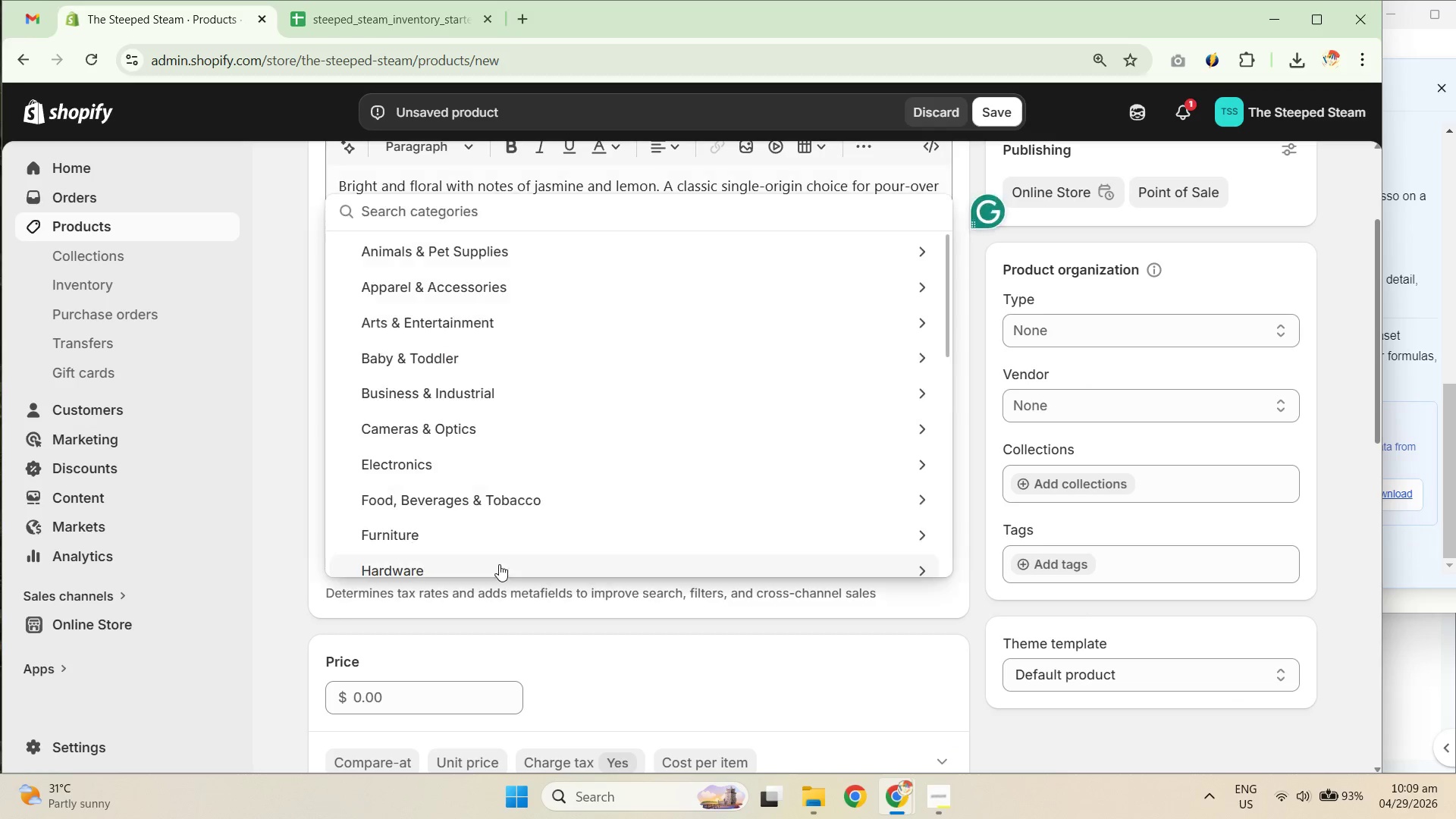 
key(Control+V)
 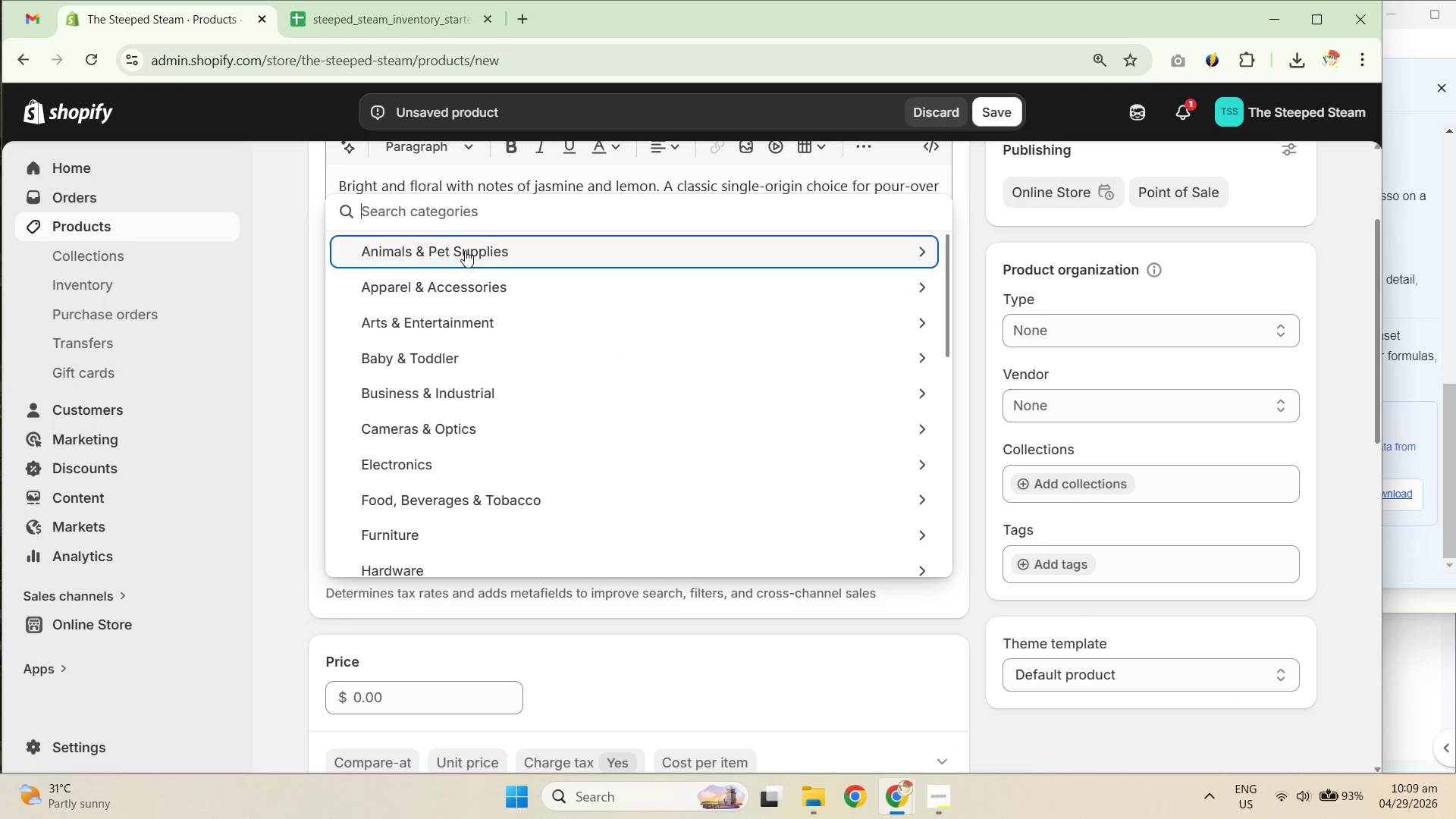 
key(Control+V)
 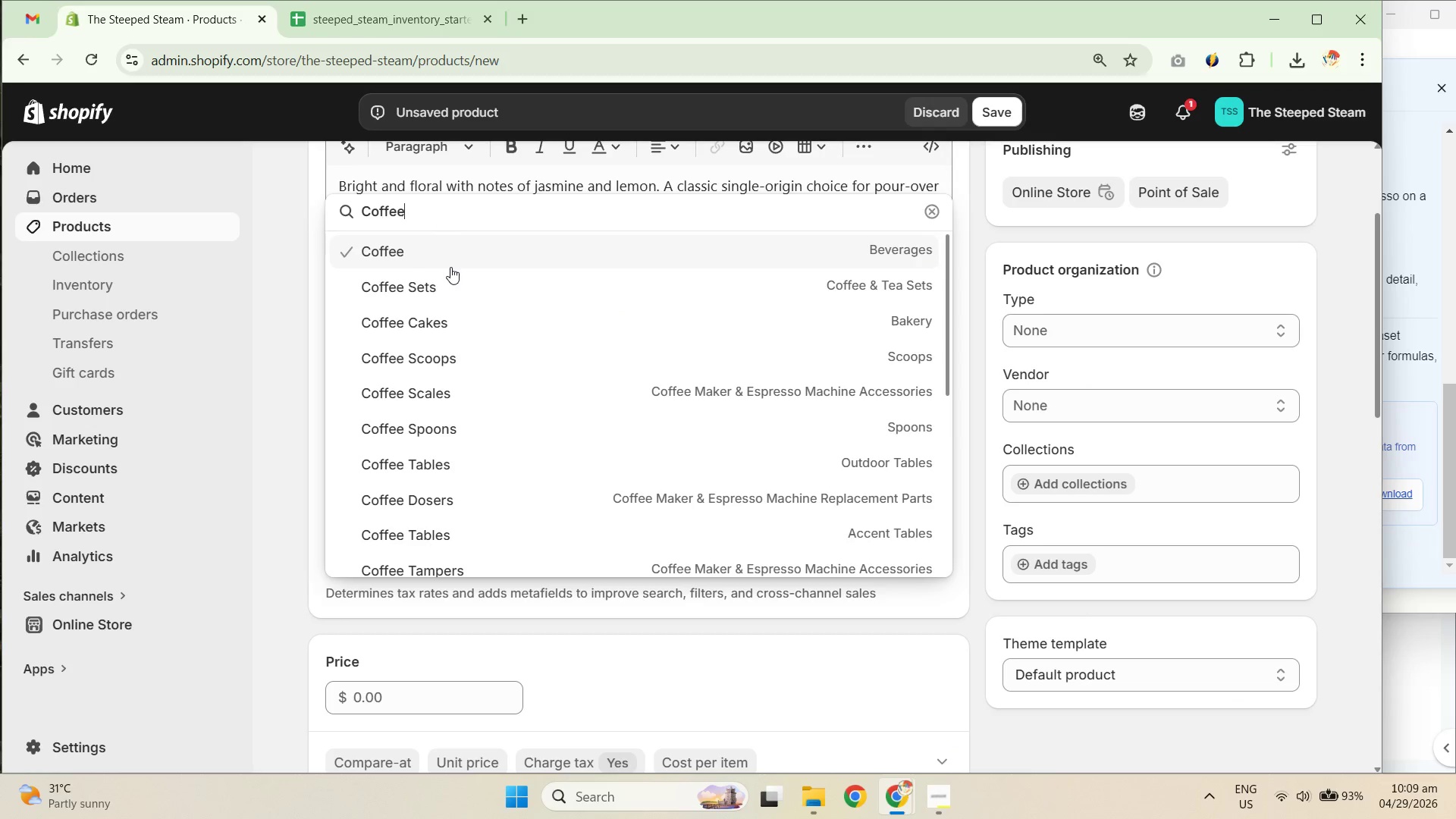 
left_click([444, 254])
 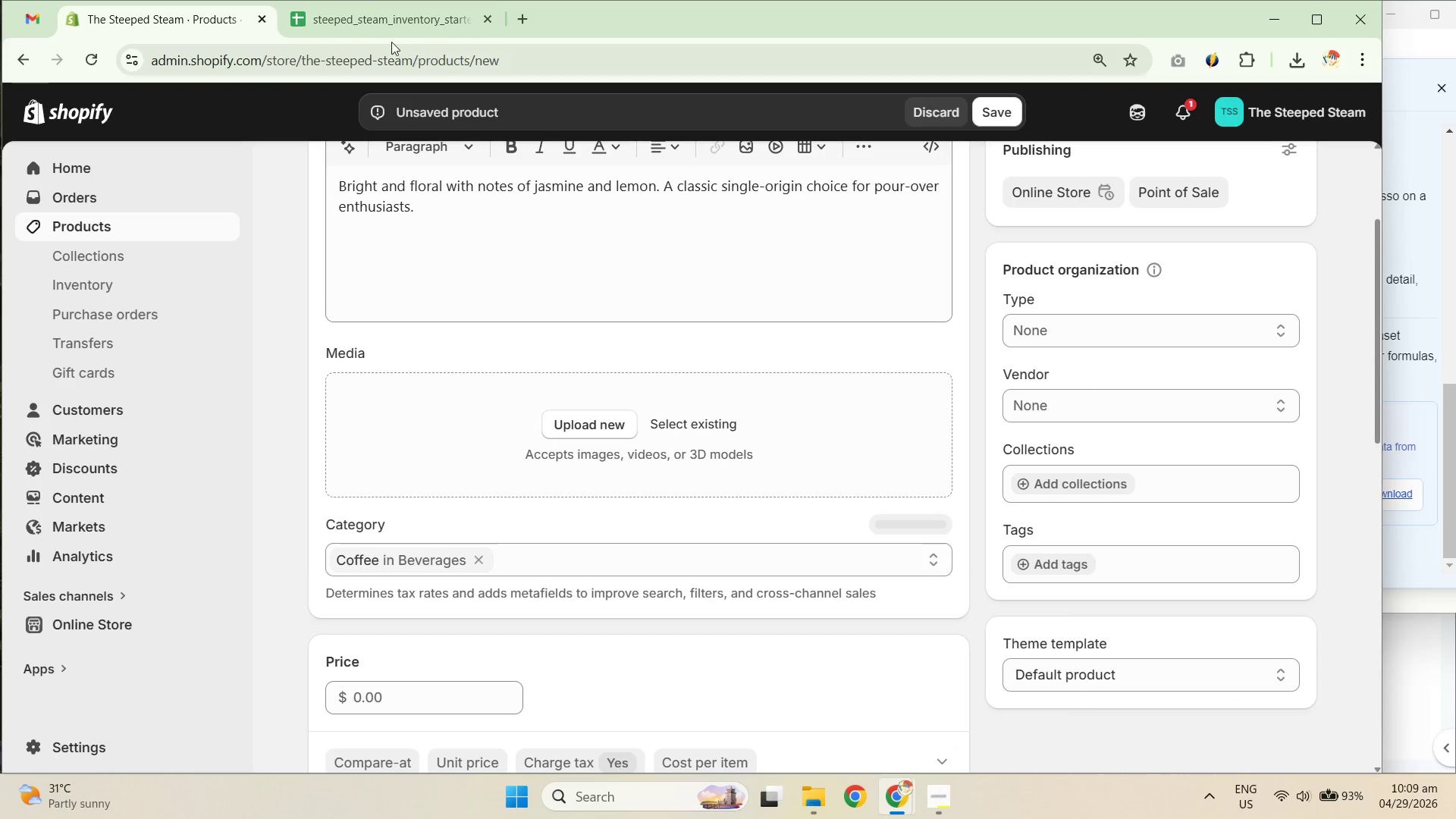 
left_click([368, 28])
 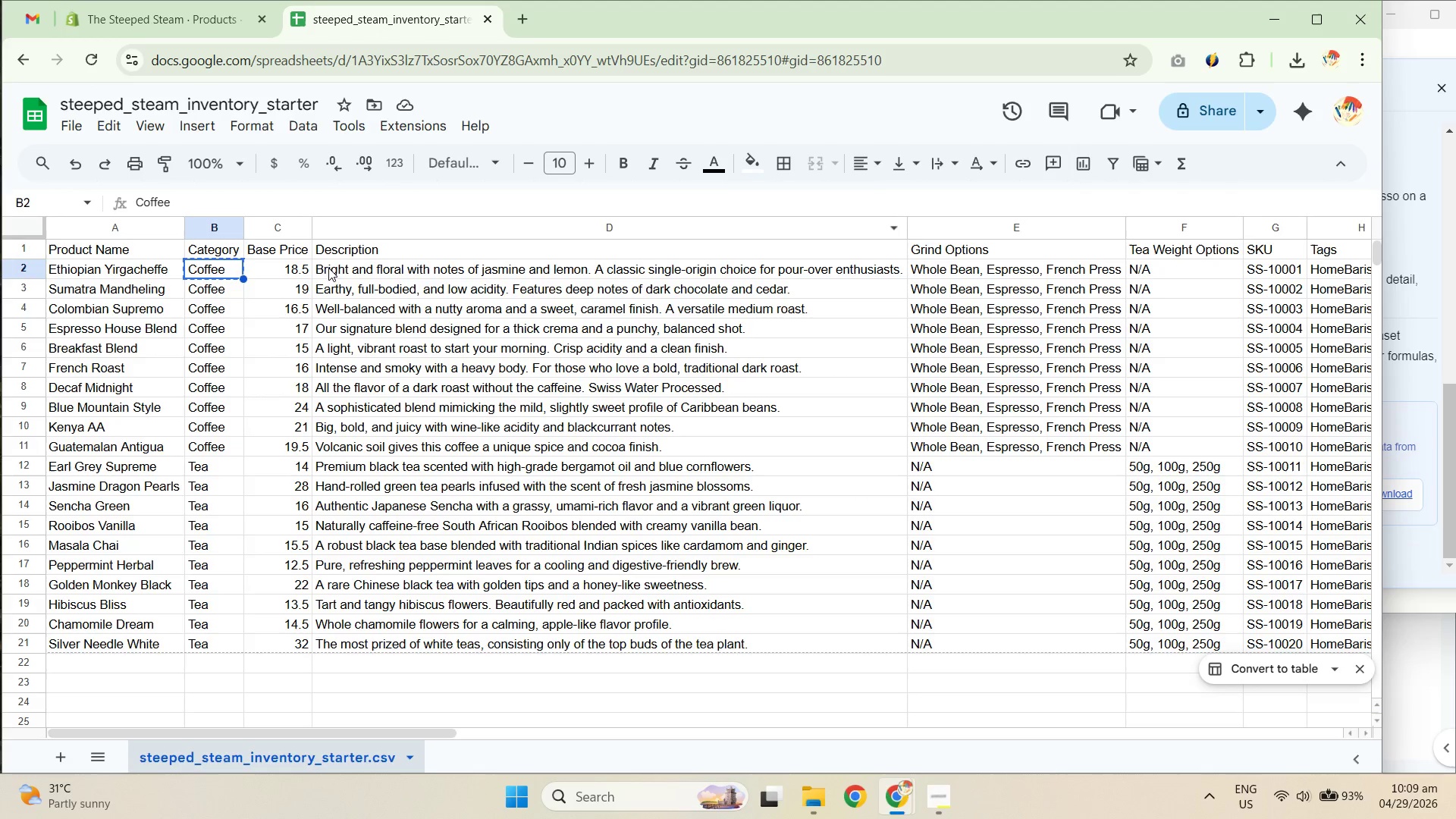 
left_click([293, 277])
 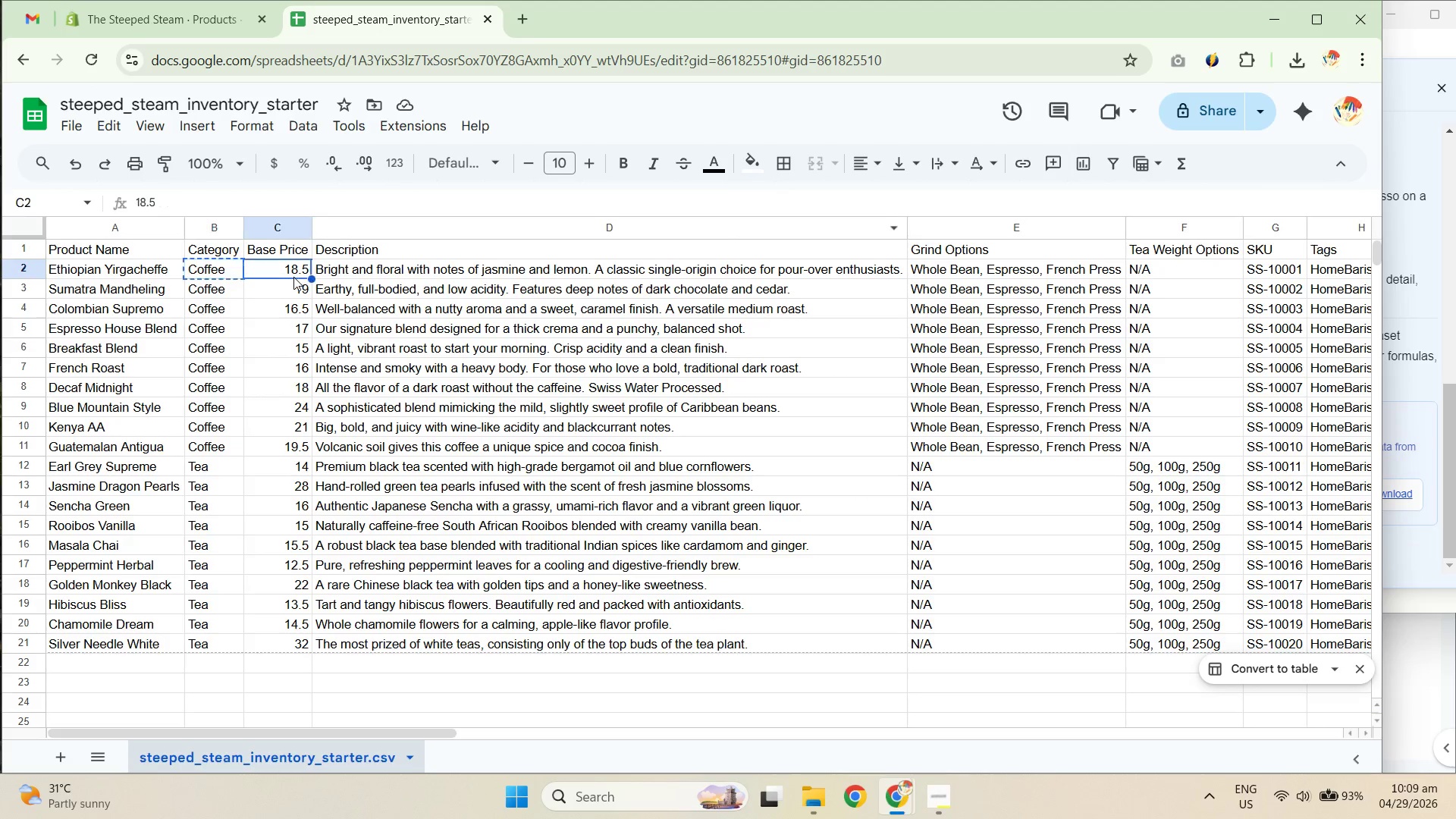 
key(Control+C)
 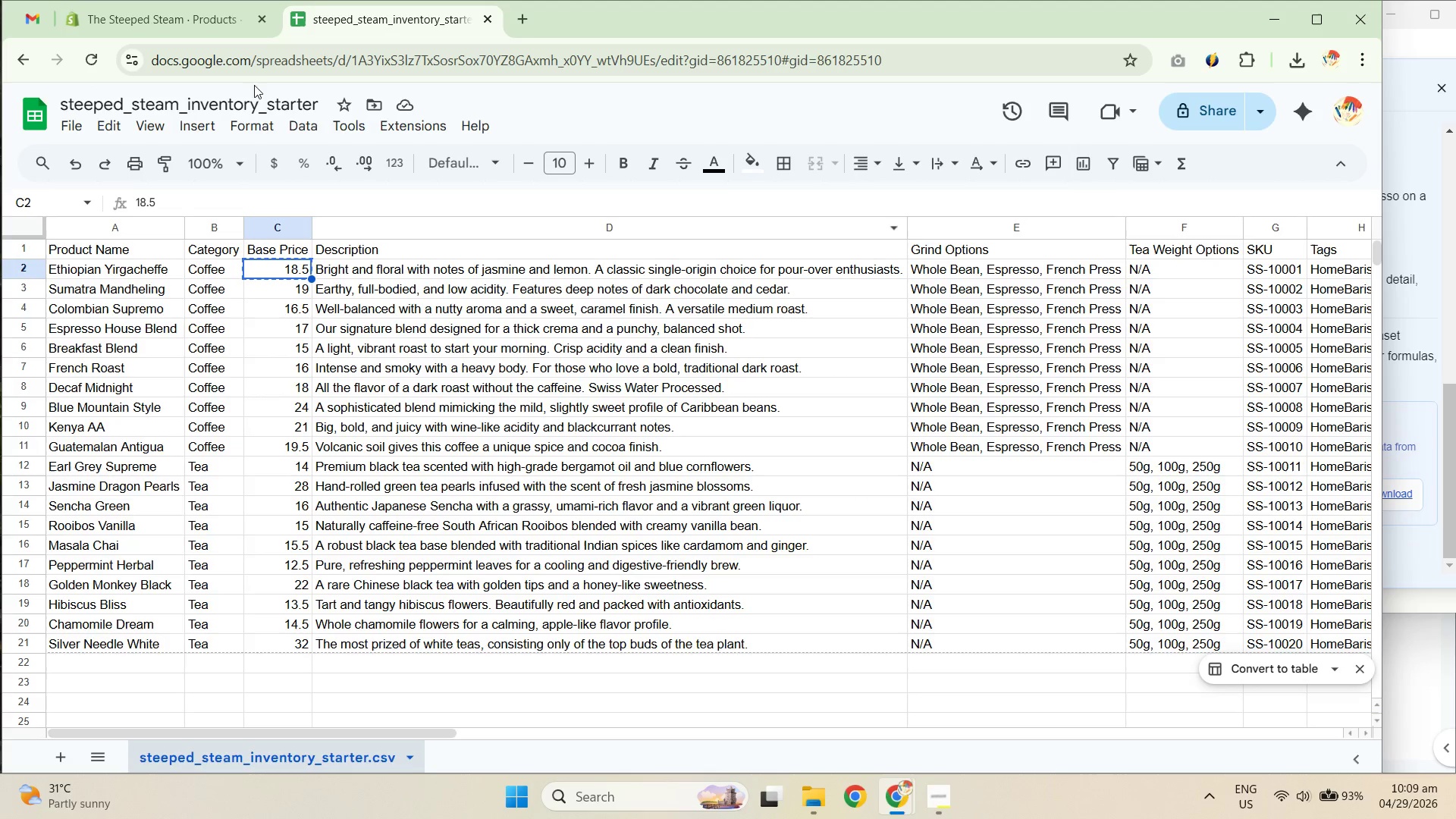 
key(Control+C)
 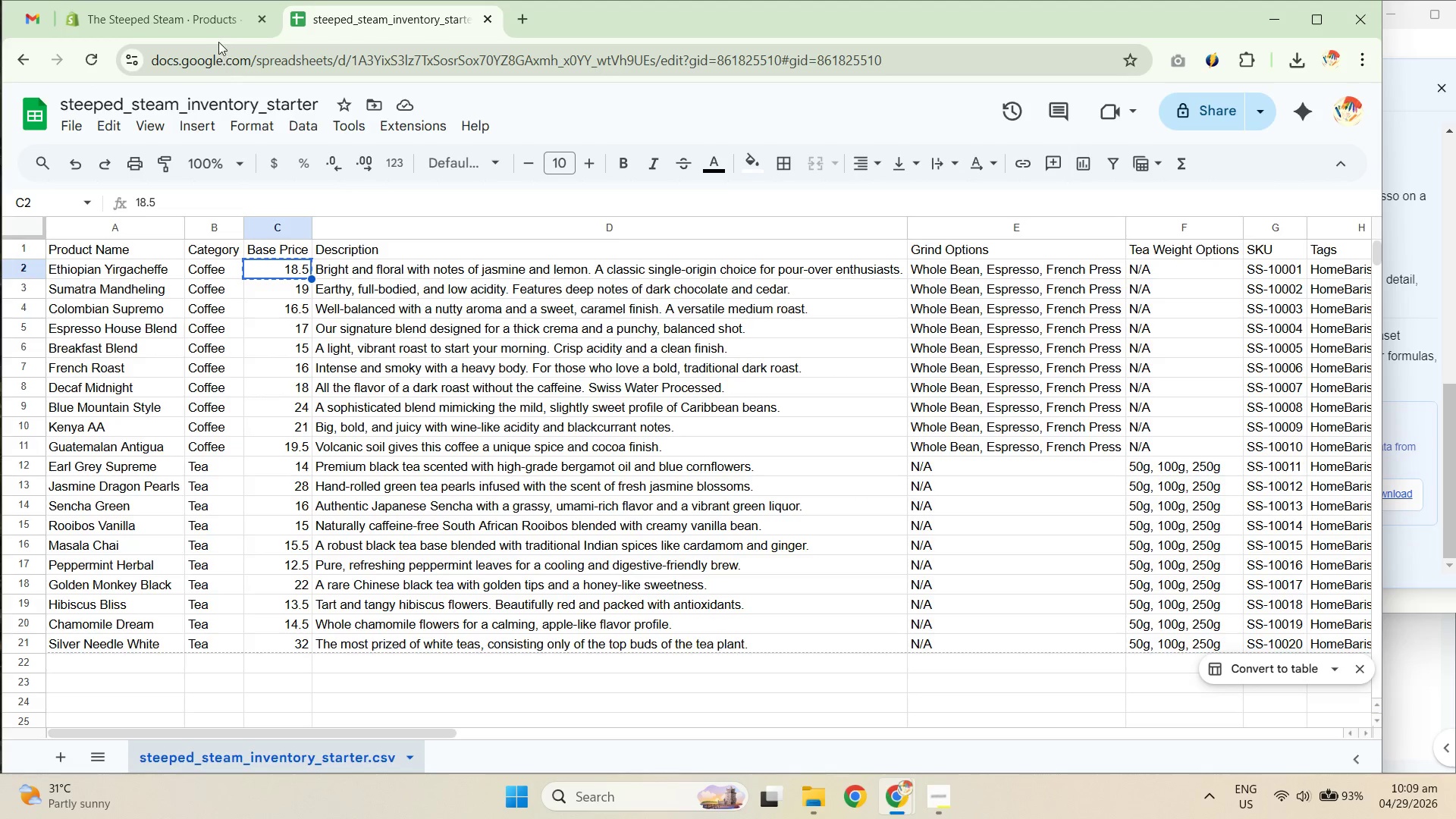 
left_click([215, 37])
 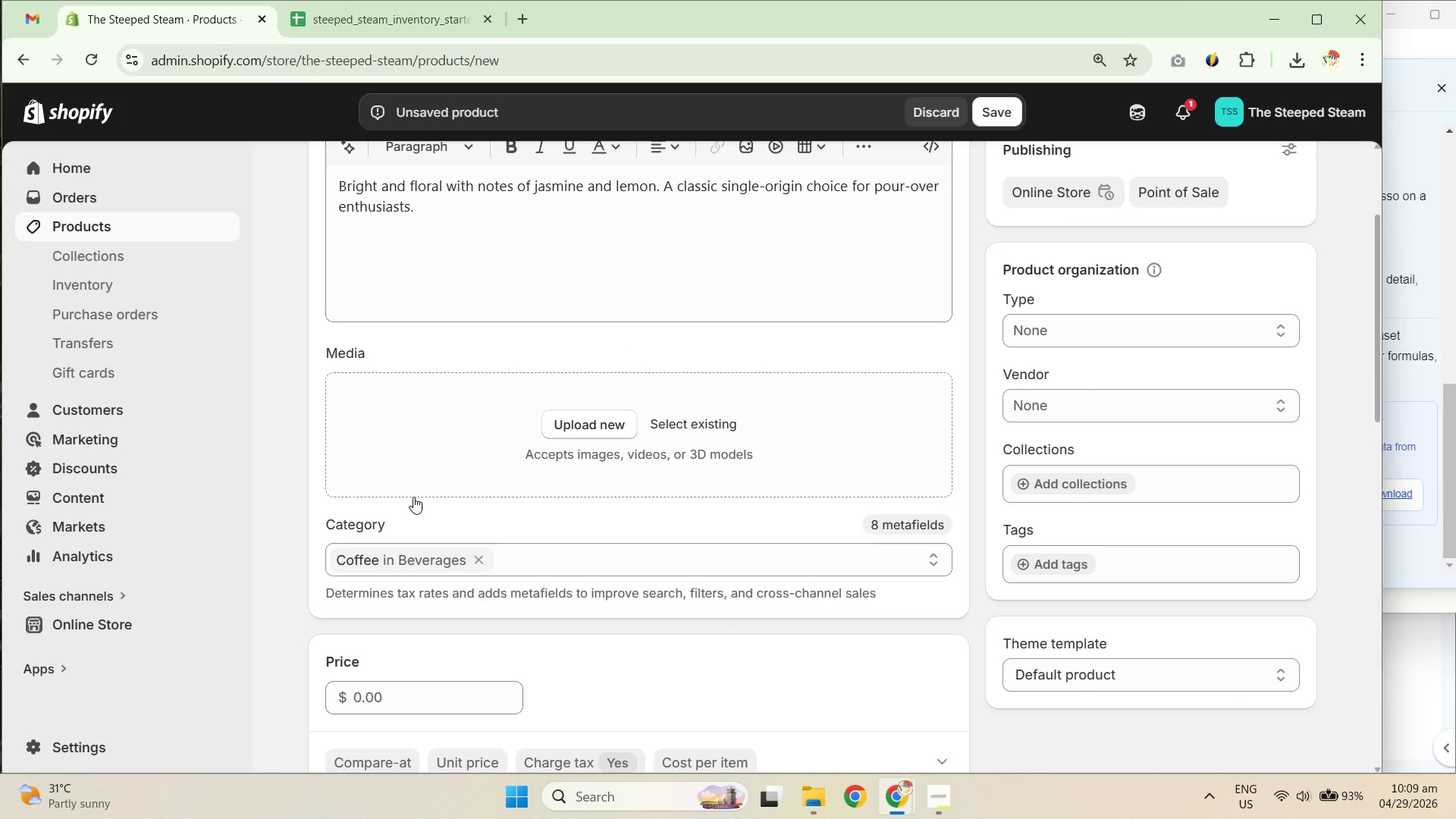 
scroll: coordinate [453, 493], scroll_direction: down, amount: 2.0
 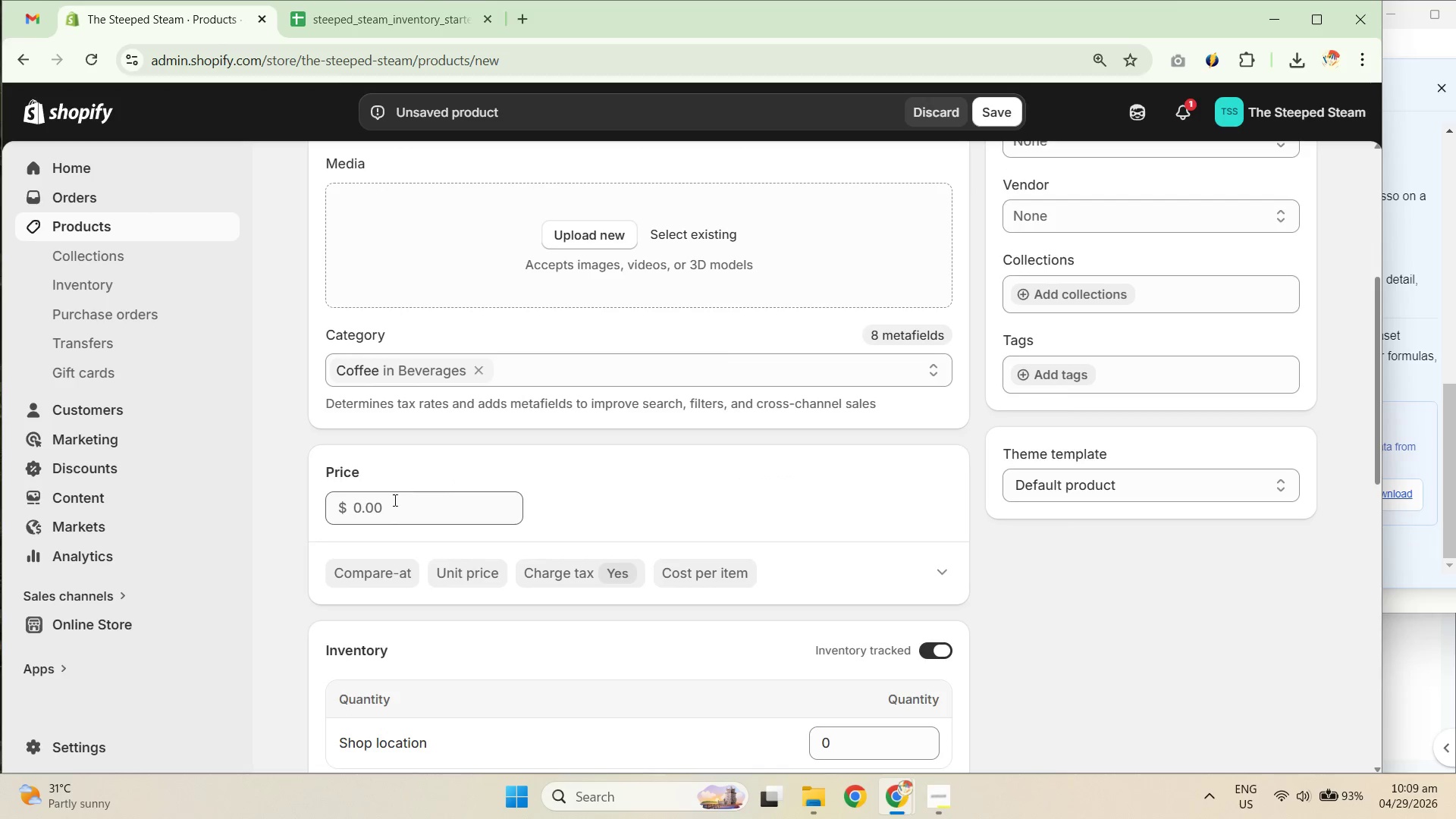 
left_click([394, 503])
 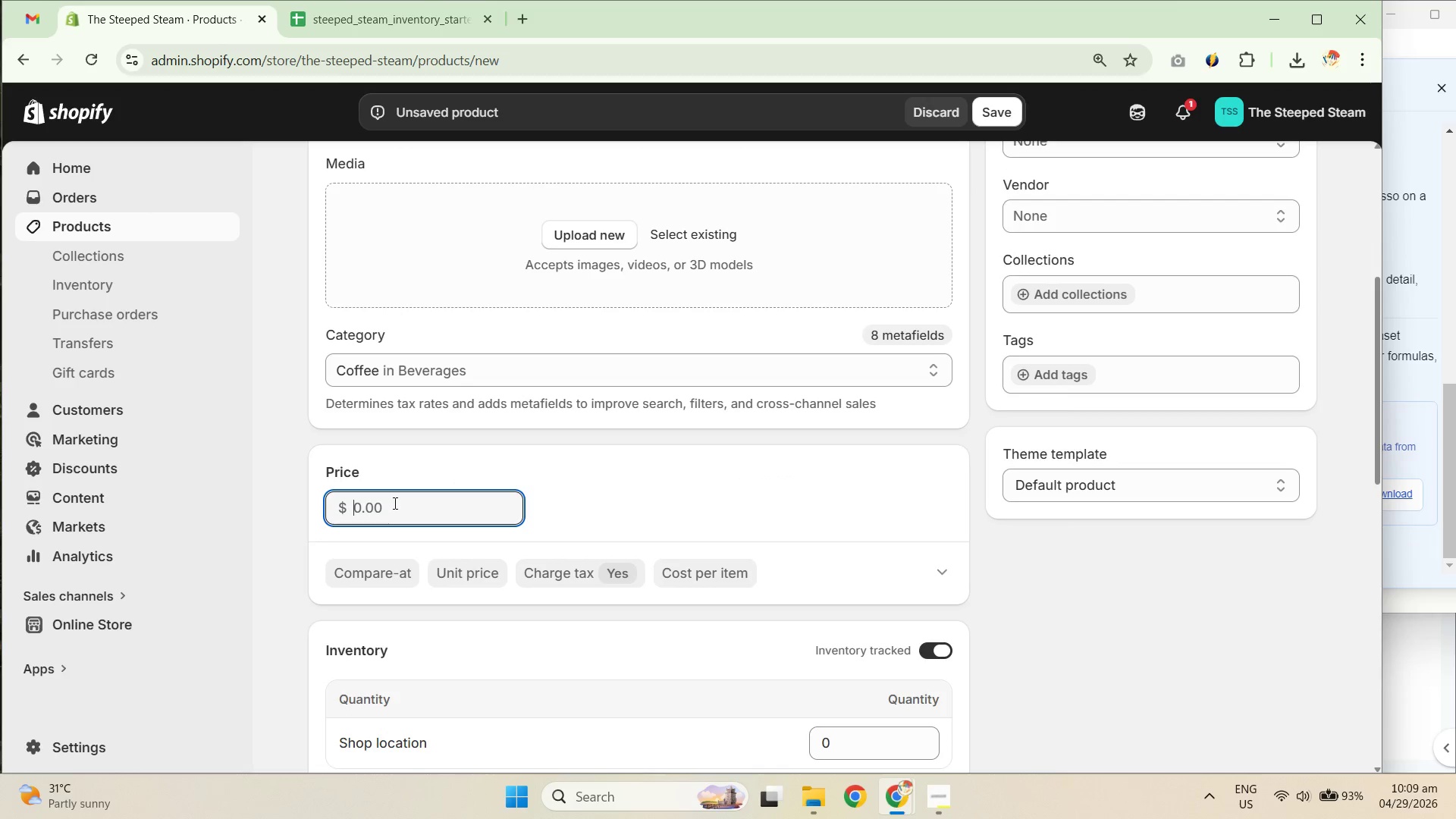 
key(Control+ControlLeft)
 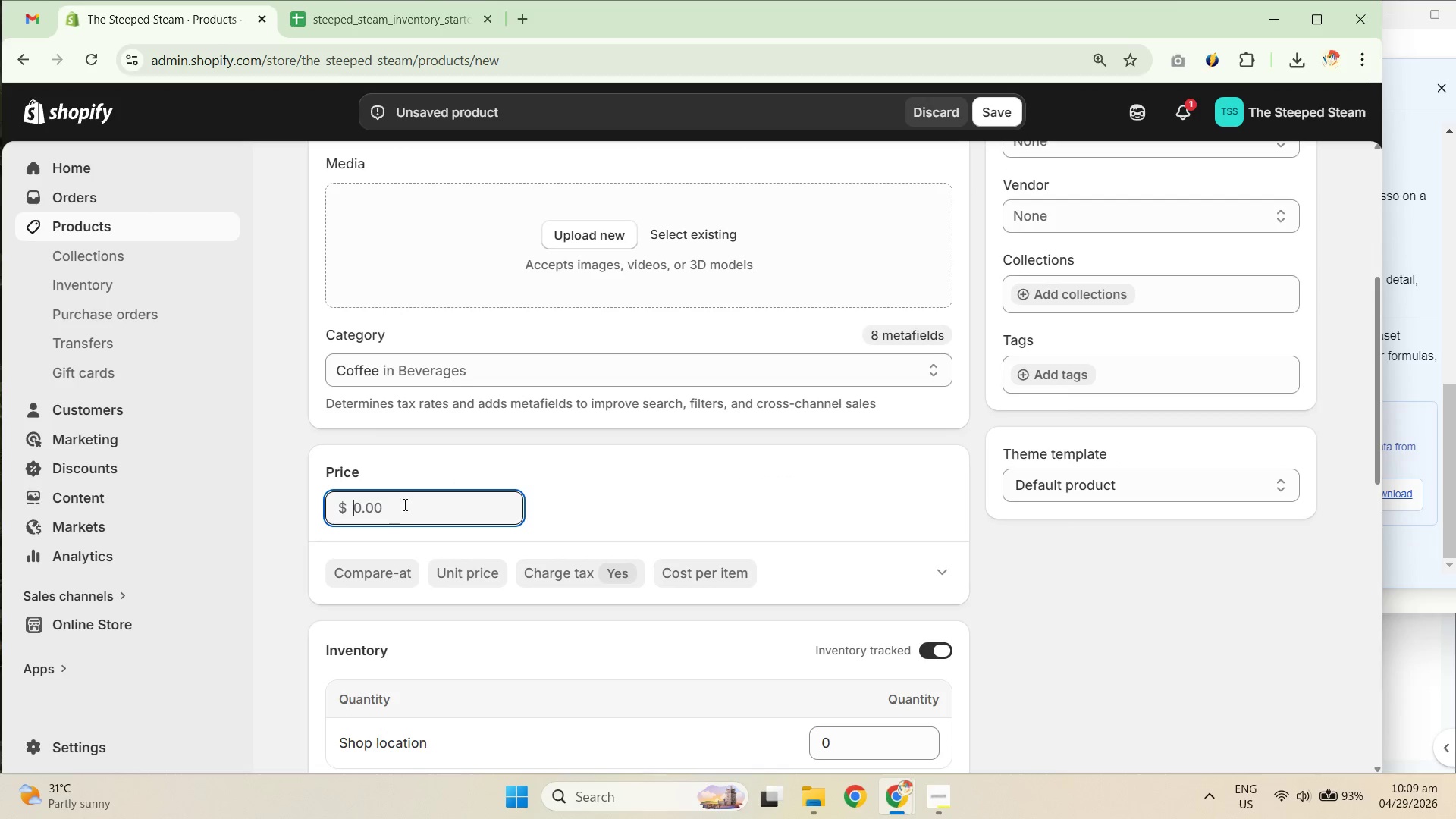 
key(Control+V)
 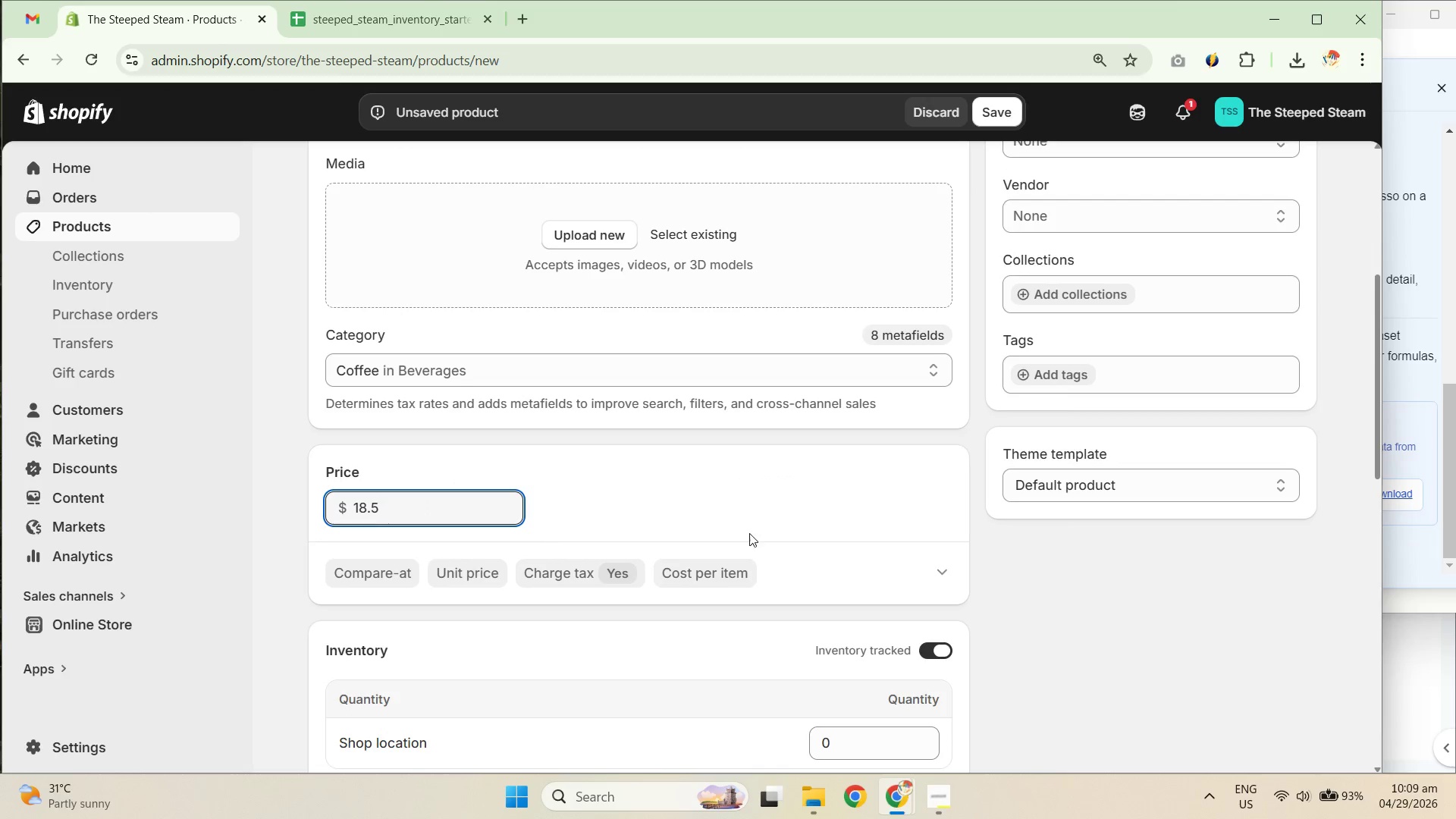 
left_click_drag(start_coordinate=[755, 522], to_coordinate=[751, 522])
 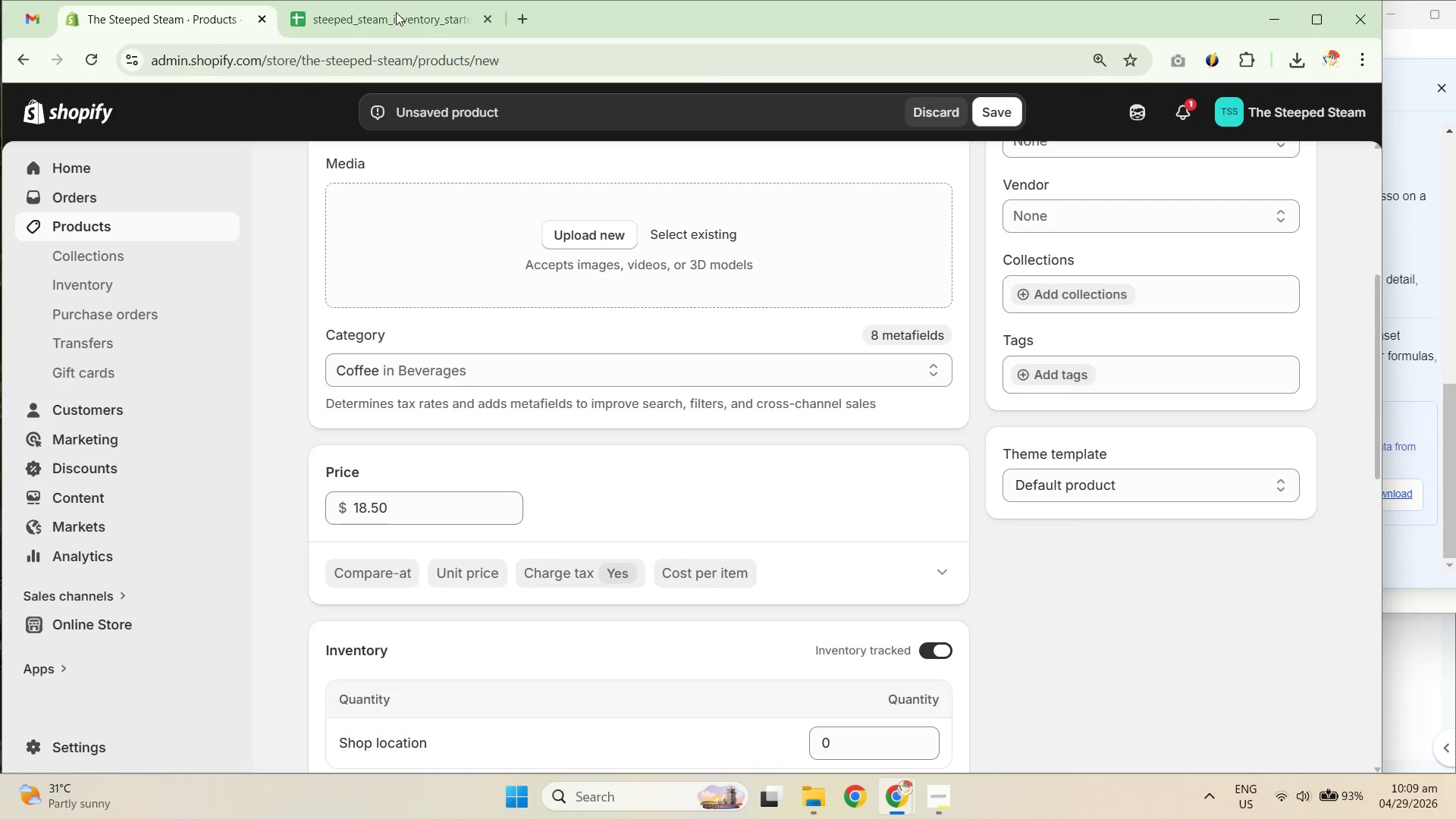 
left_click([395, 21])
 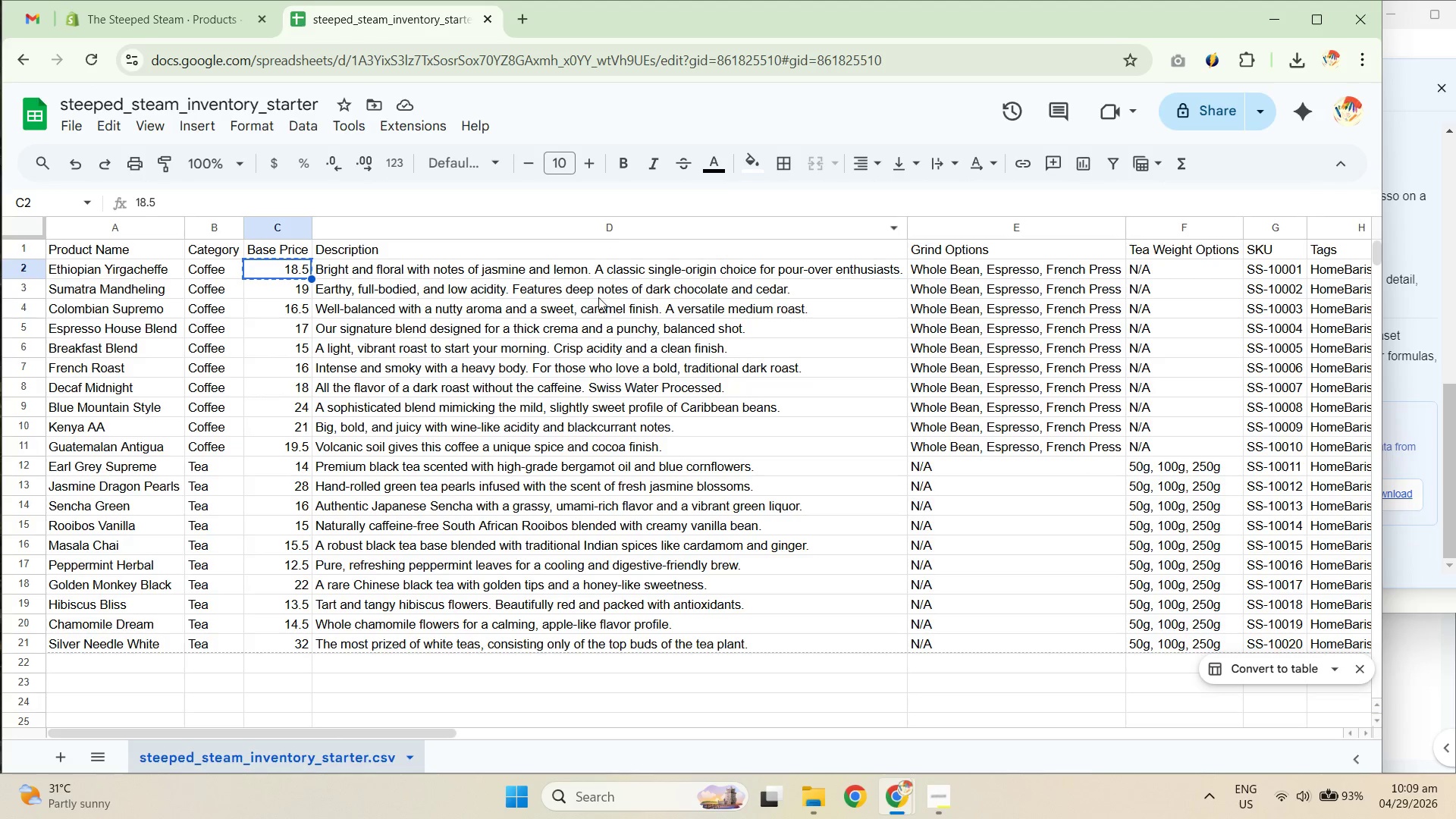 
left_click([525, 264])
 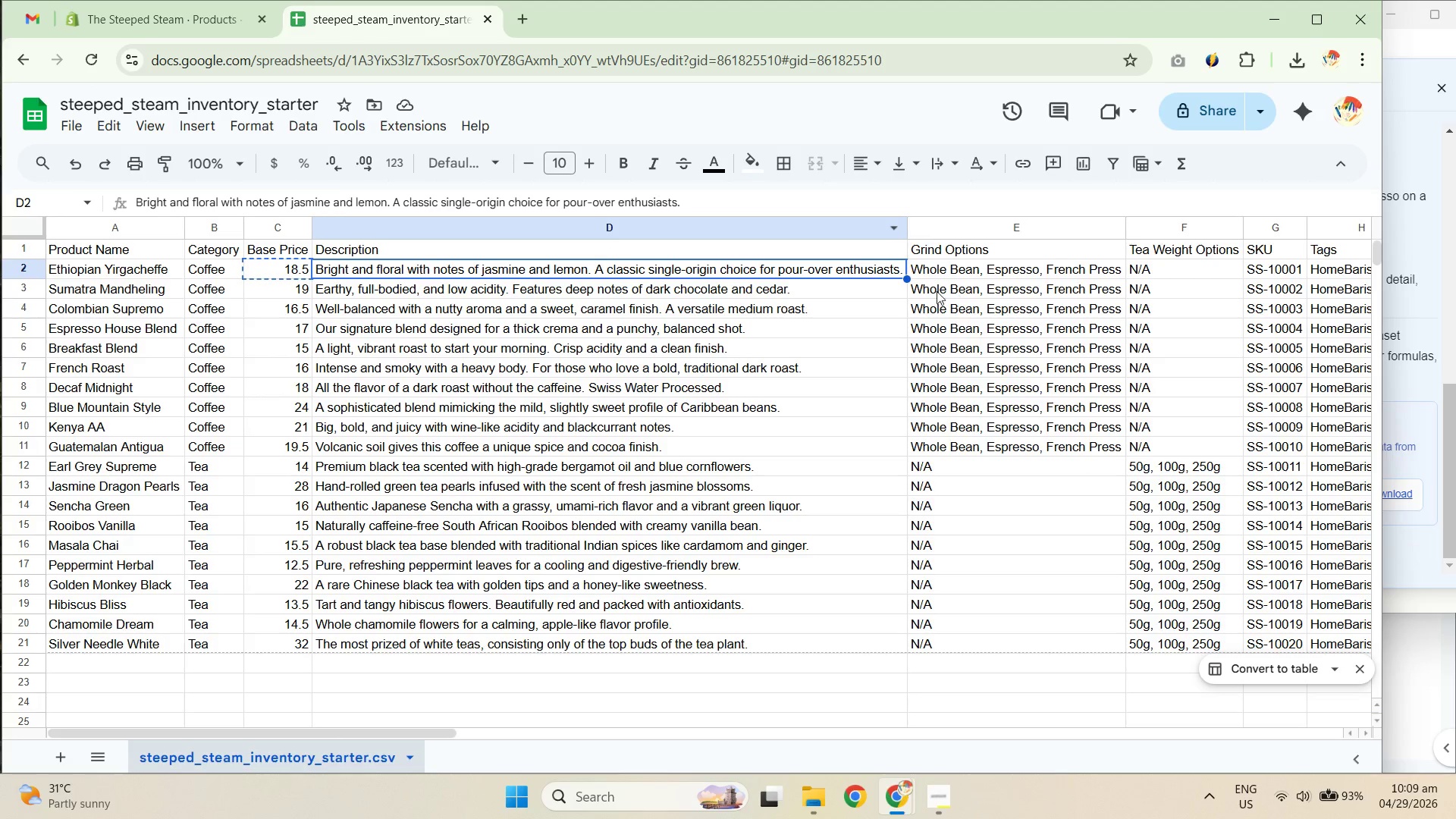 
left_click([961, 277])
 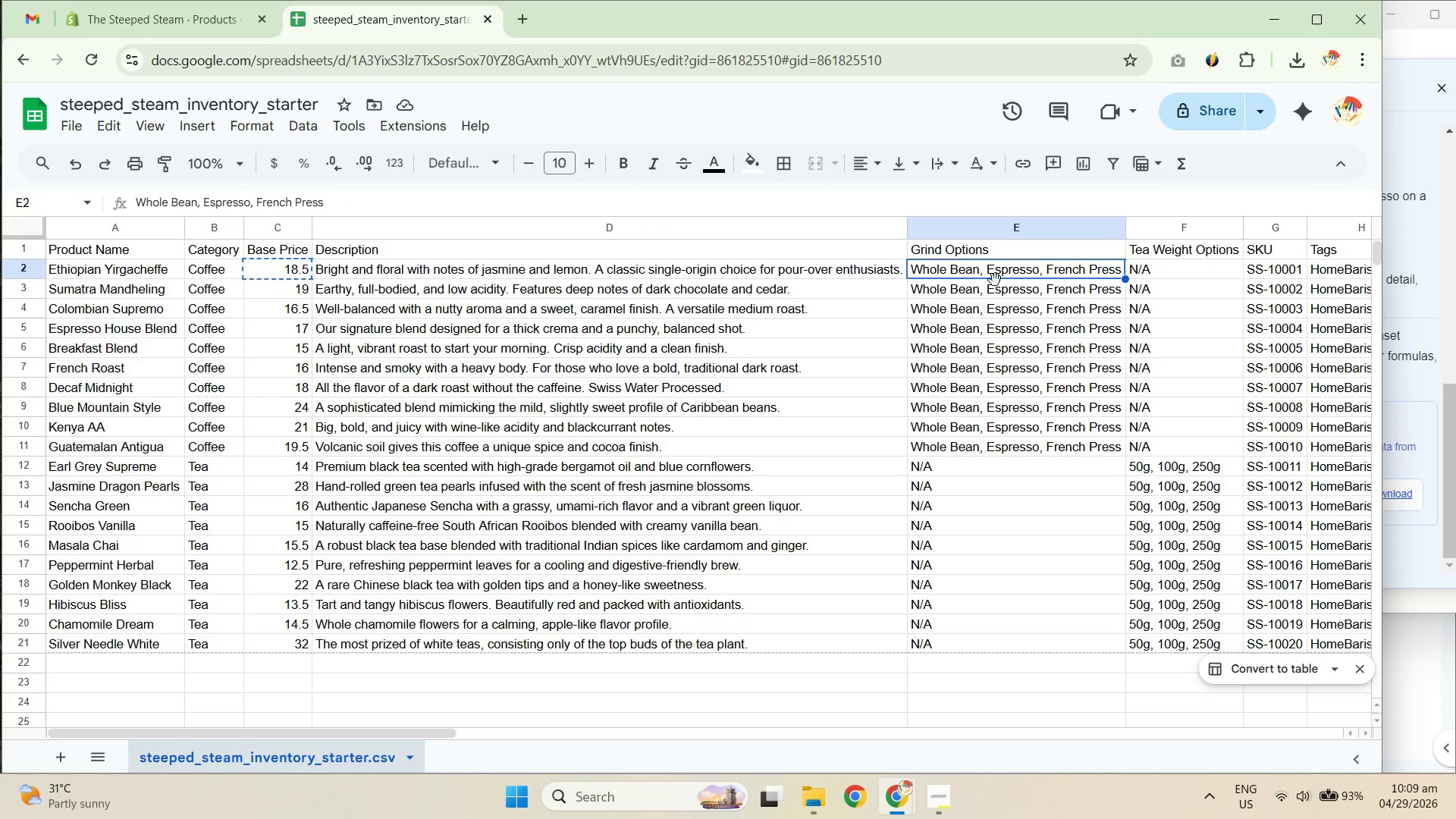 
key(Control+ControlLeft)
 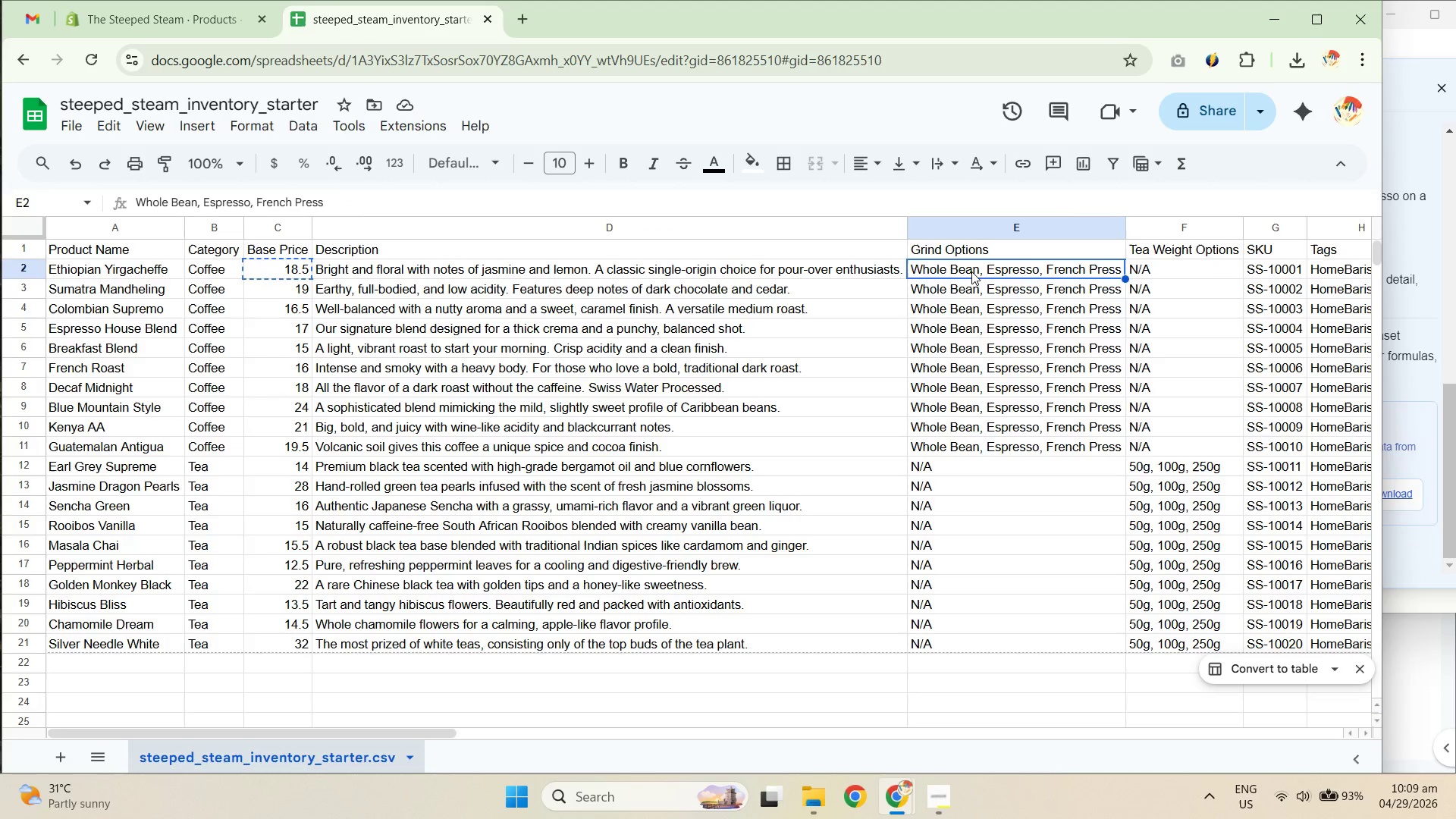 
double_click([971, 271])
 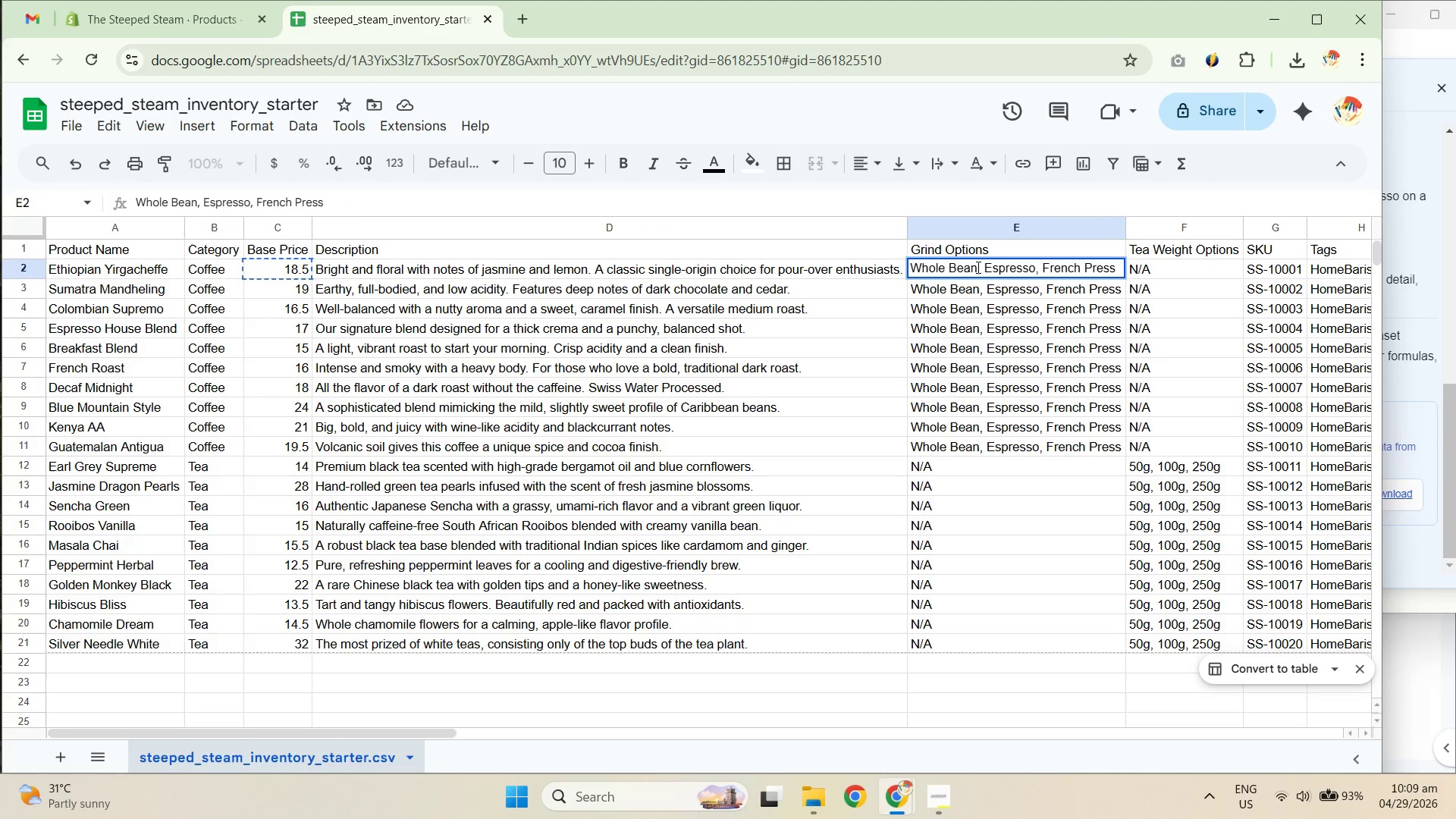 
left_click_drag(start_coordinate=[977, 267], to_coordinate=[837, 268])
 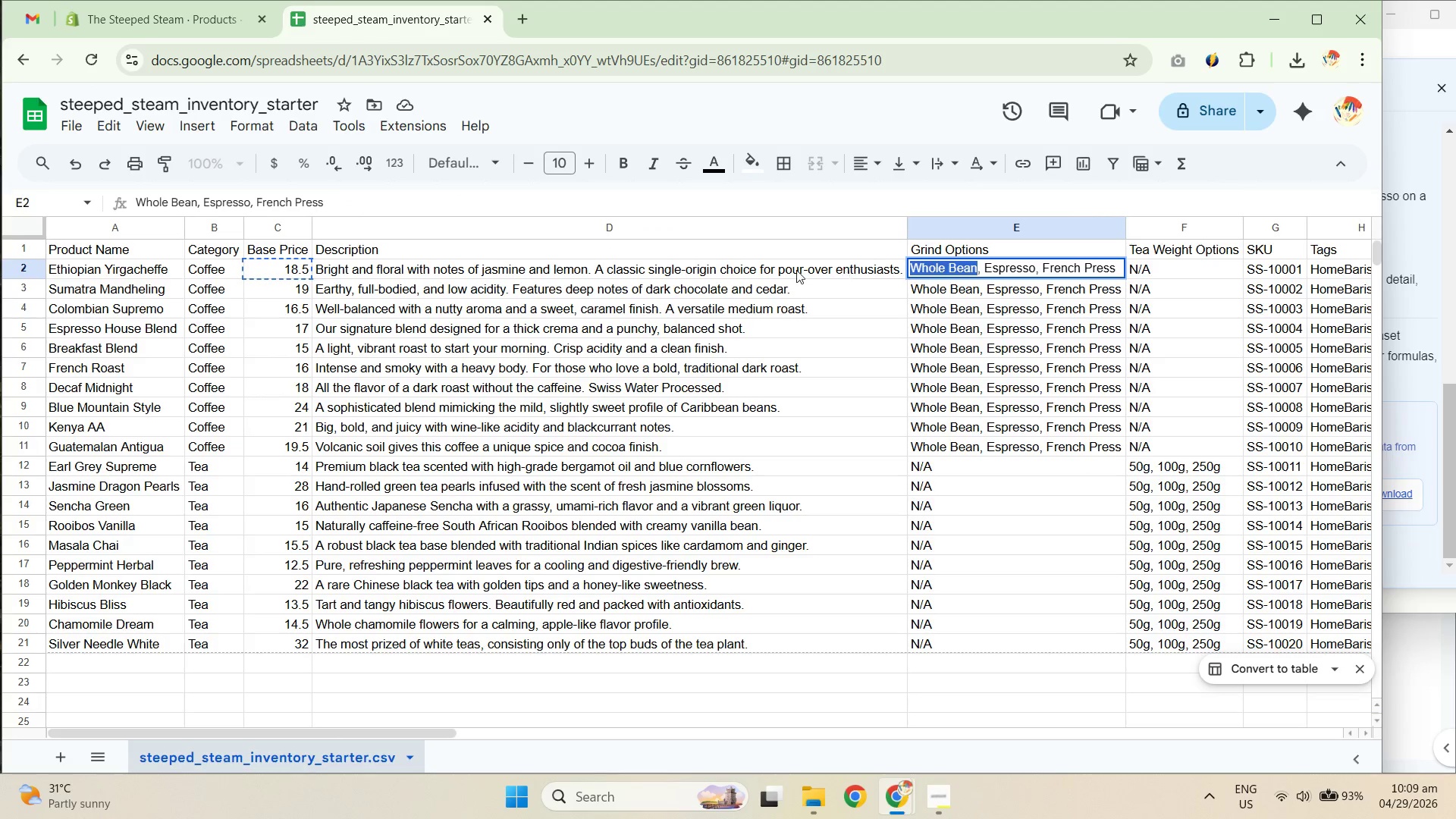 
key(Control+C)
 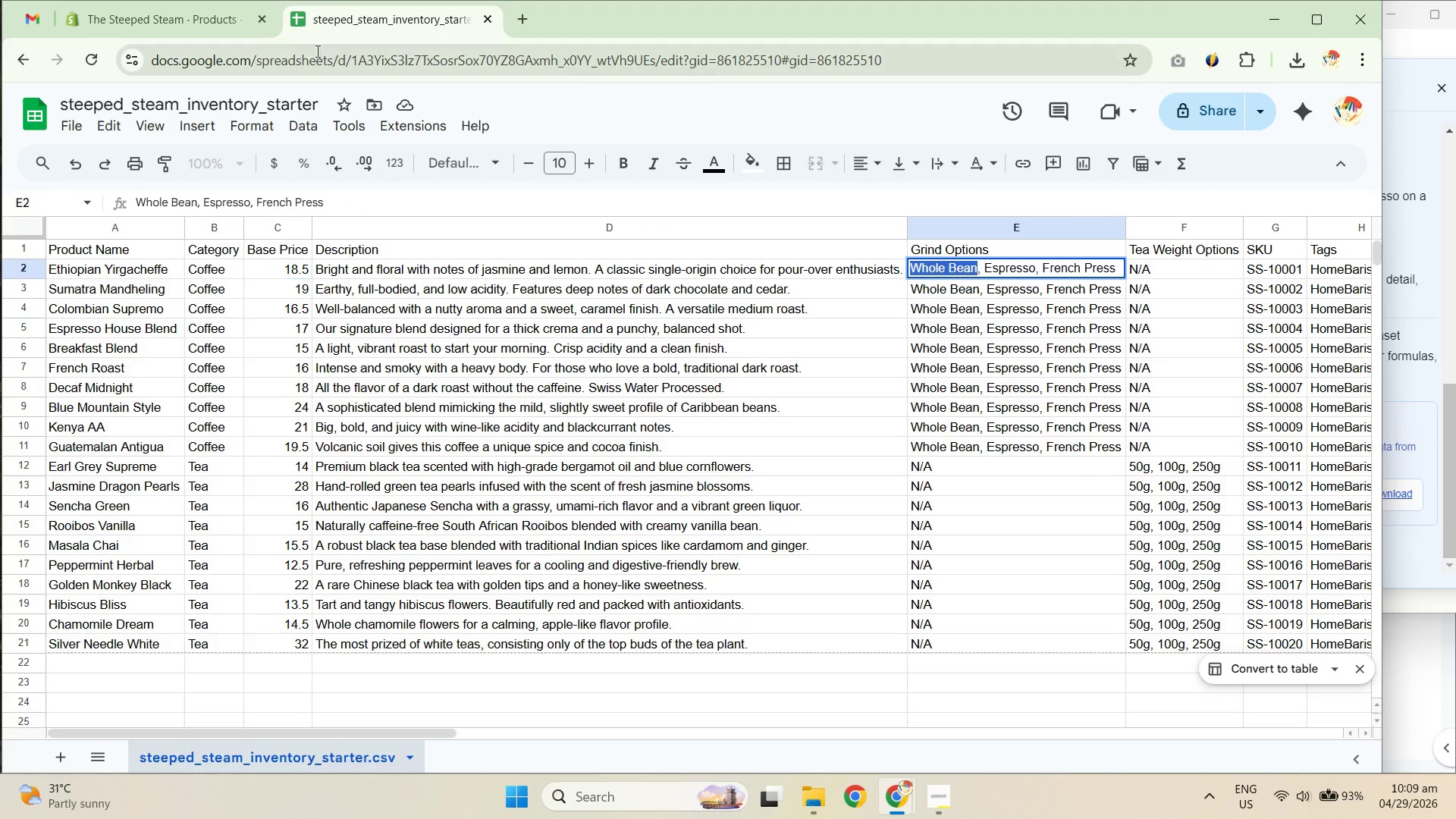 
key(Control+C)
 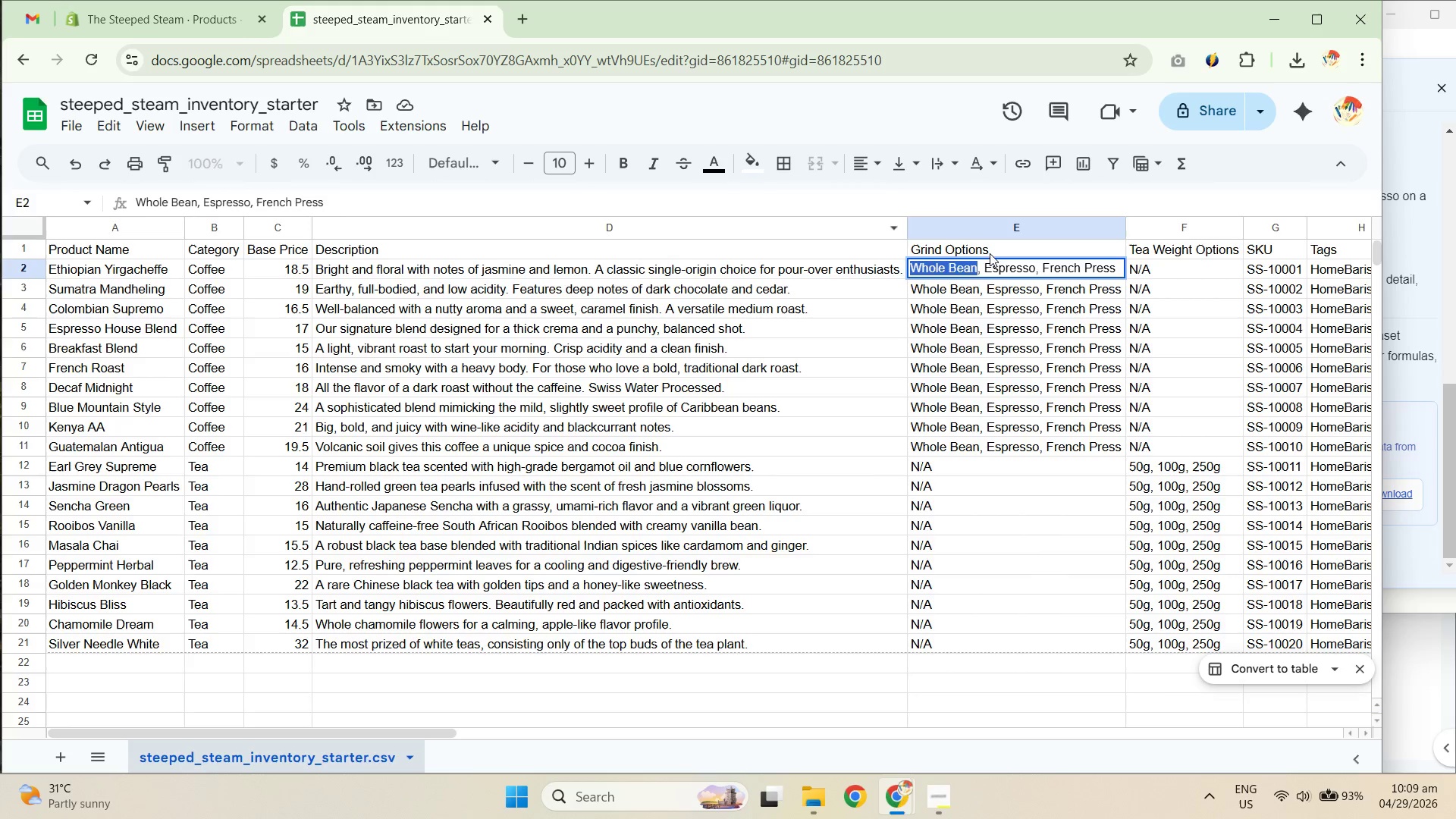 
double_click([982, 249])
 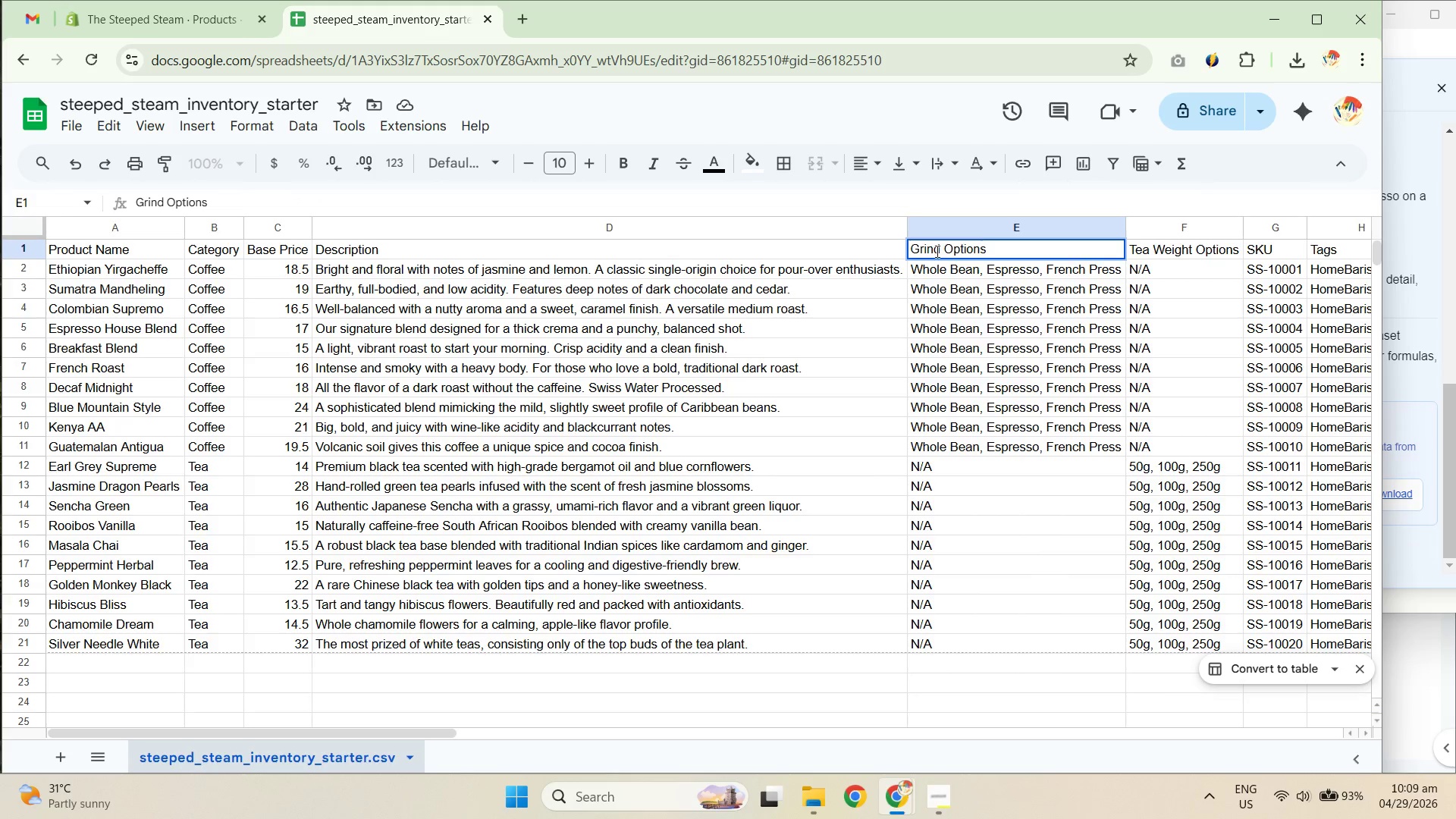 
left_click_drag(start_coordinate=[938, 253], to_coordinate=[877, 256])
 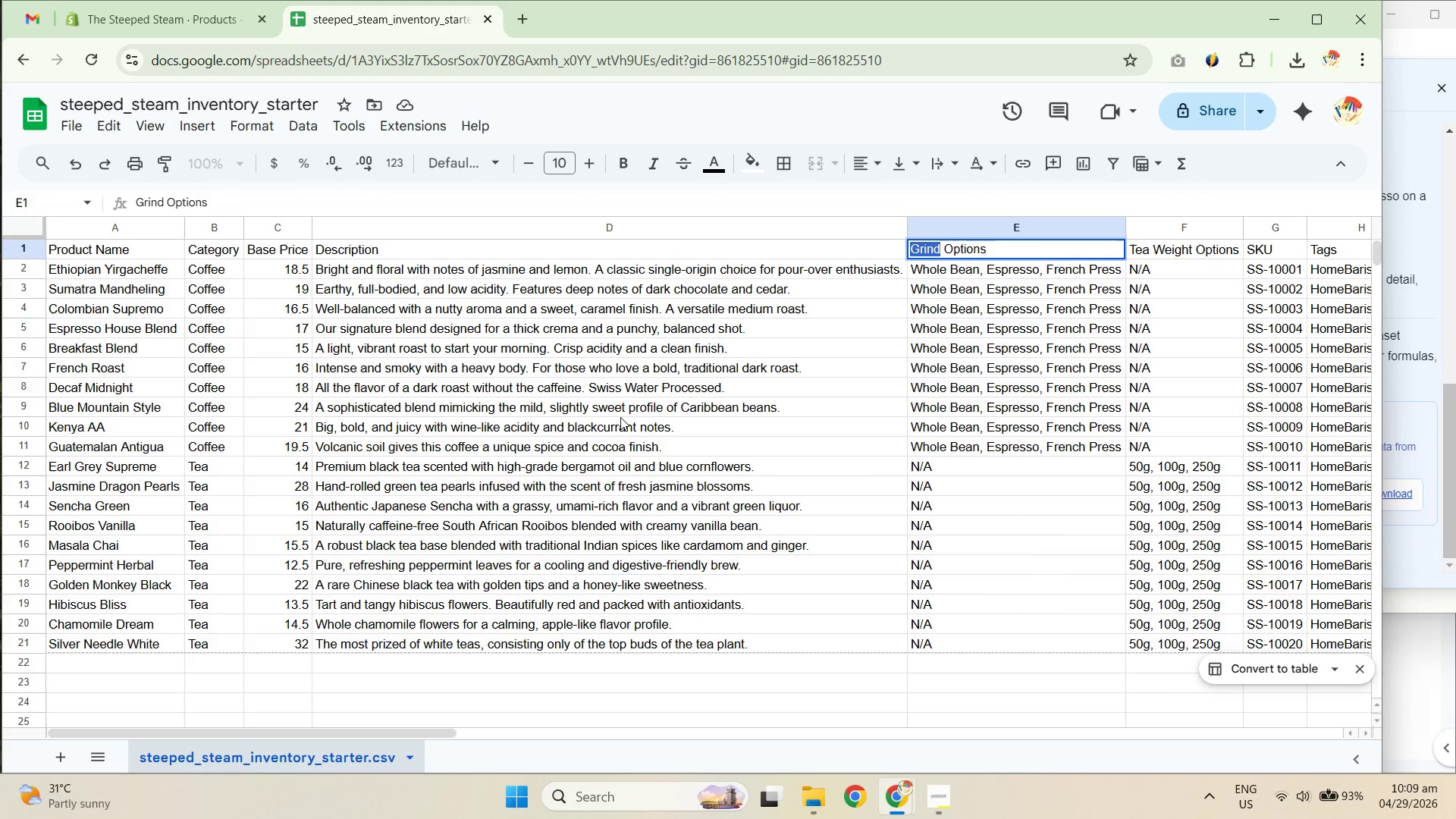 
wait(5.83)
 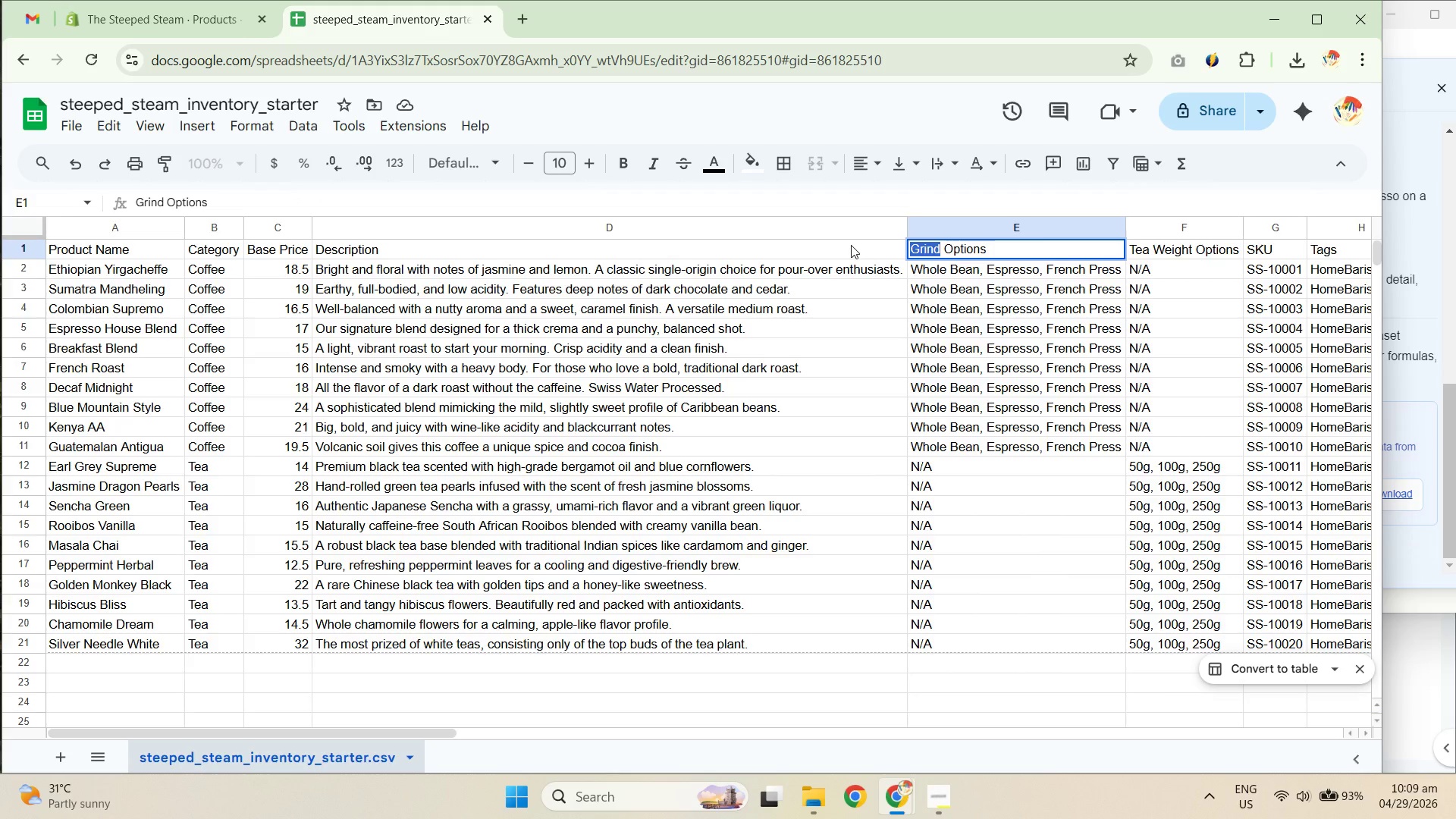 
left_click_drag(start_coordinate=[679, 407], to_coordinate=[676, 406])
 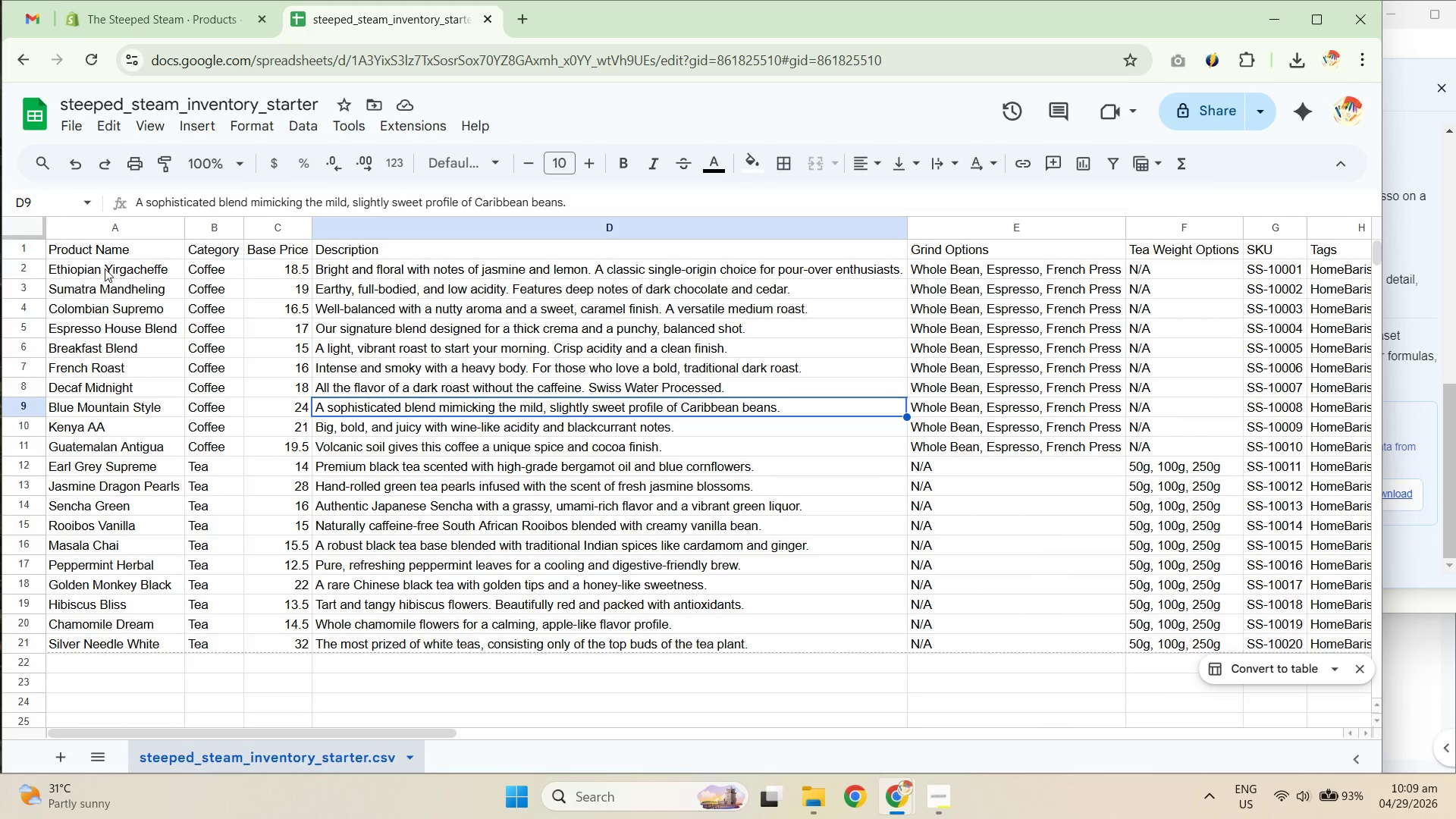 
left_click_drag(start_coordinate=[98, 268], to_coordinate=[510, 259])
 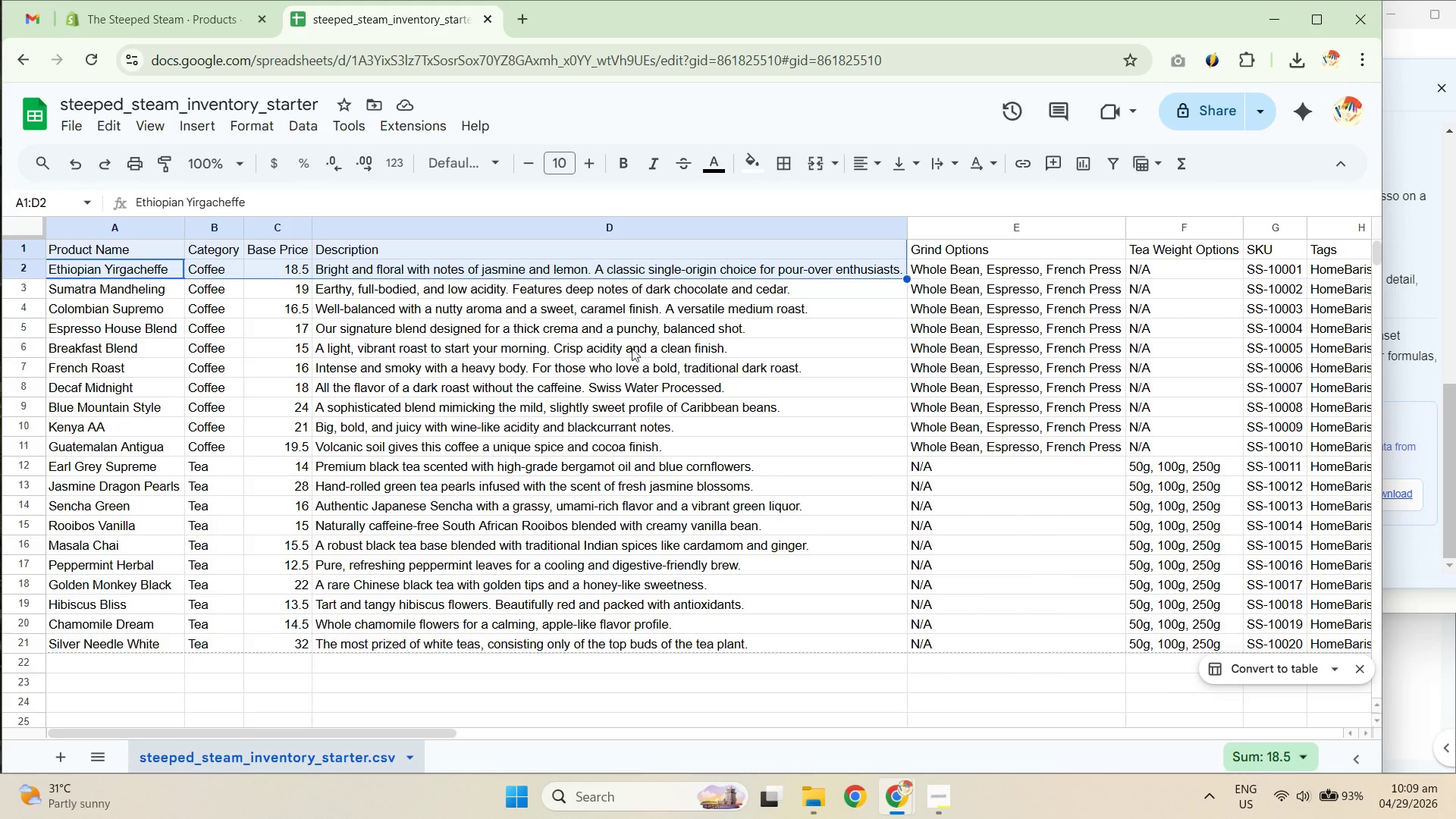 
left_click([675, 375])
 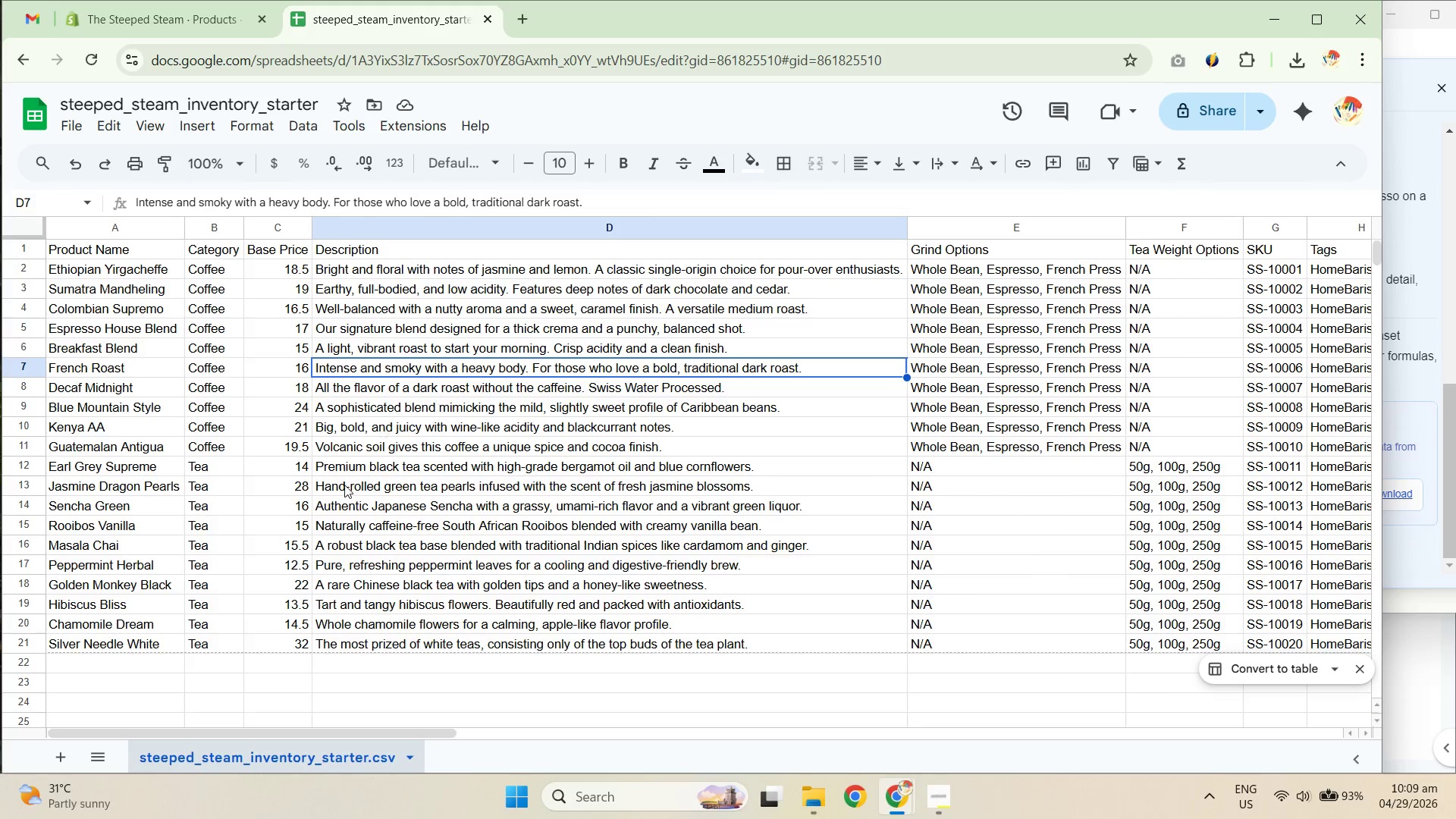 
double_click([242, 347])
 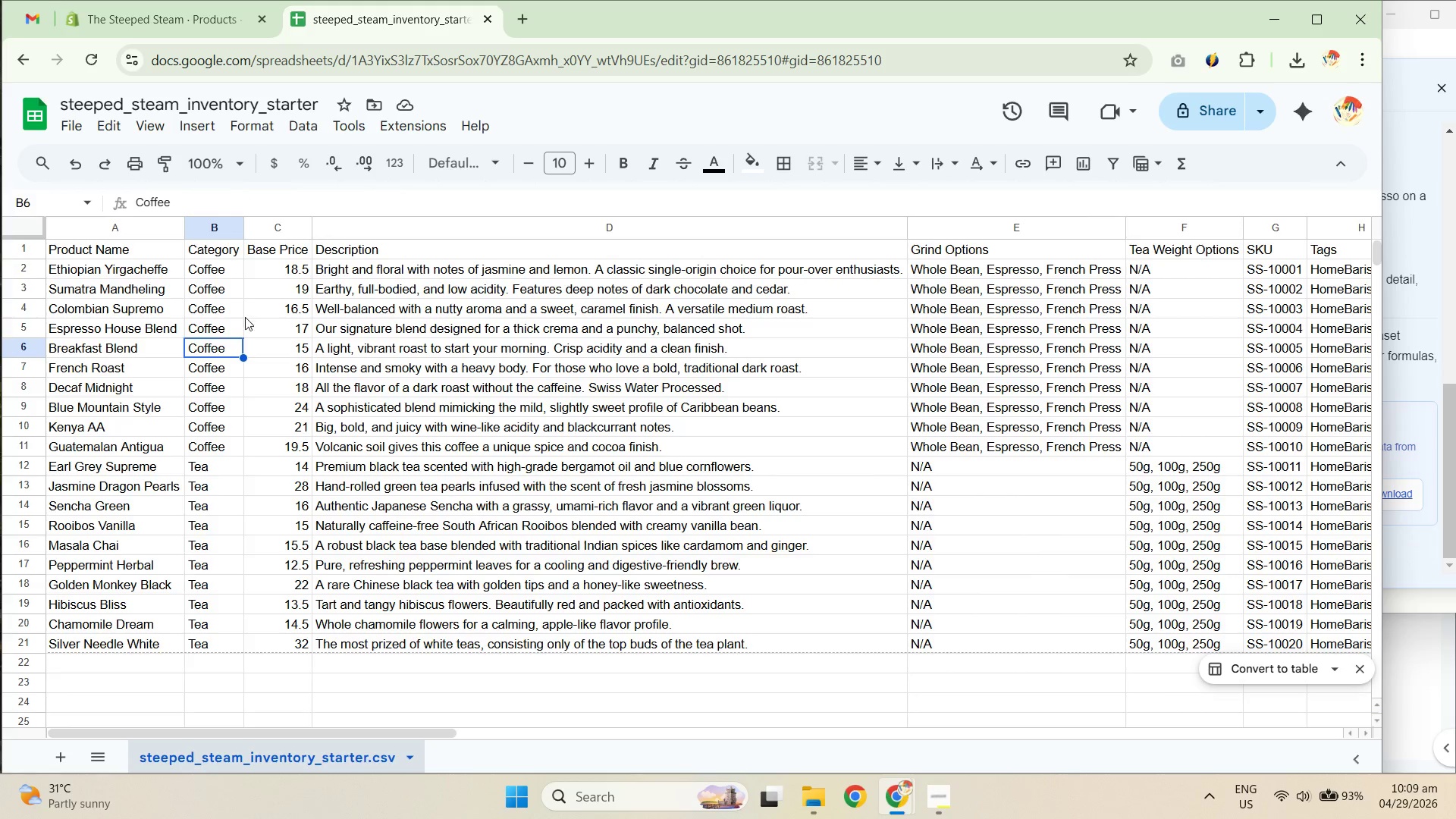 
wait(5.55)
 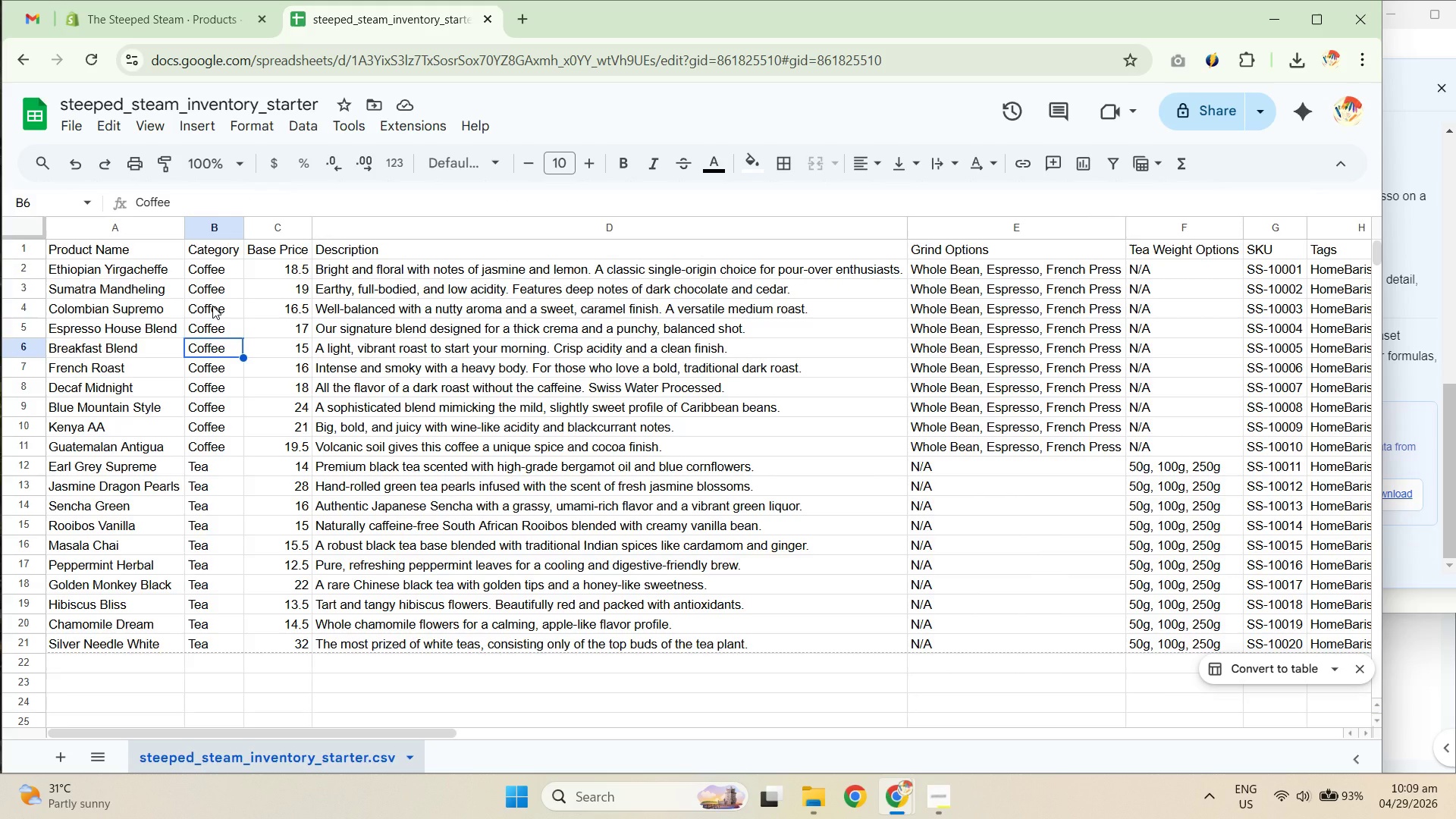 
left_click([1414, 693])
 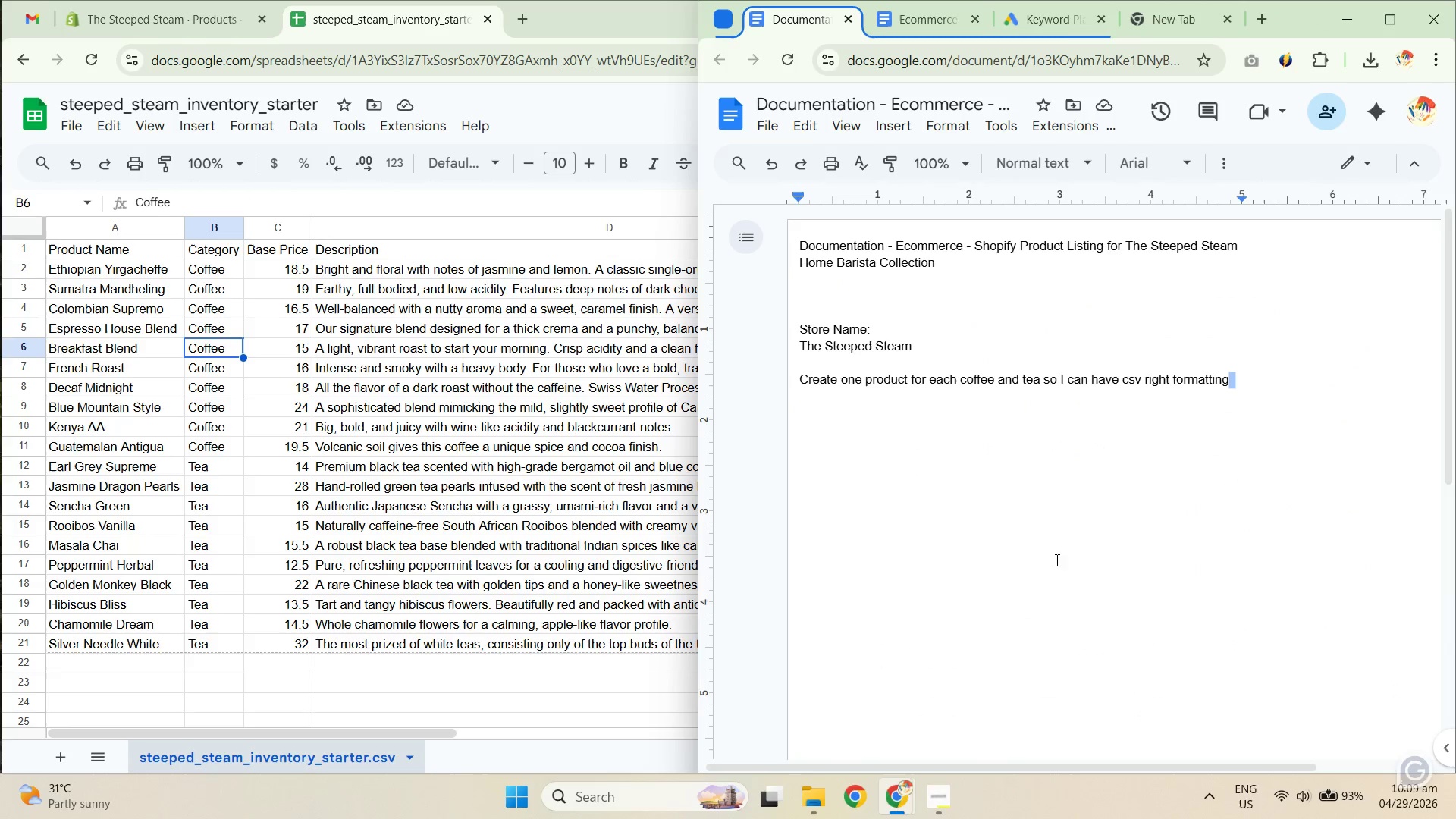 
left_click([1281, 369])
 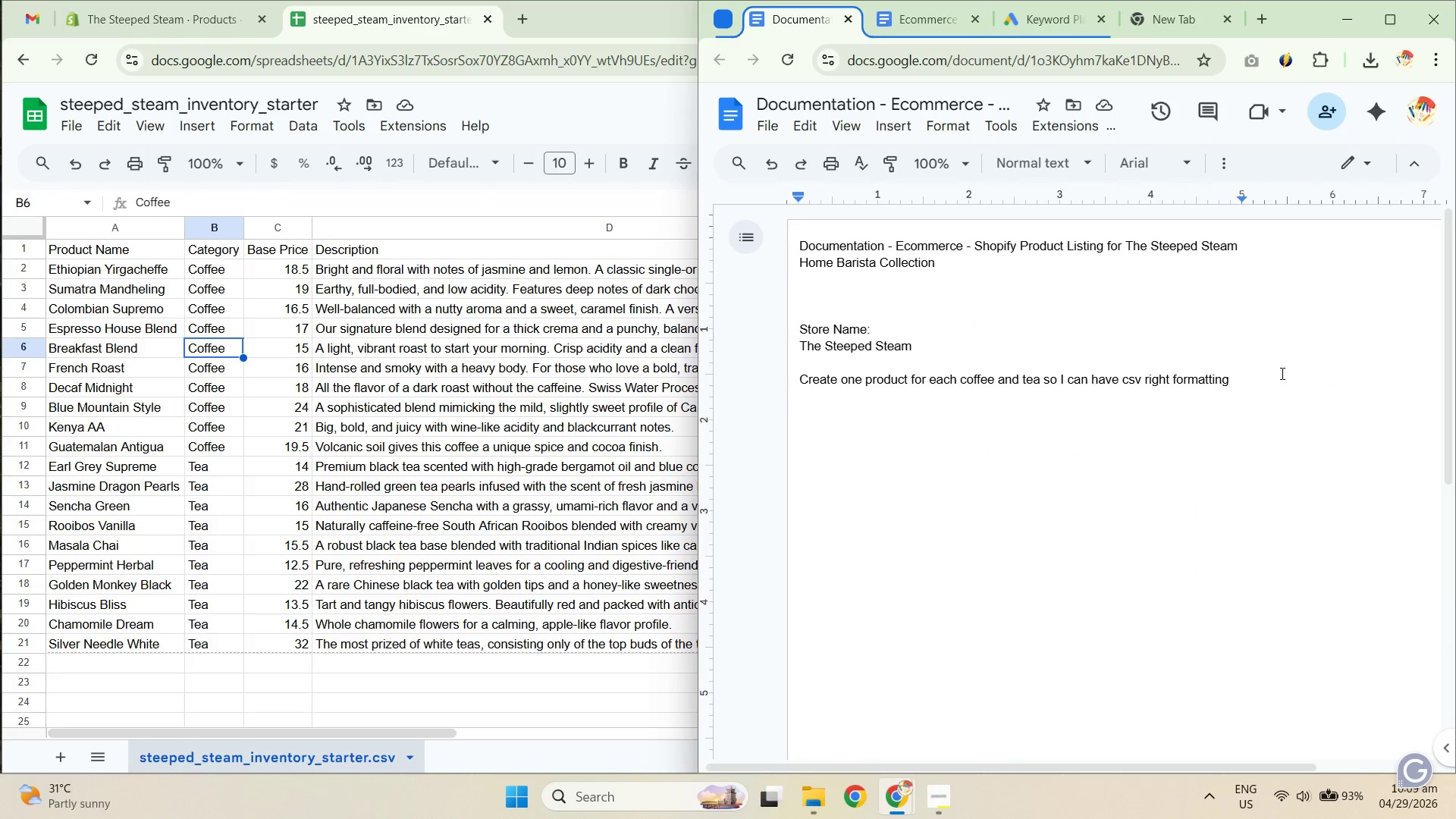 
key(Control+End)
 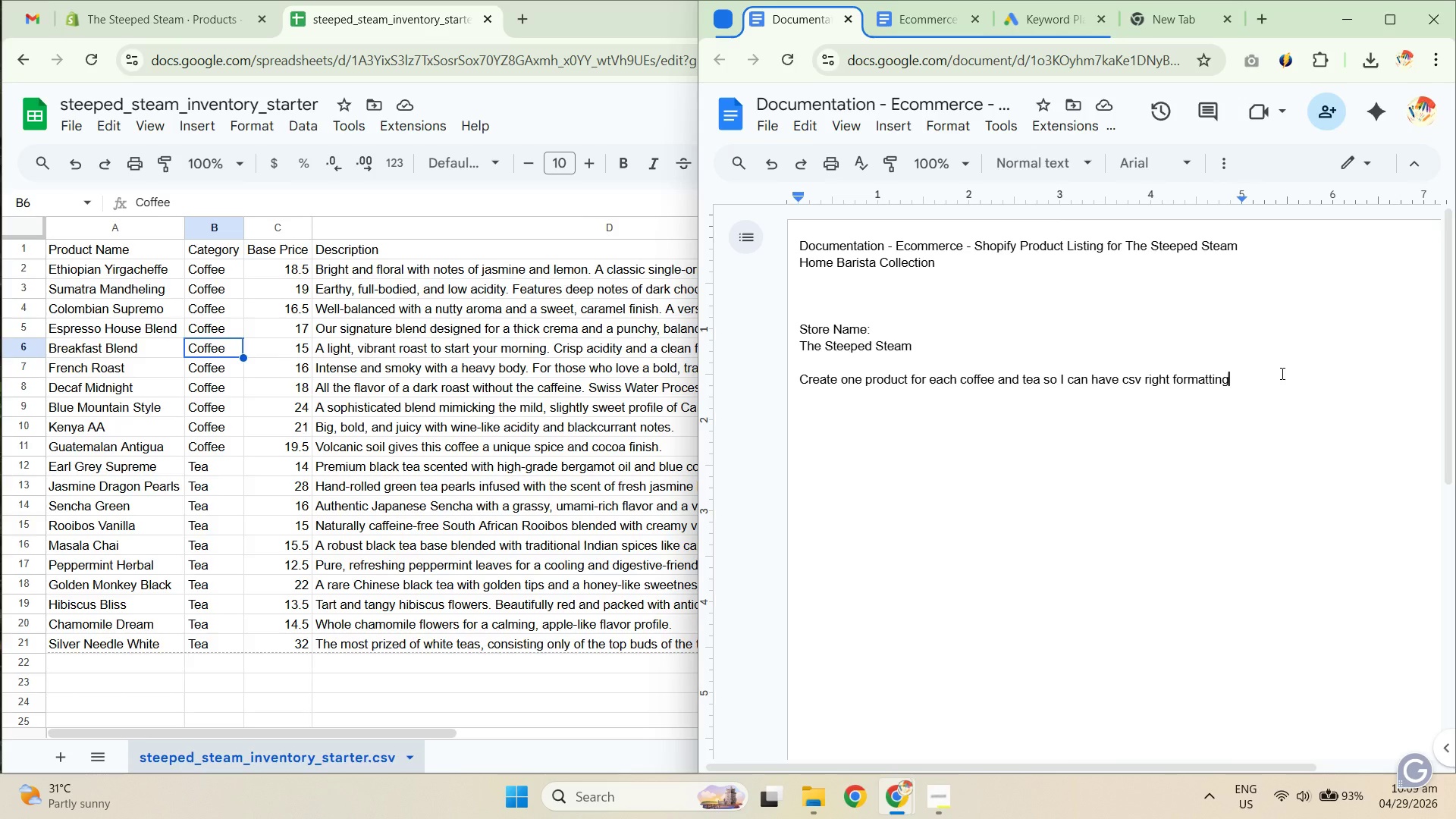 
key(Shift+Enter)
 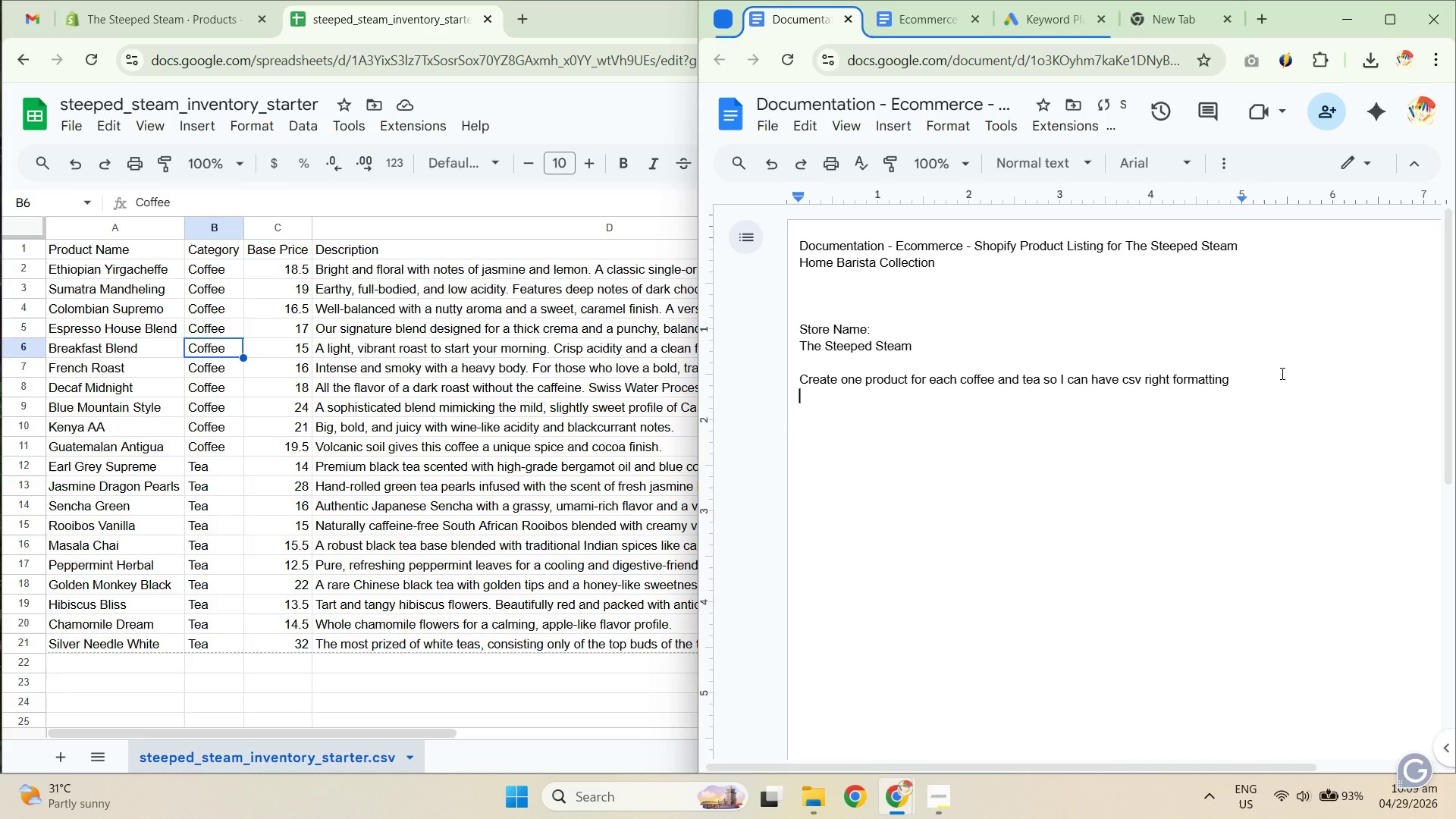 
key(Shift+Enter)
 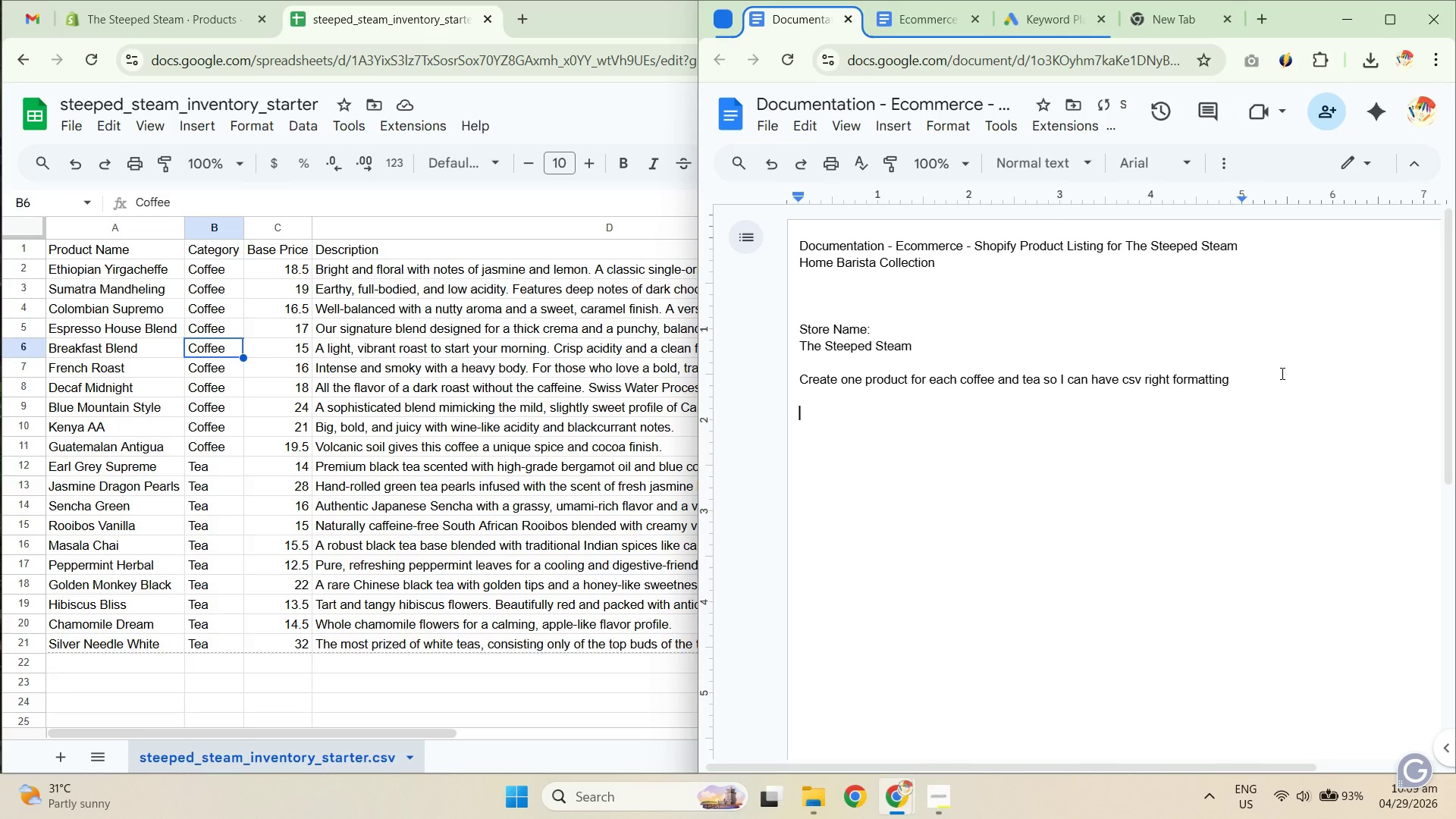 
type(Will get my charger)
 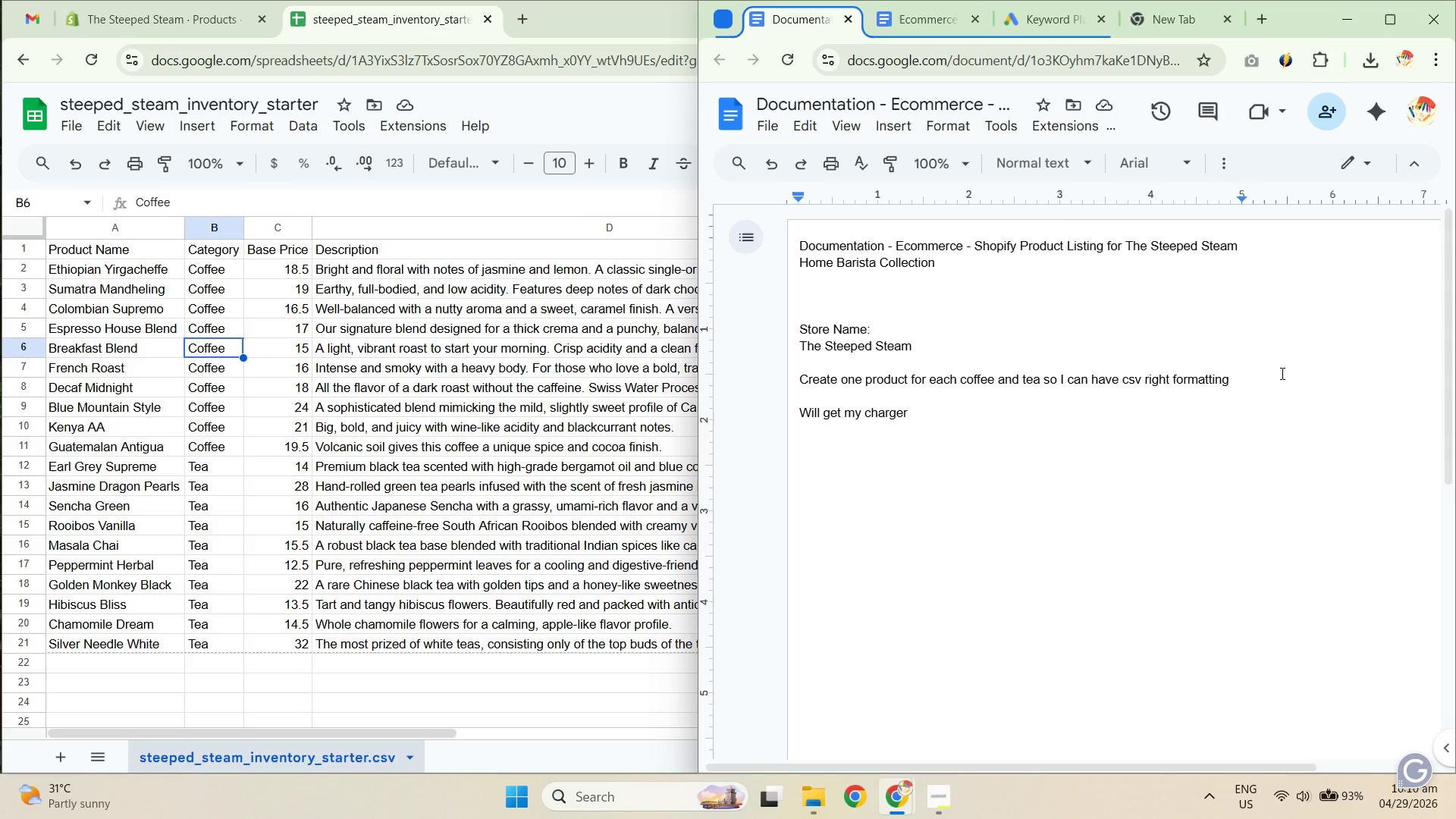 
wait(44.58)
 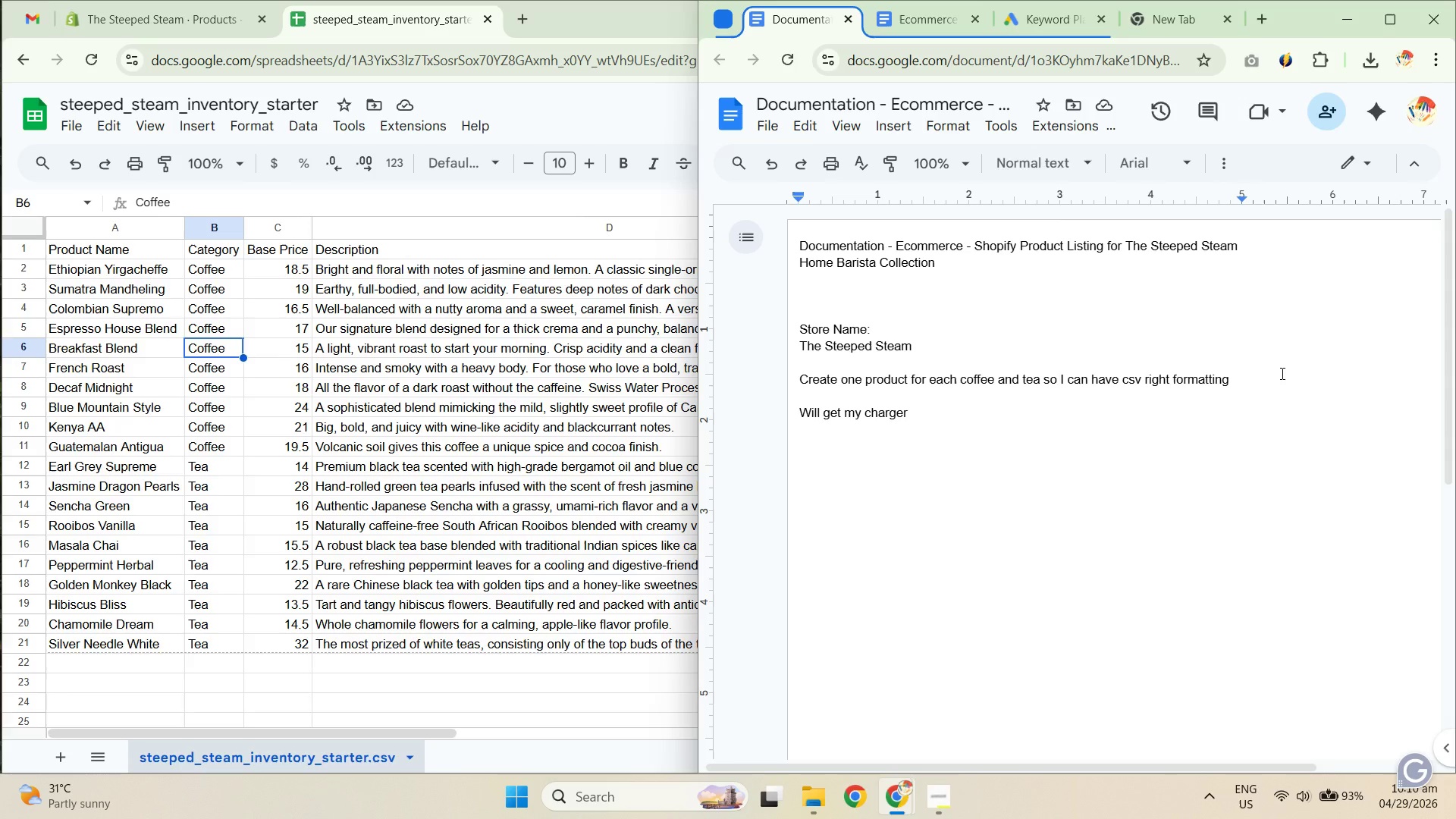 
double_click([1455, 318])
 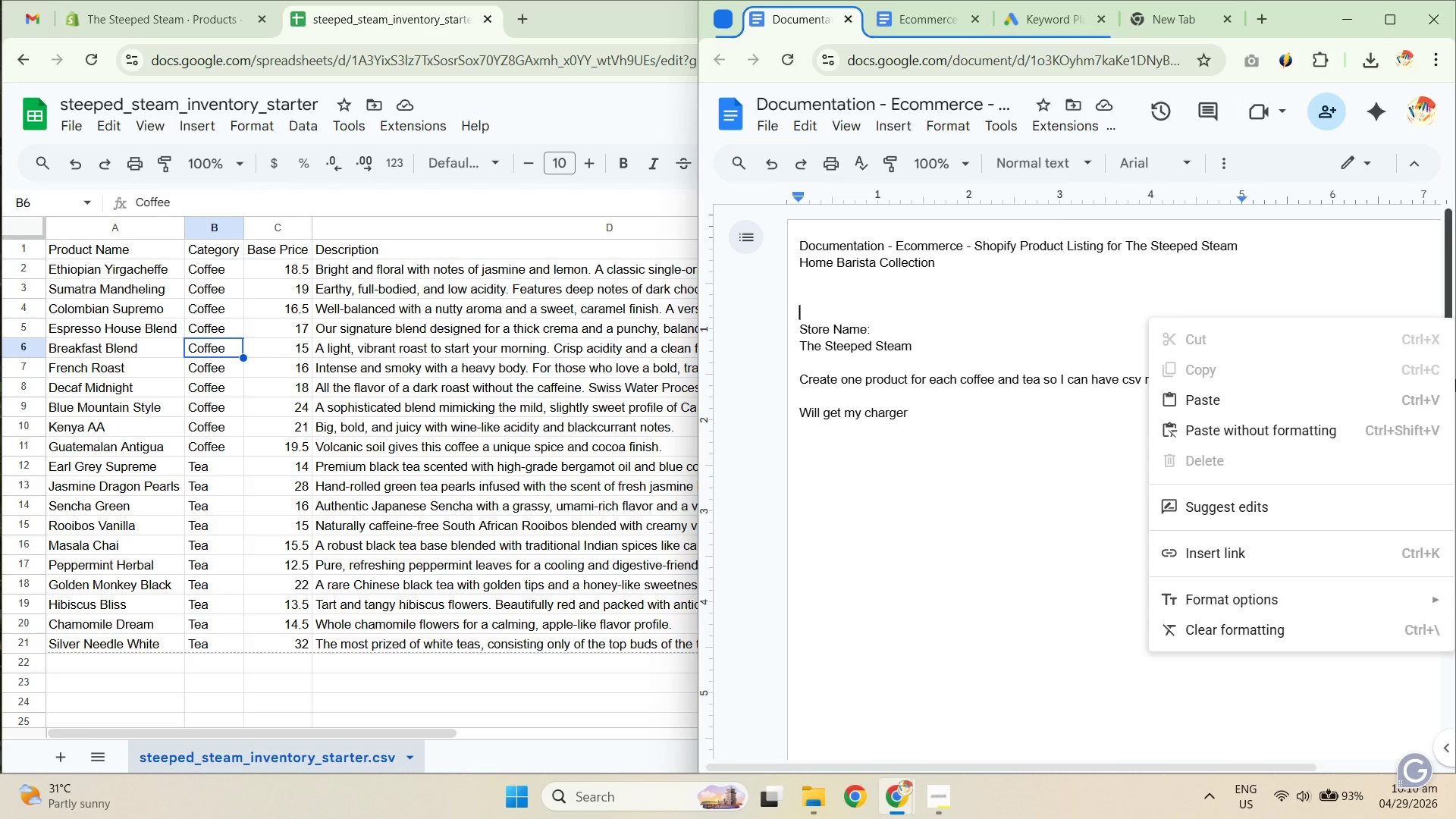 
wait(16.36)
 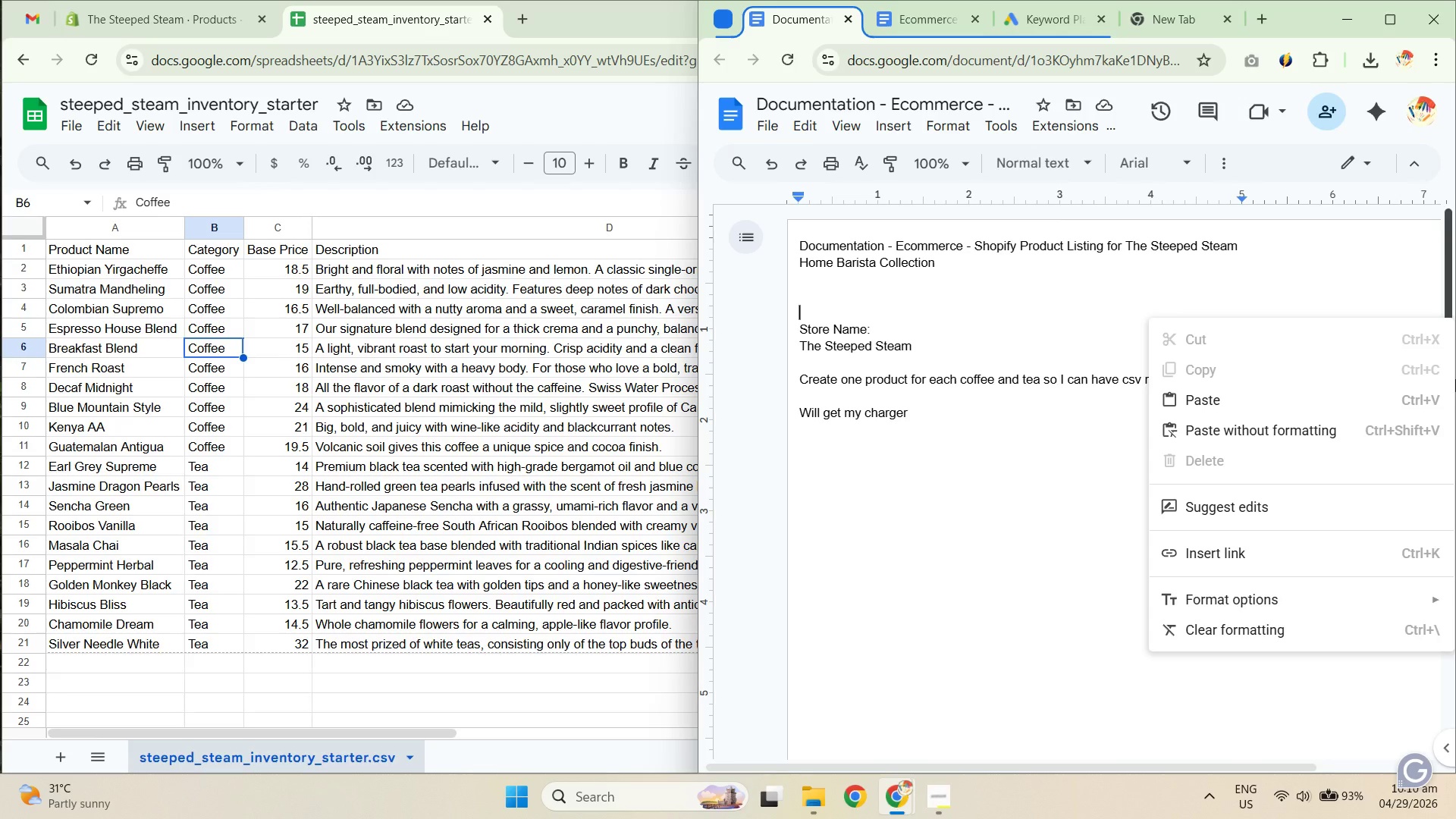 
left_click([532, 317])
 